 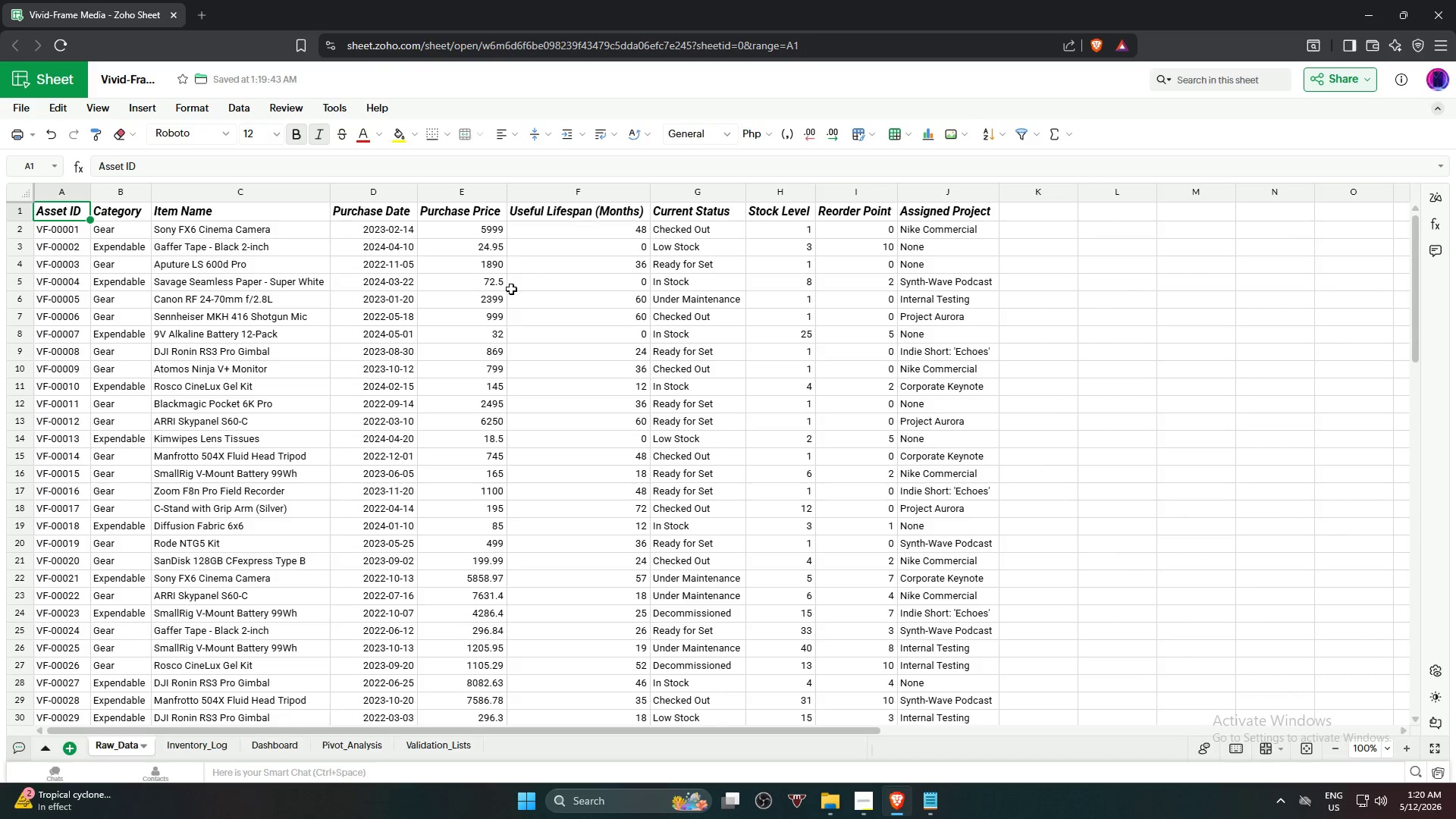 
scroll: coordinate [900, 463], scroll_direction: down, amount: 11.0
 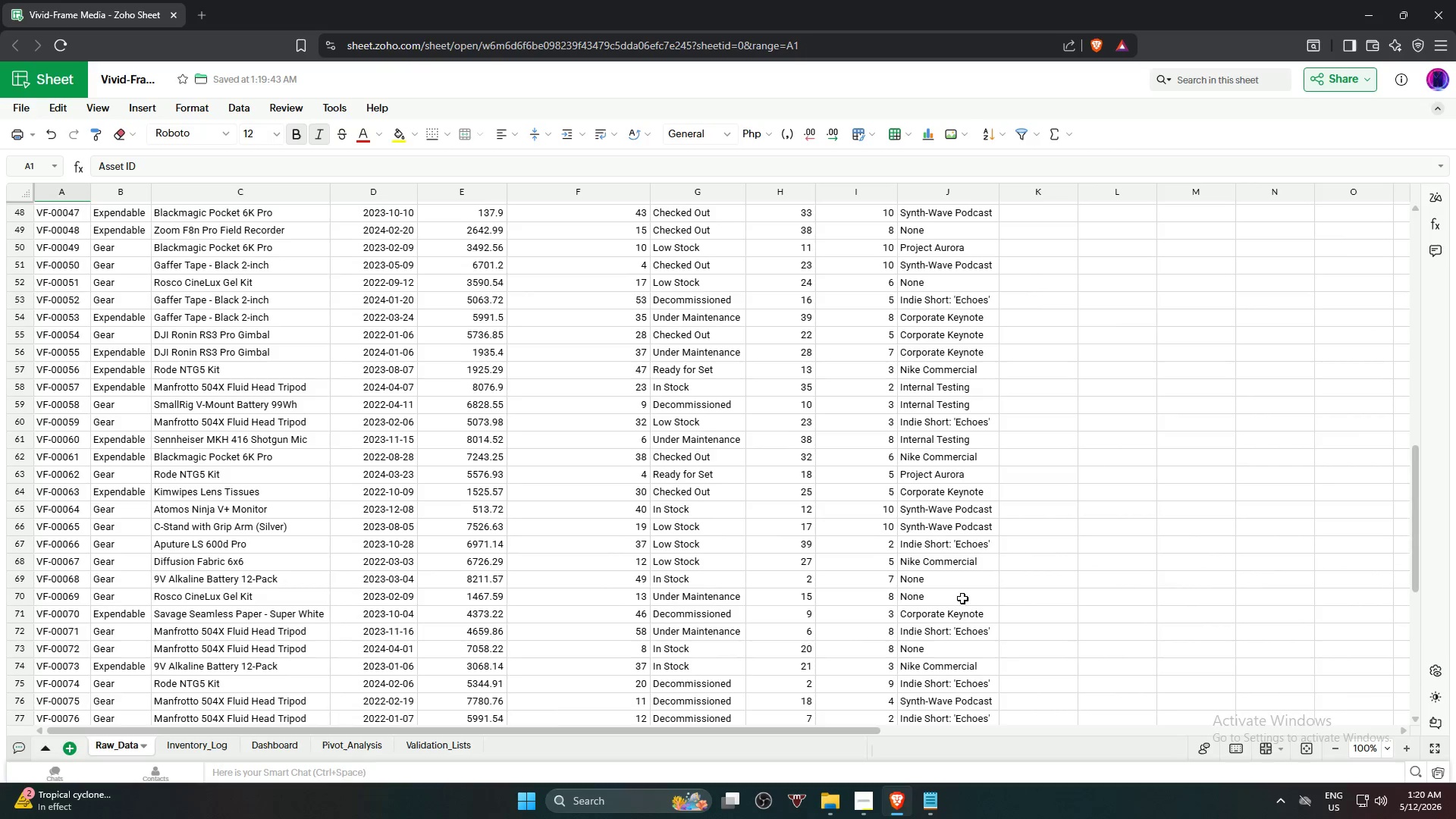 
hold_key(key=ShiftLeft, duration=0.73)
 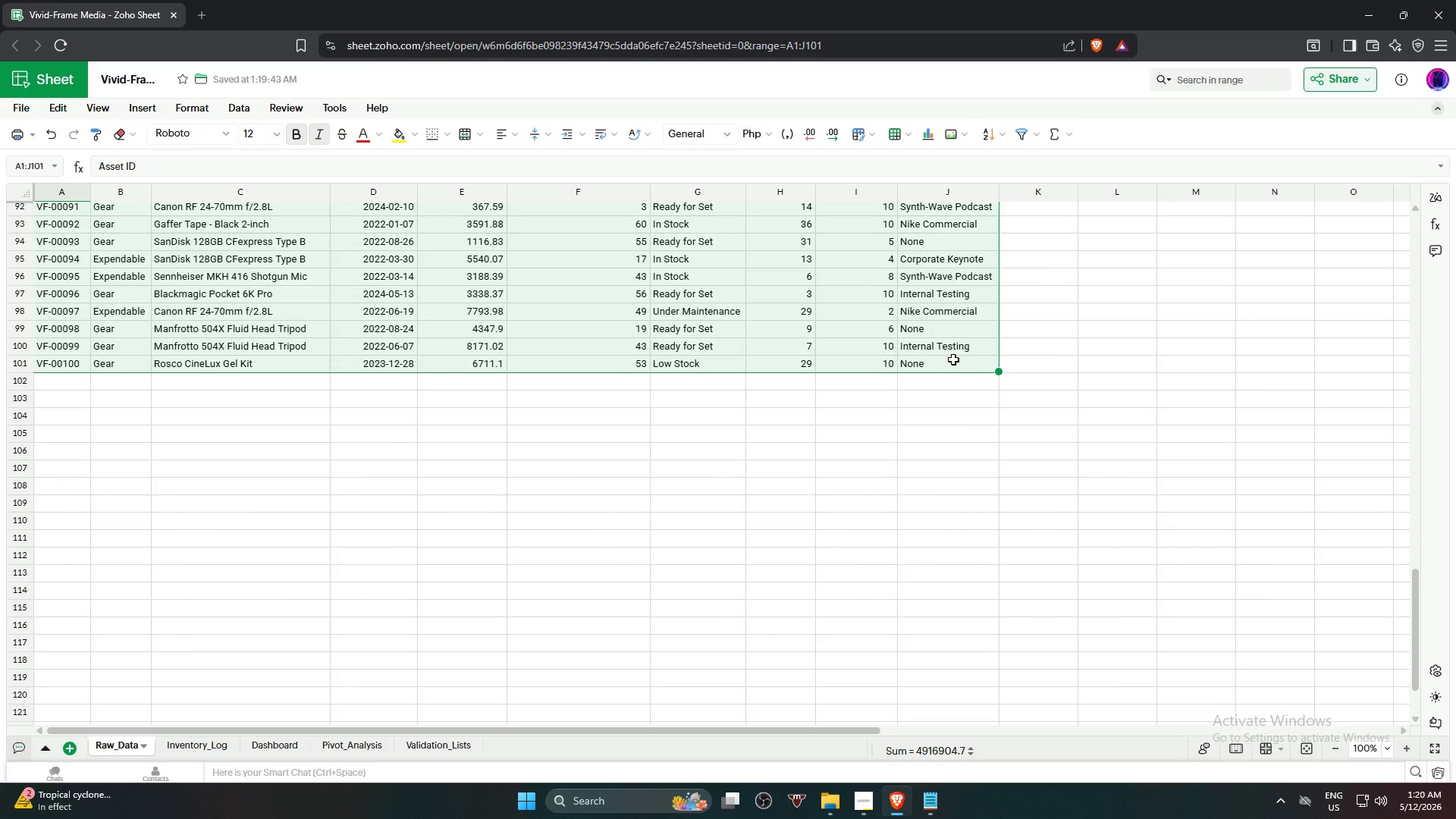 
scroll: coordinate [958, 588], scroll_direction: down, amount: 10.0
 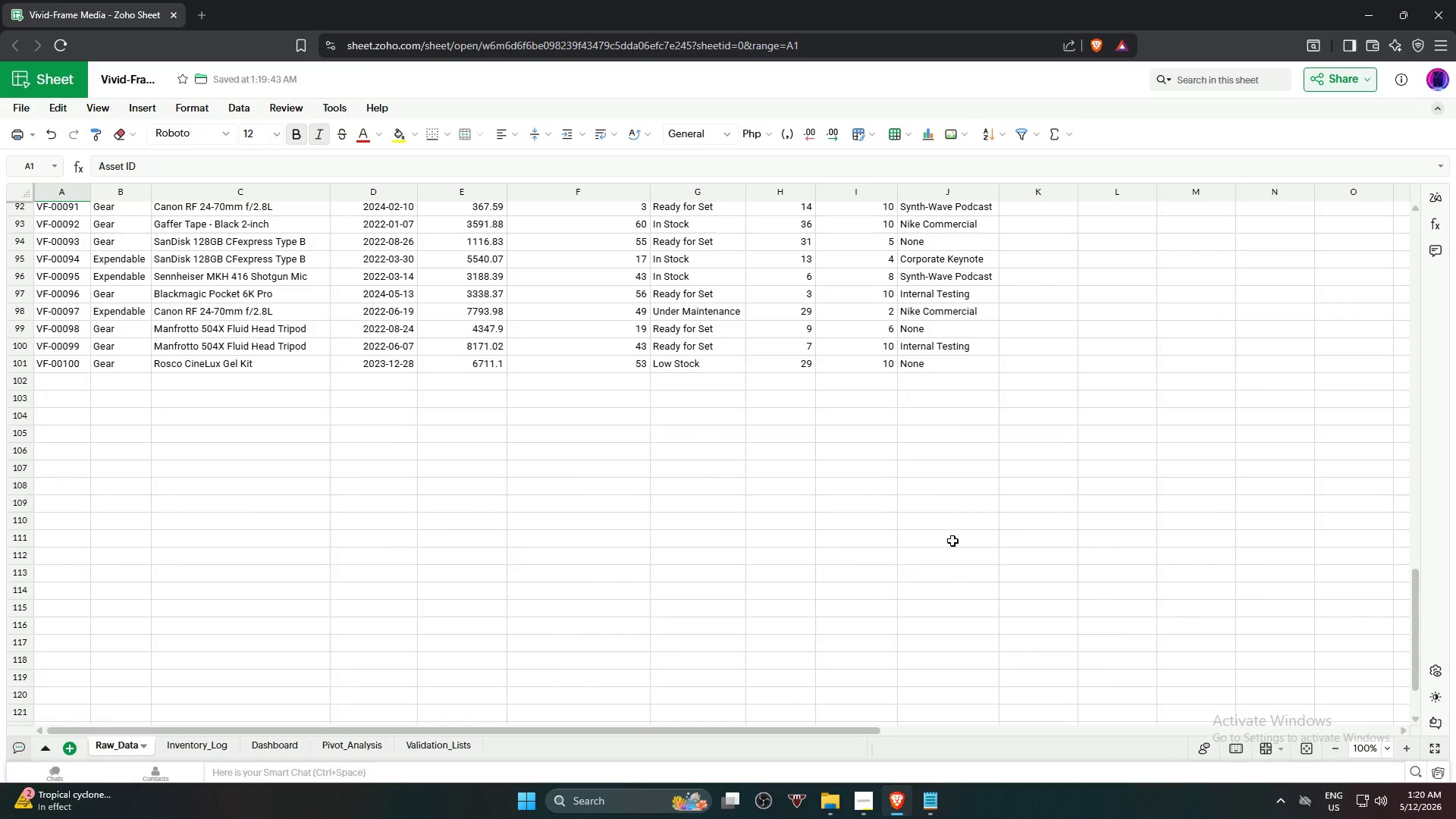 
left_click([953, 359])
 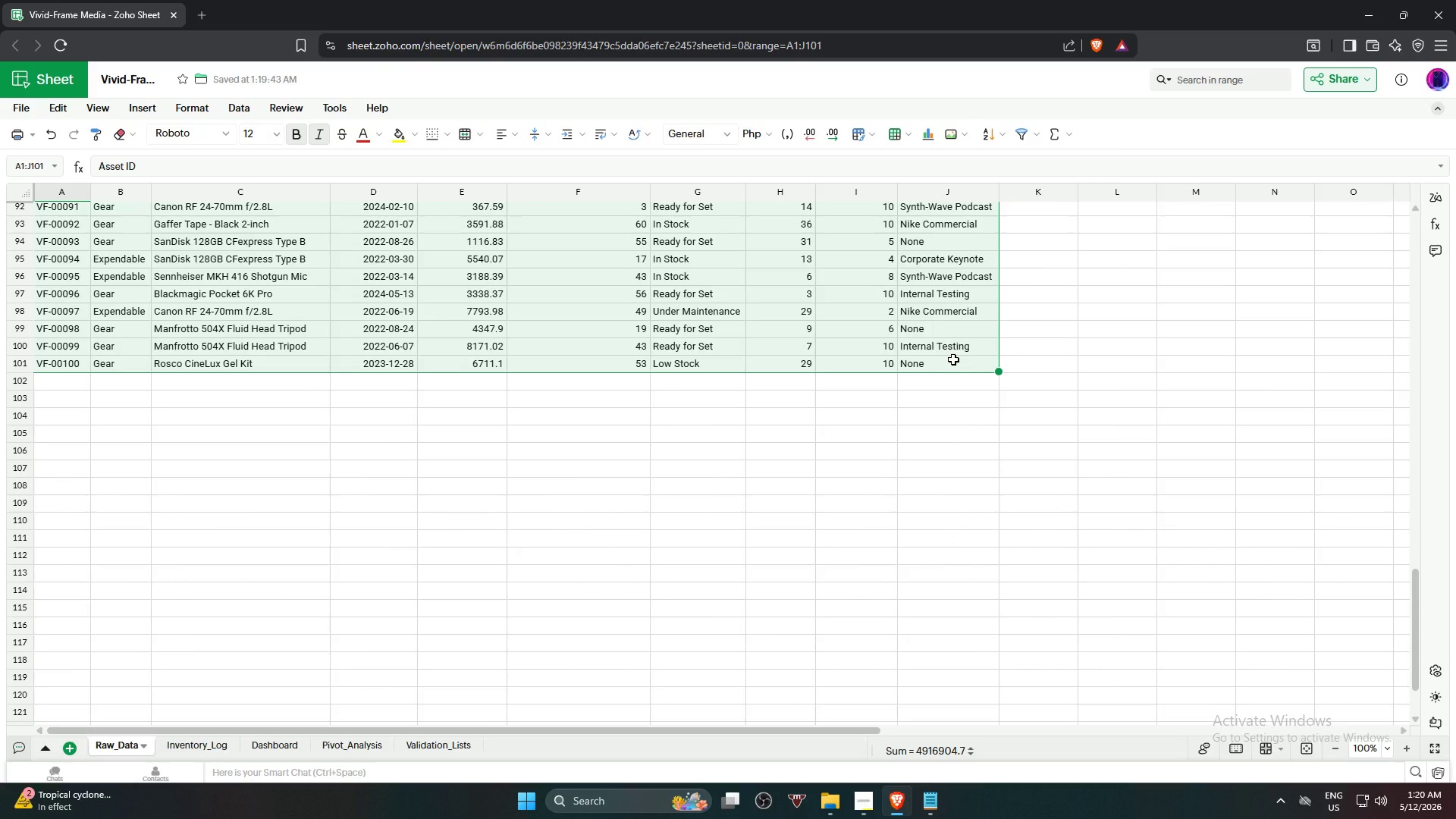 
key(Alt+Control+T)
 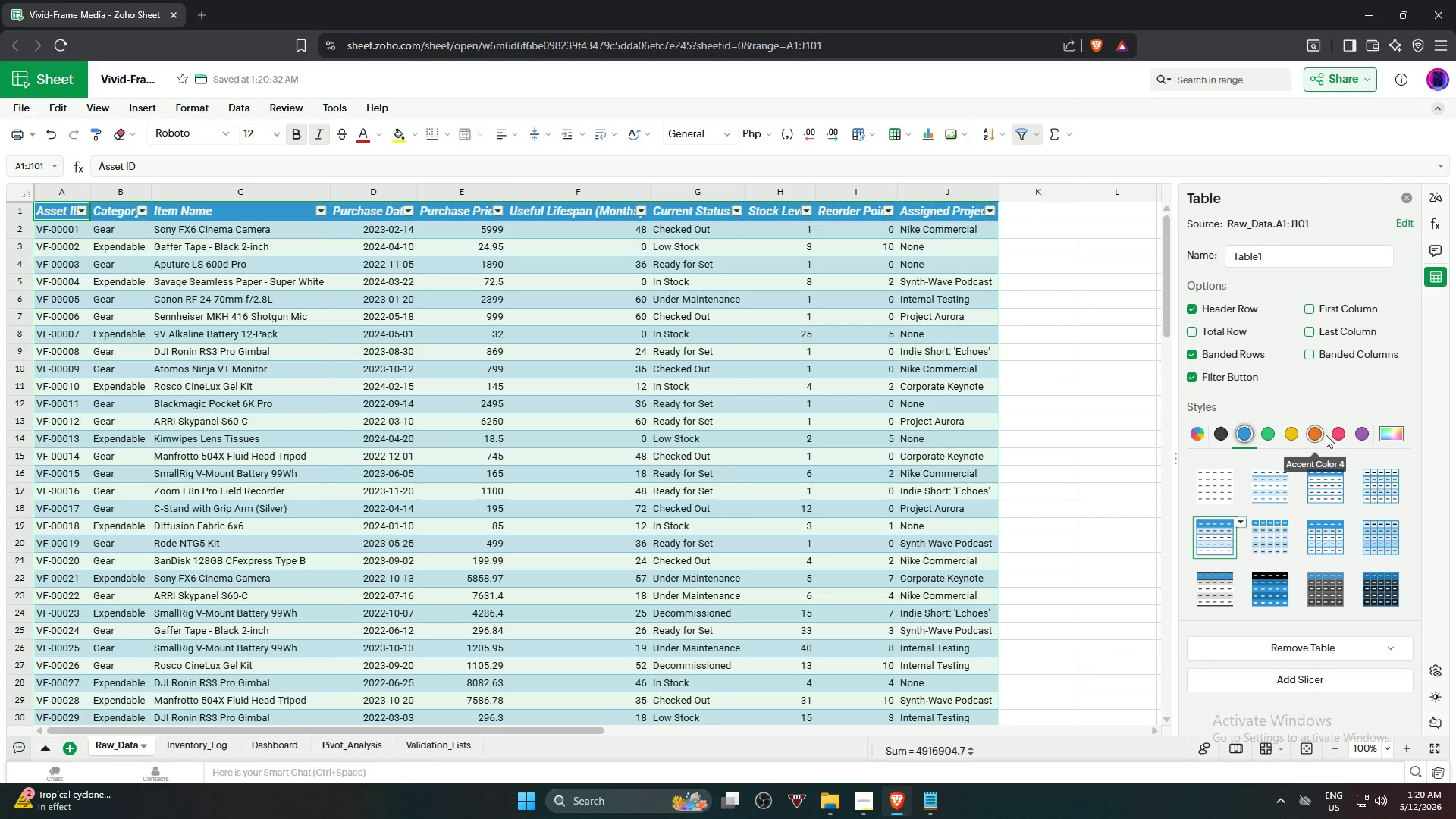 
wait(6.89)
 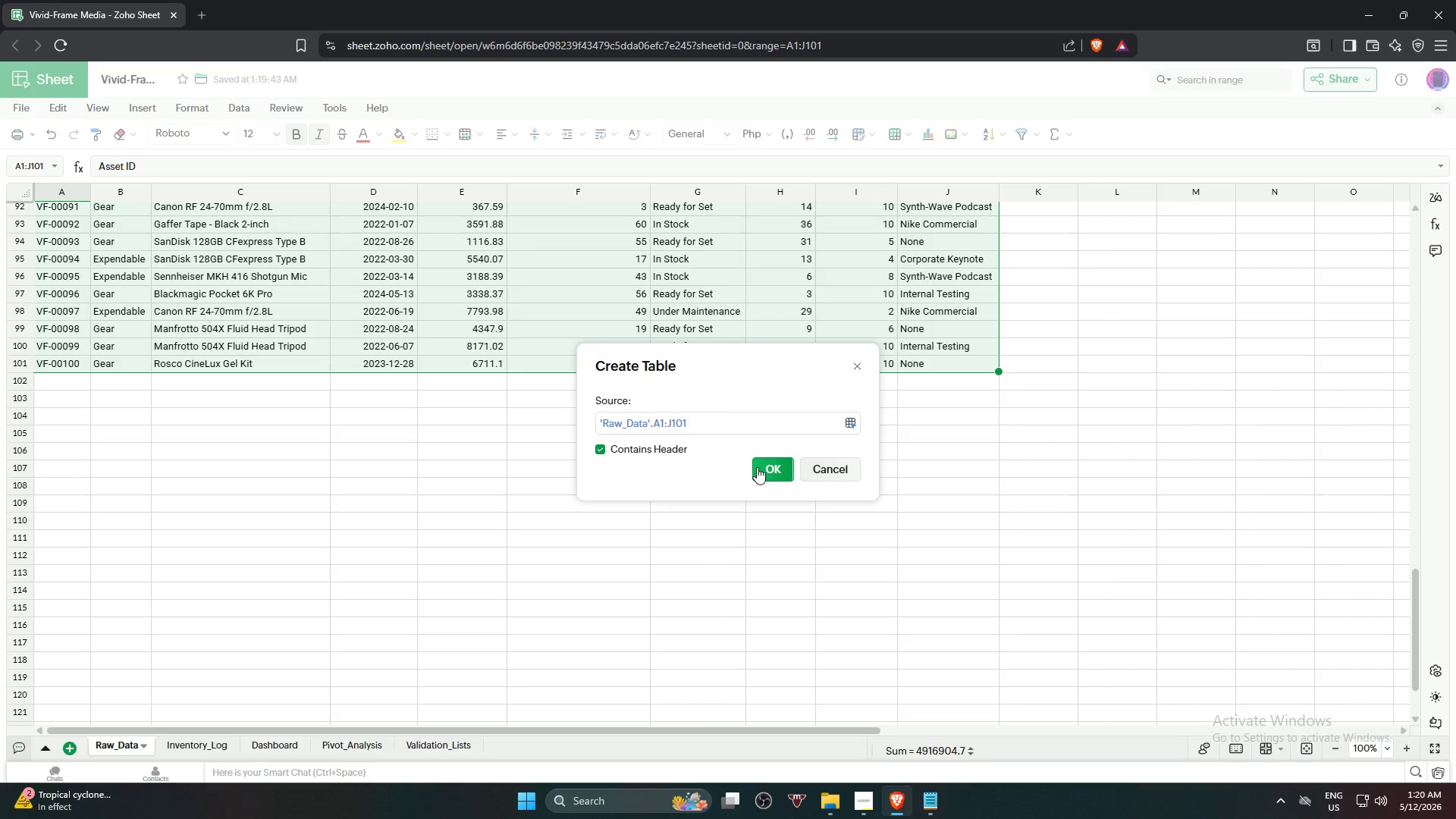 
left_click([1315, 433])
 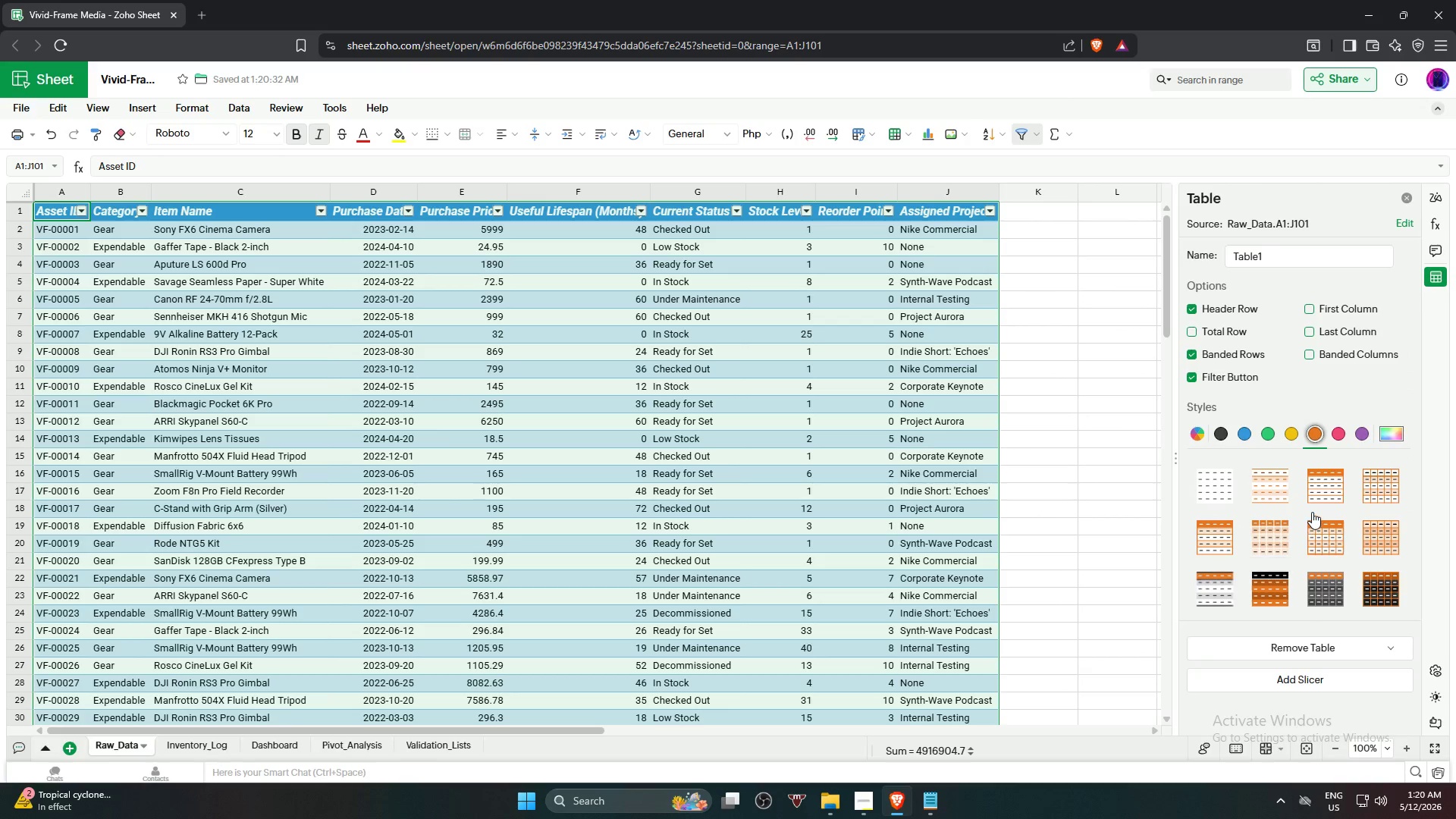 
left_click([1289, 431])
 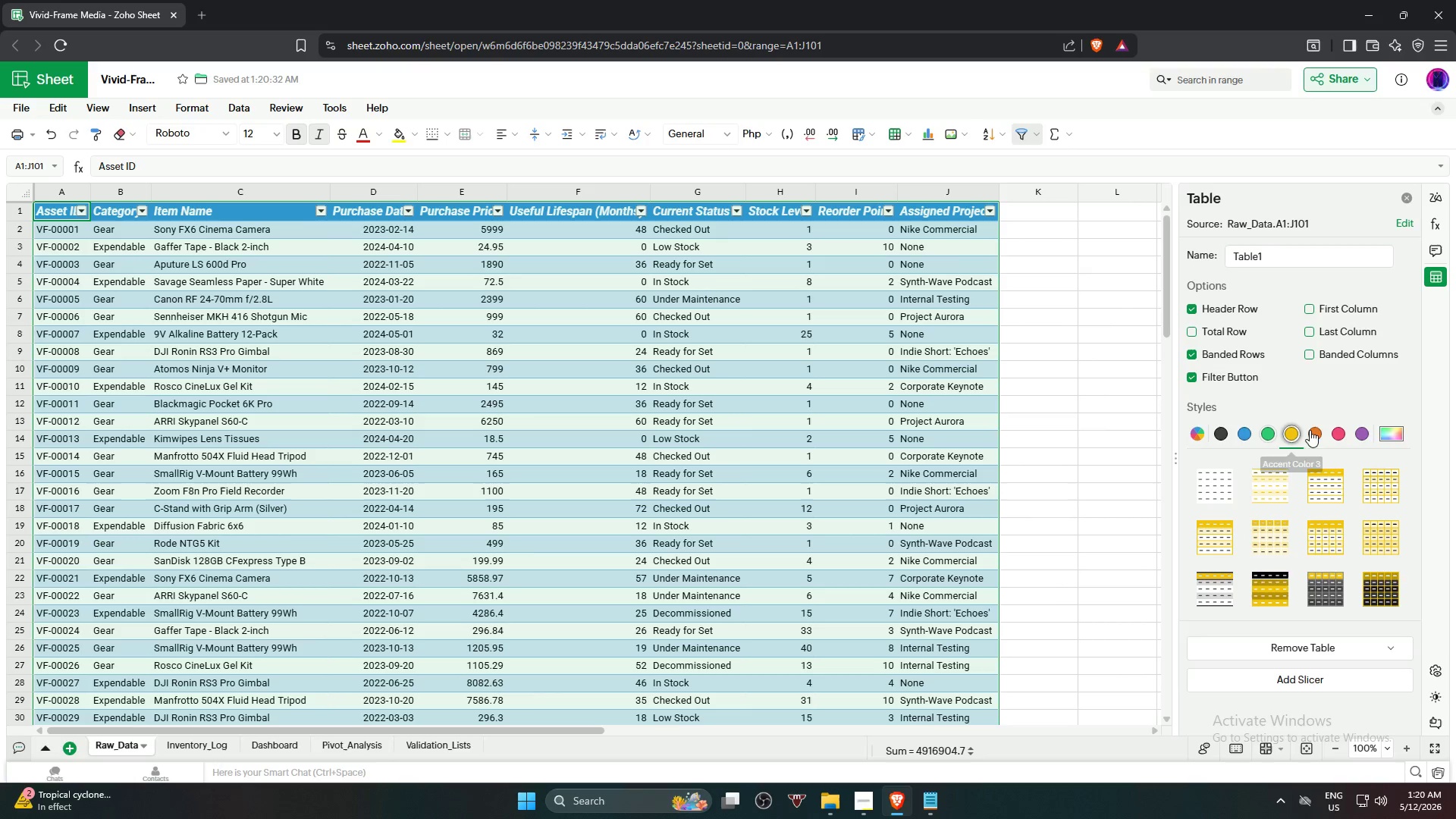 
mouse_move([1326, 481])
 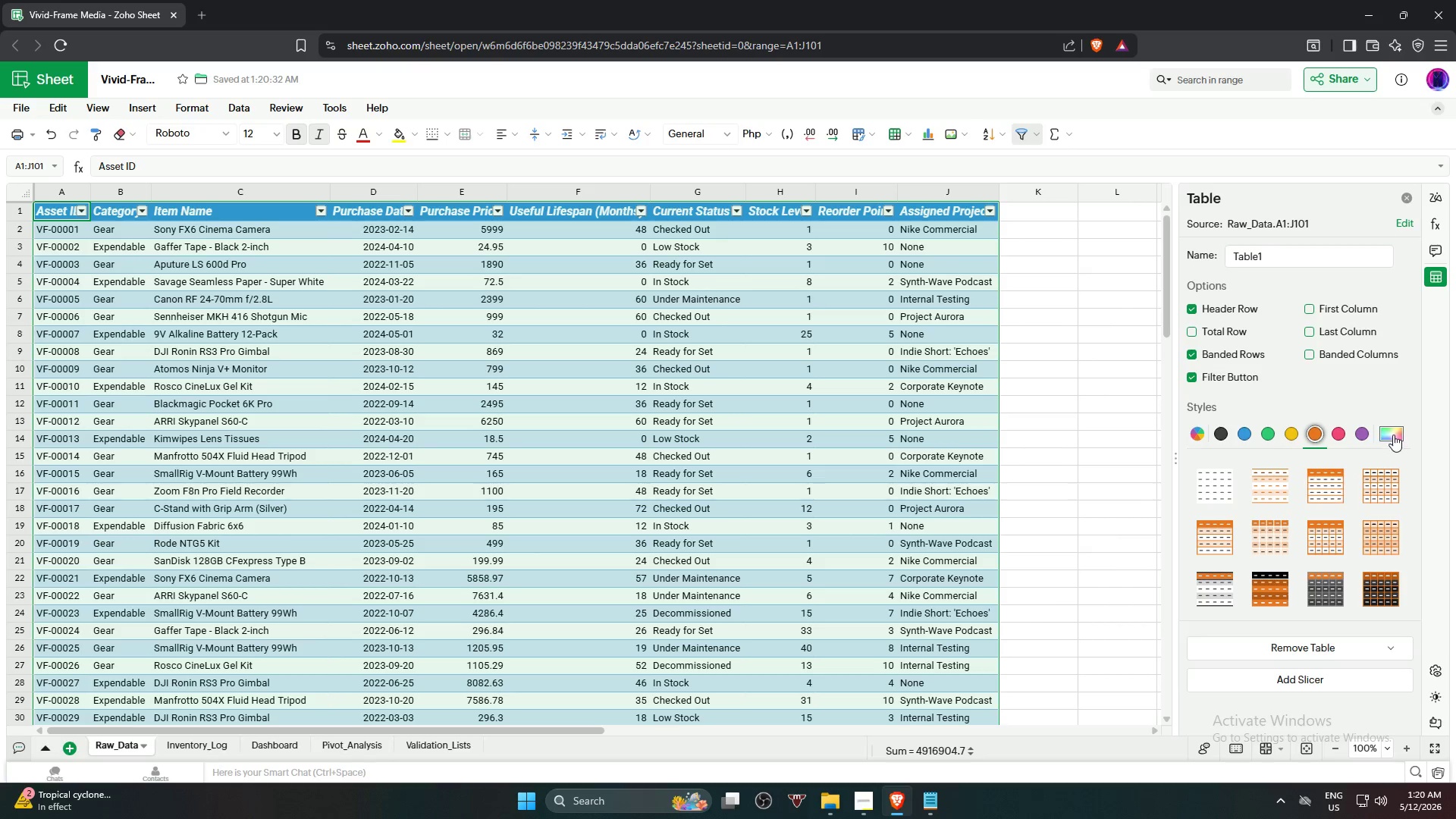 
left_click([1395, 432])
 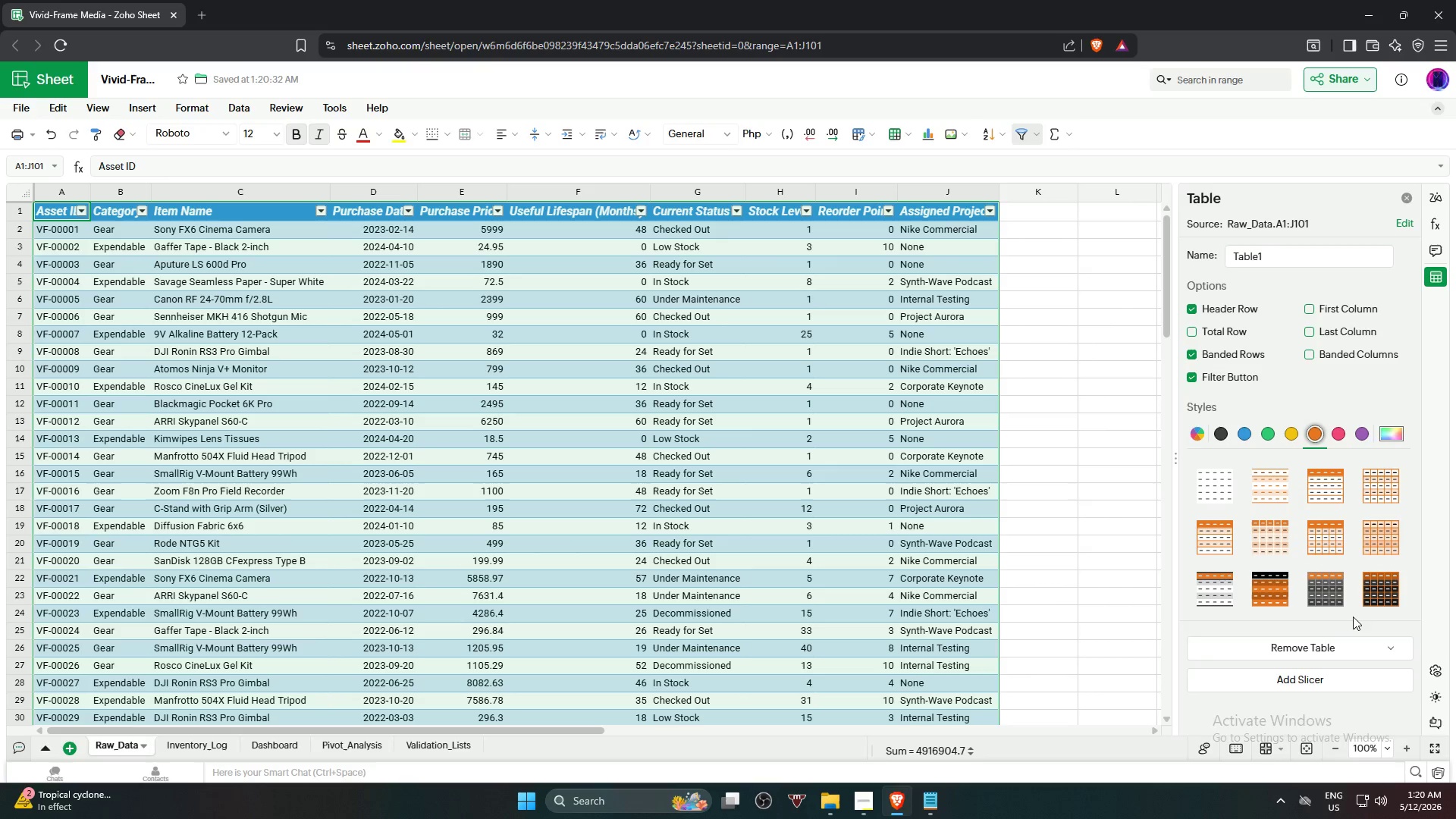 
left_click([1266, 437])
 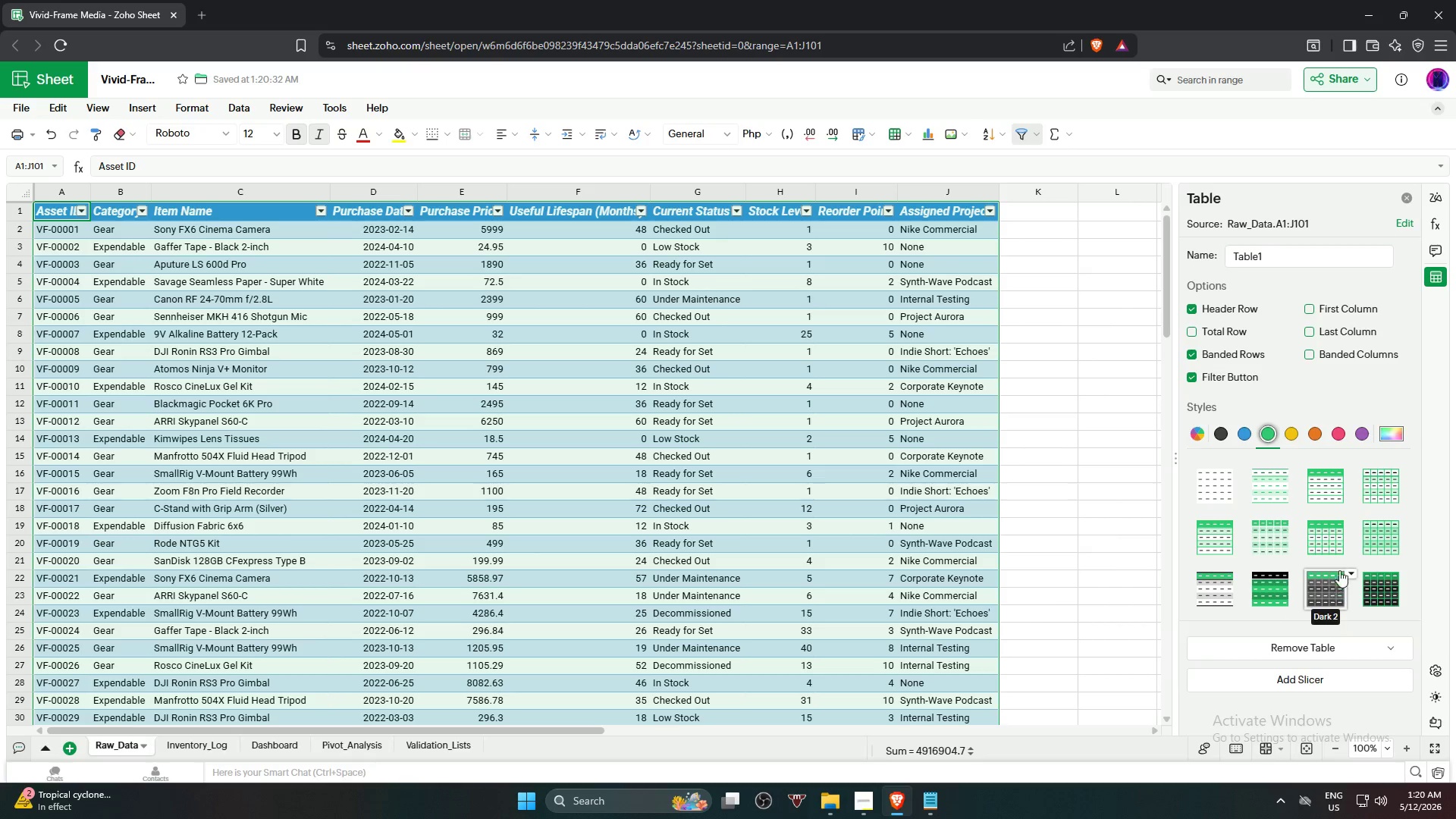 
wait(6.57)
 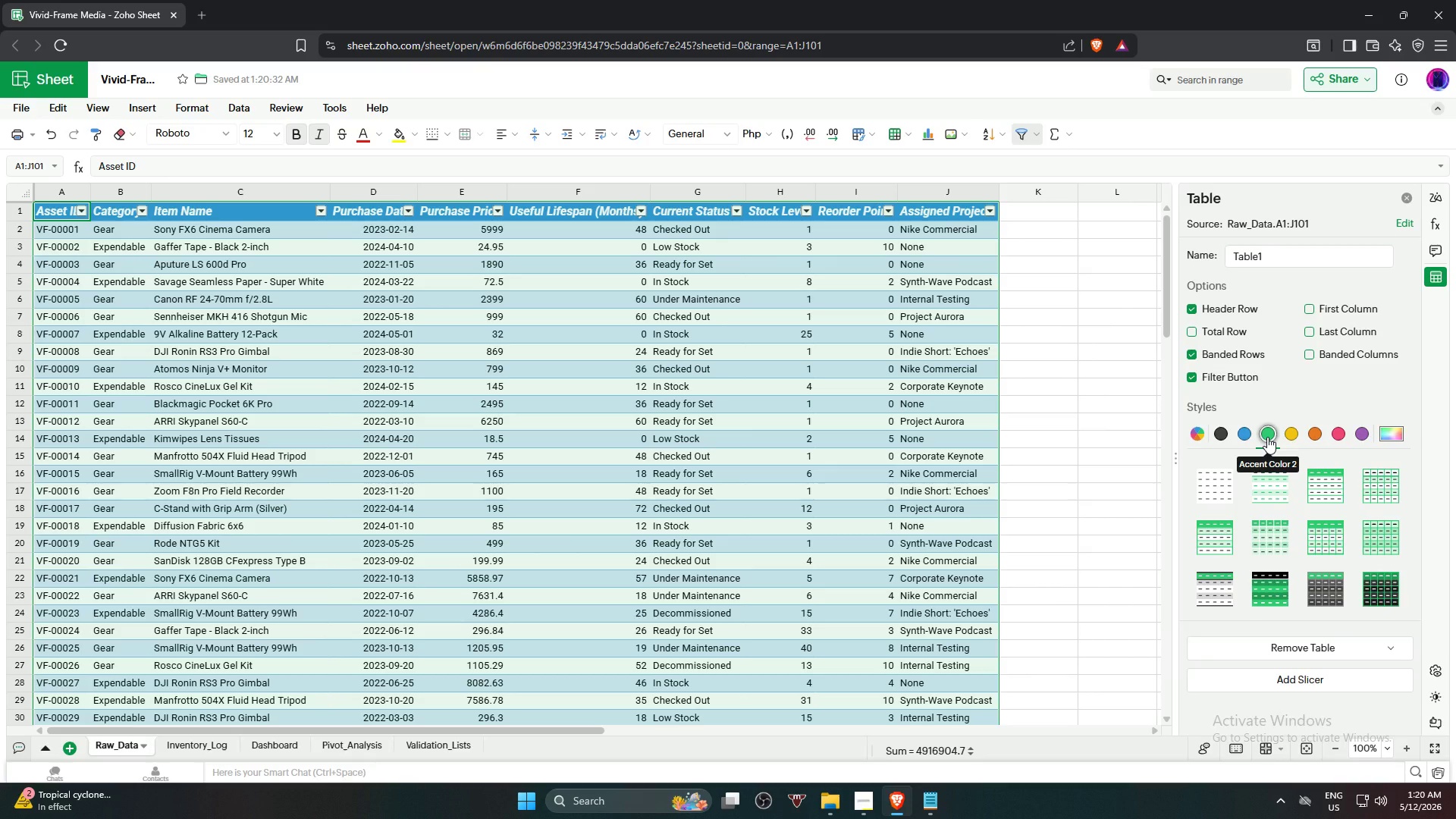 
mouse_move([1243, 573])
 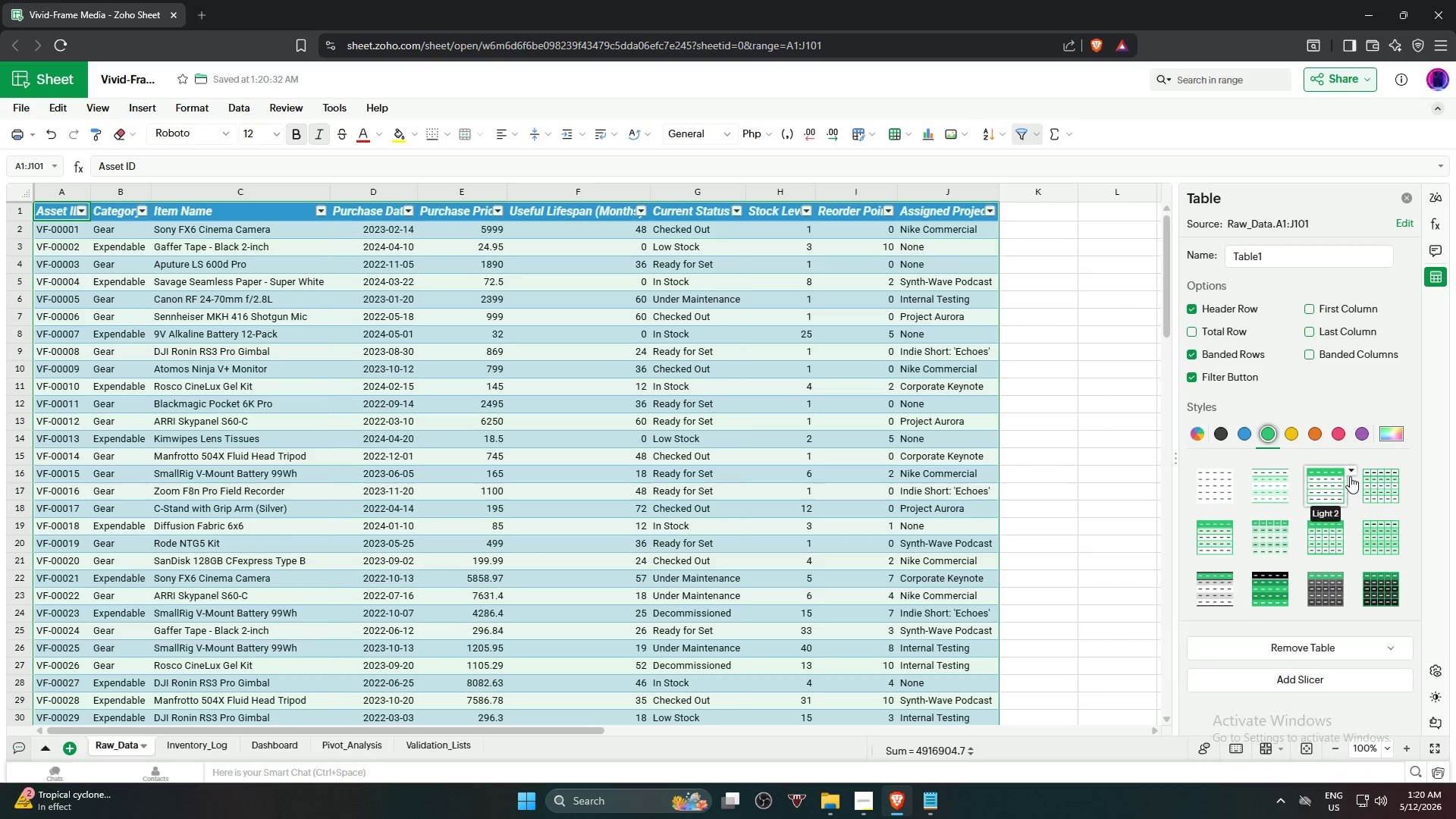 
left_click([1352, 471])
 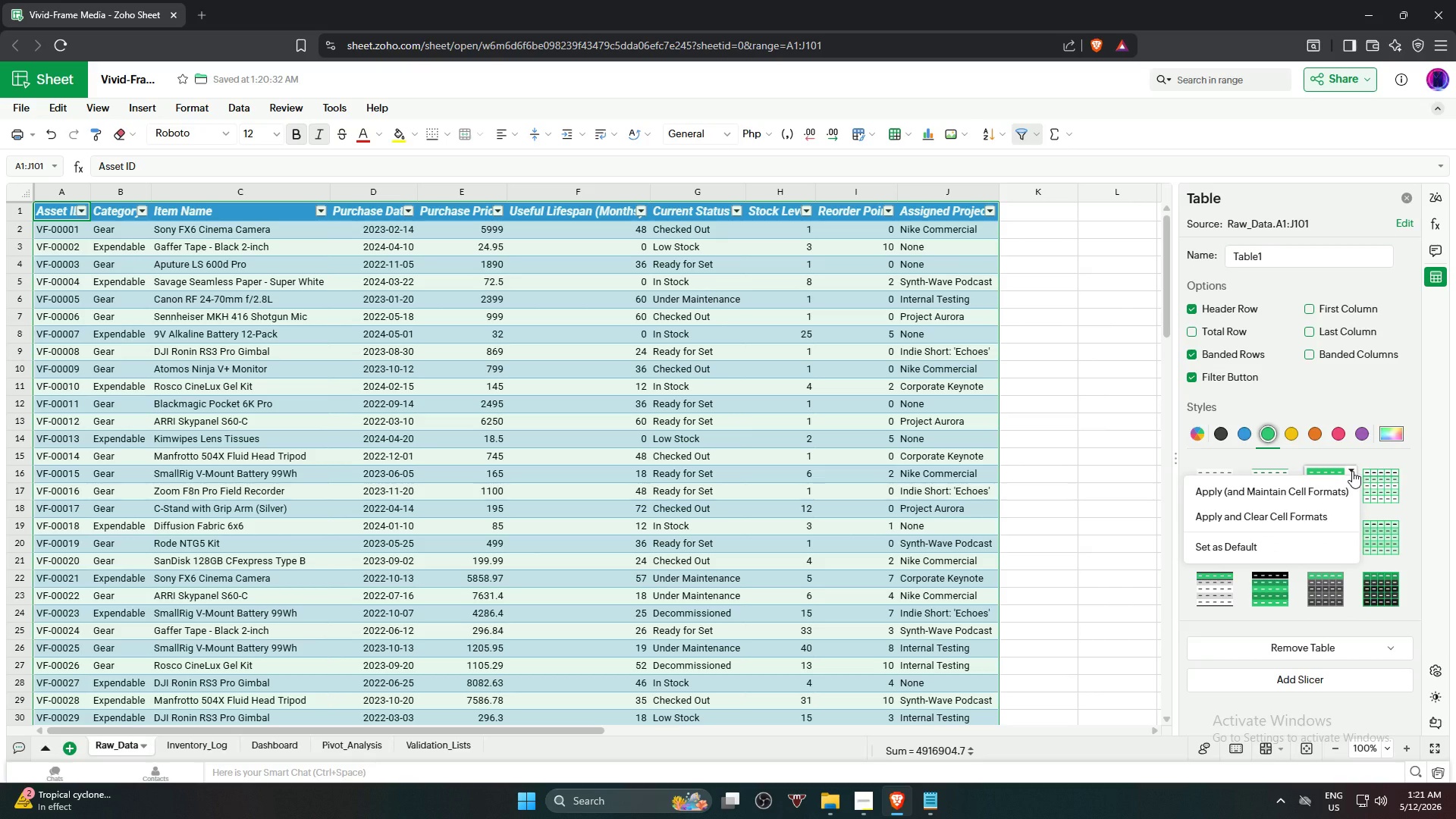 
left_click([1352, 471])
 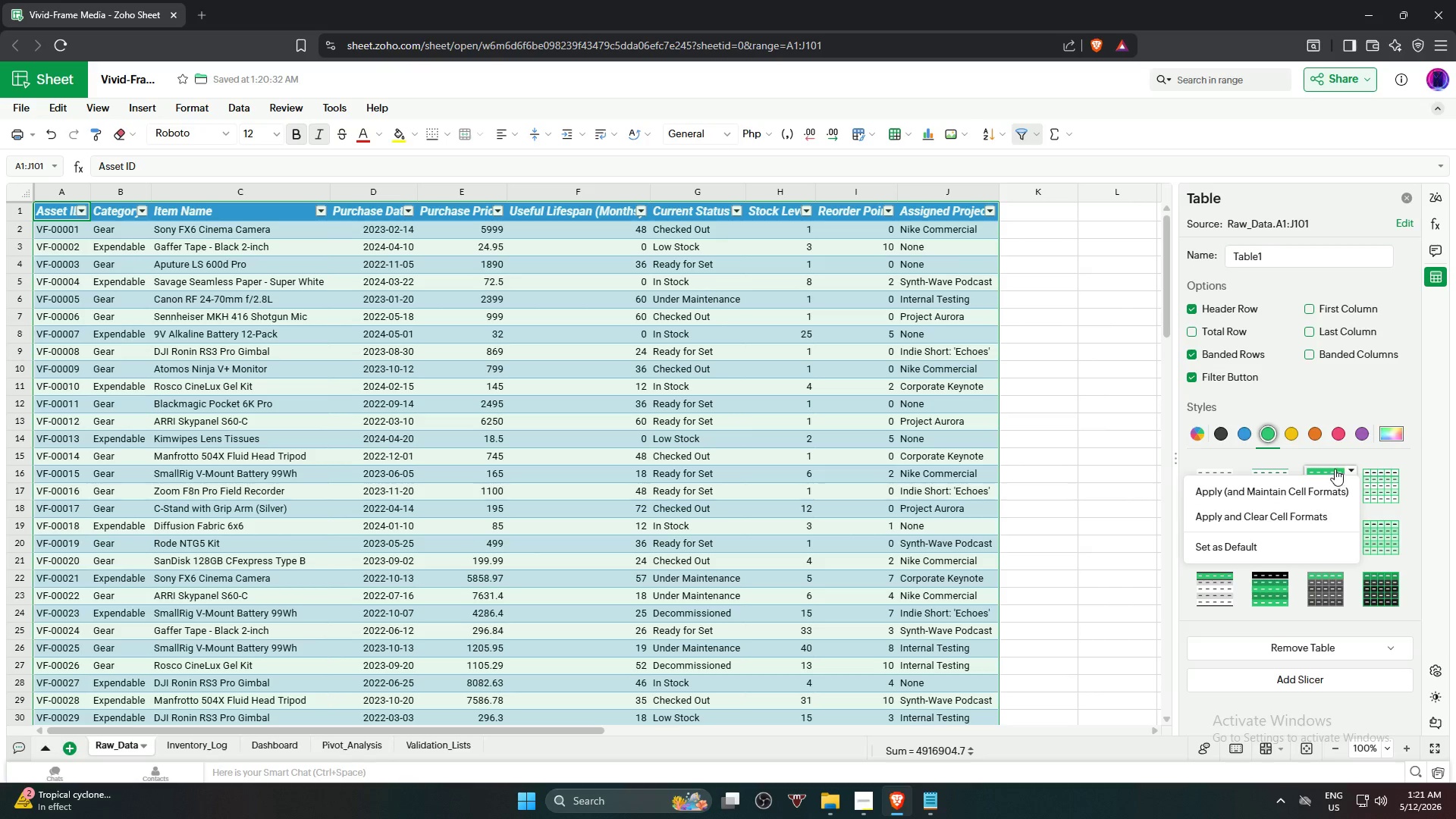 
left_click([1334, 468])
 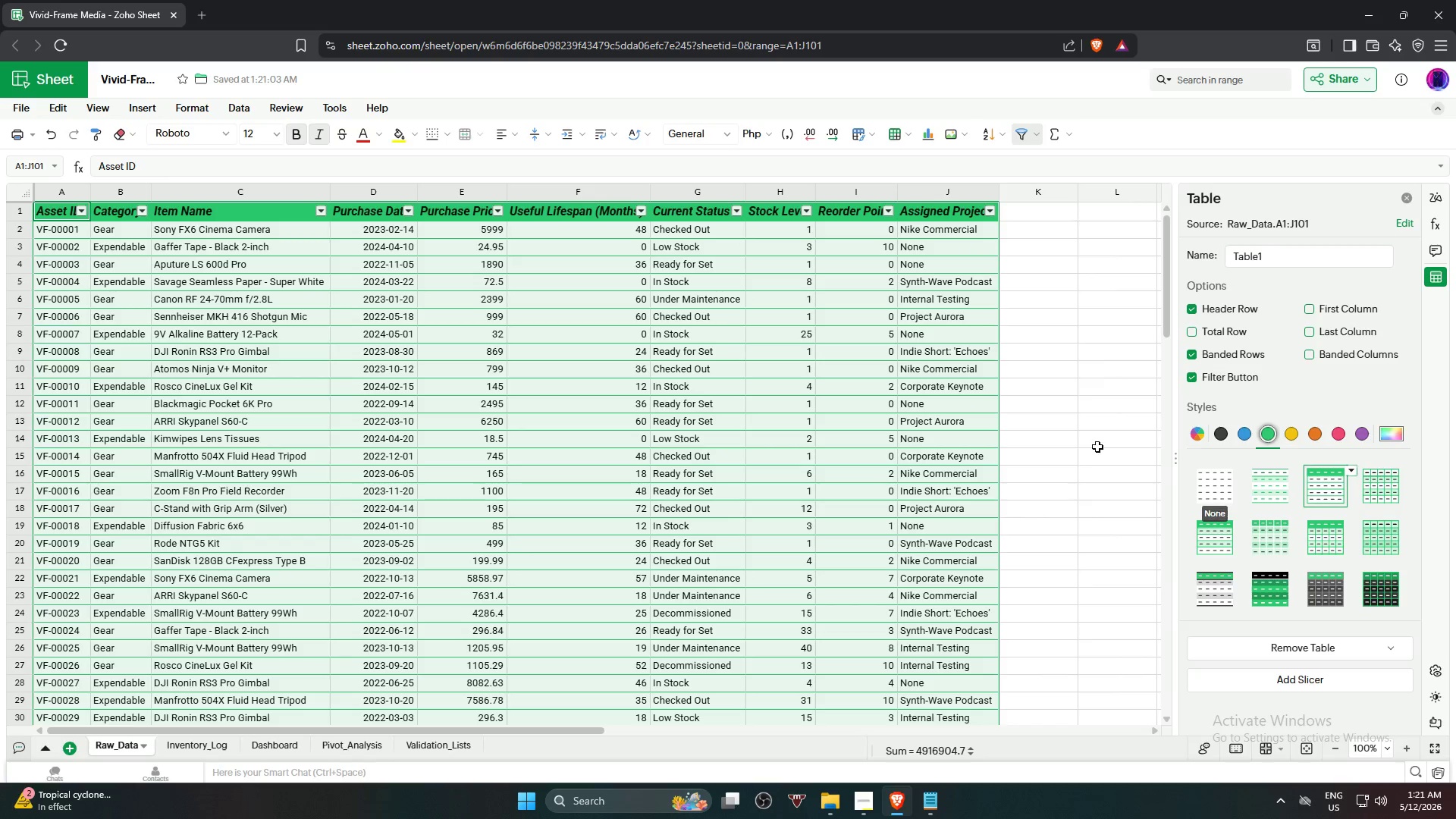 
left_click([1097, 446])
 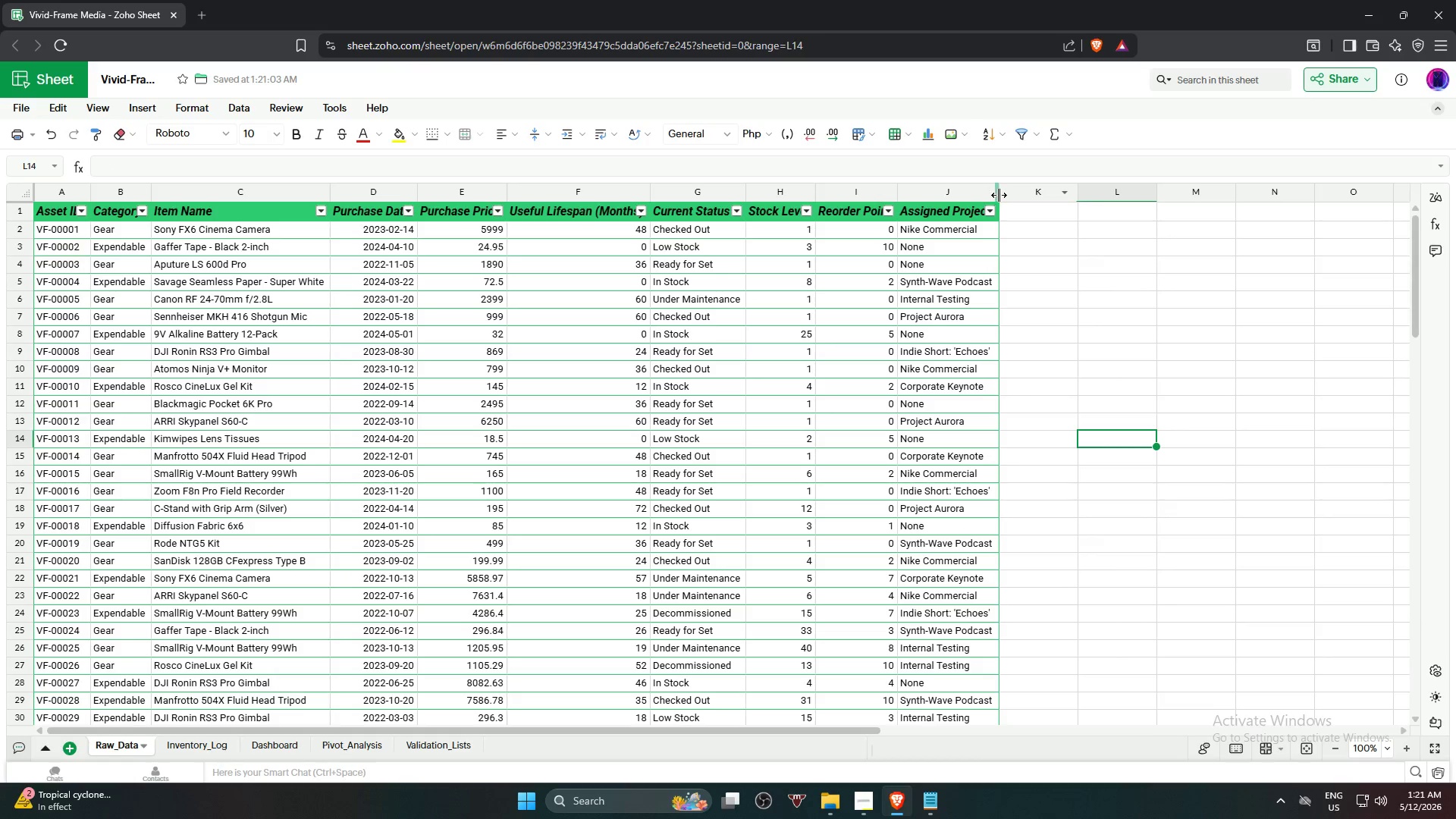 
left_click_drag(start_coordinate=[999, 193], to_coordinate=[1012, 196])
 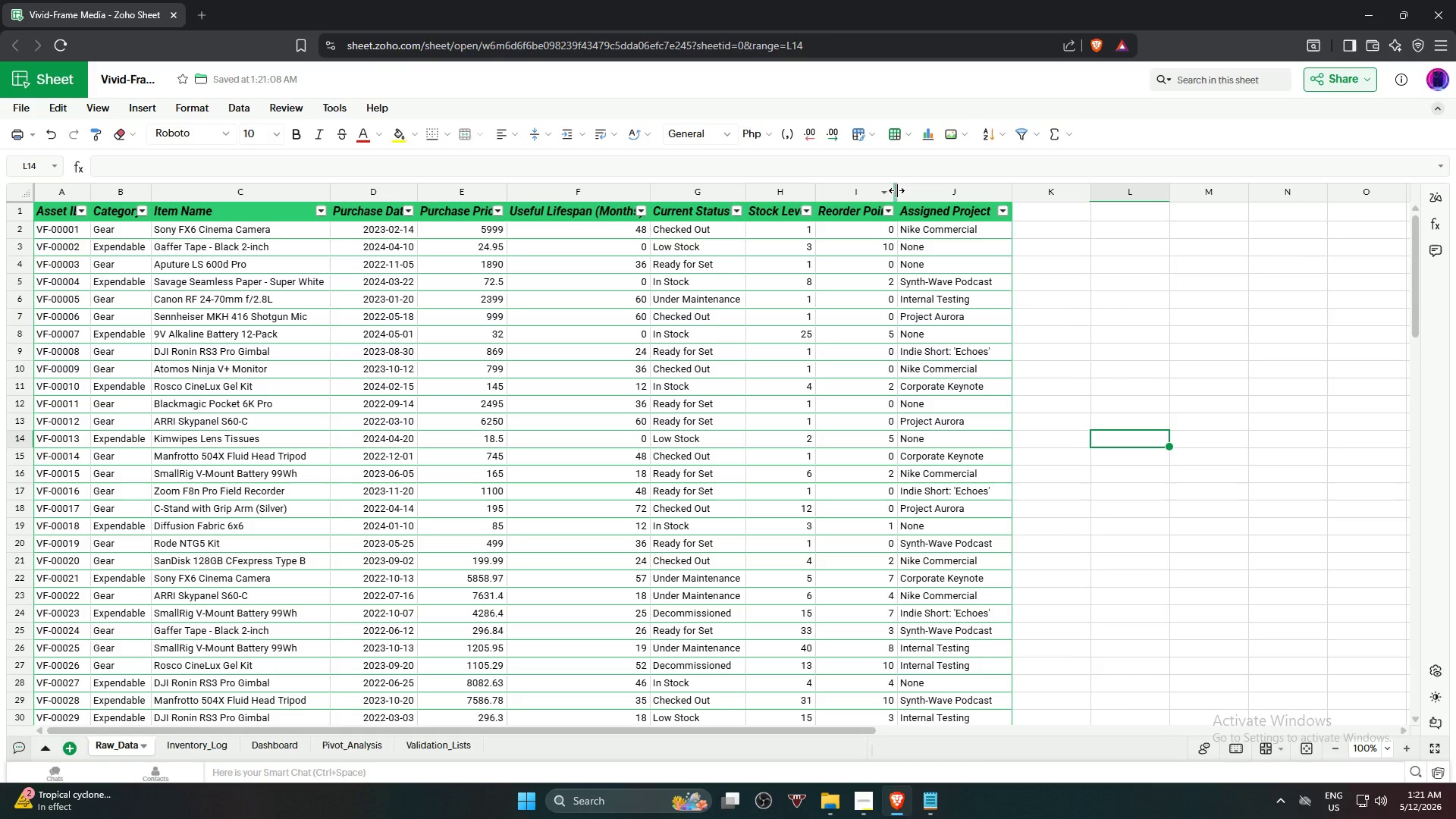 
left_click_drag(start_coordinate=[896, 189], to_coordinate=[915, 193])
 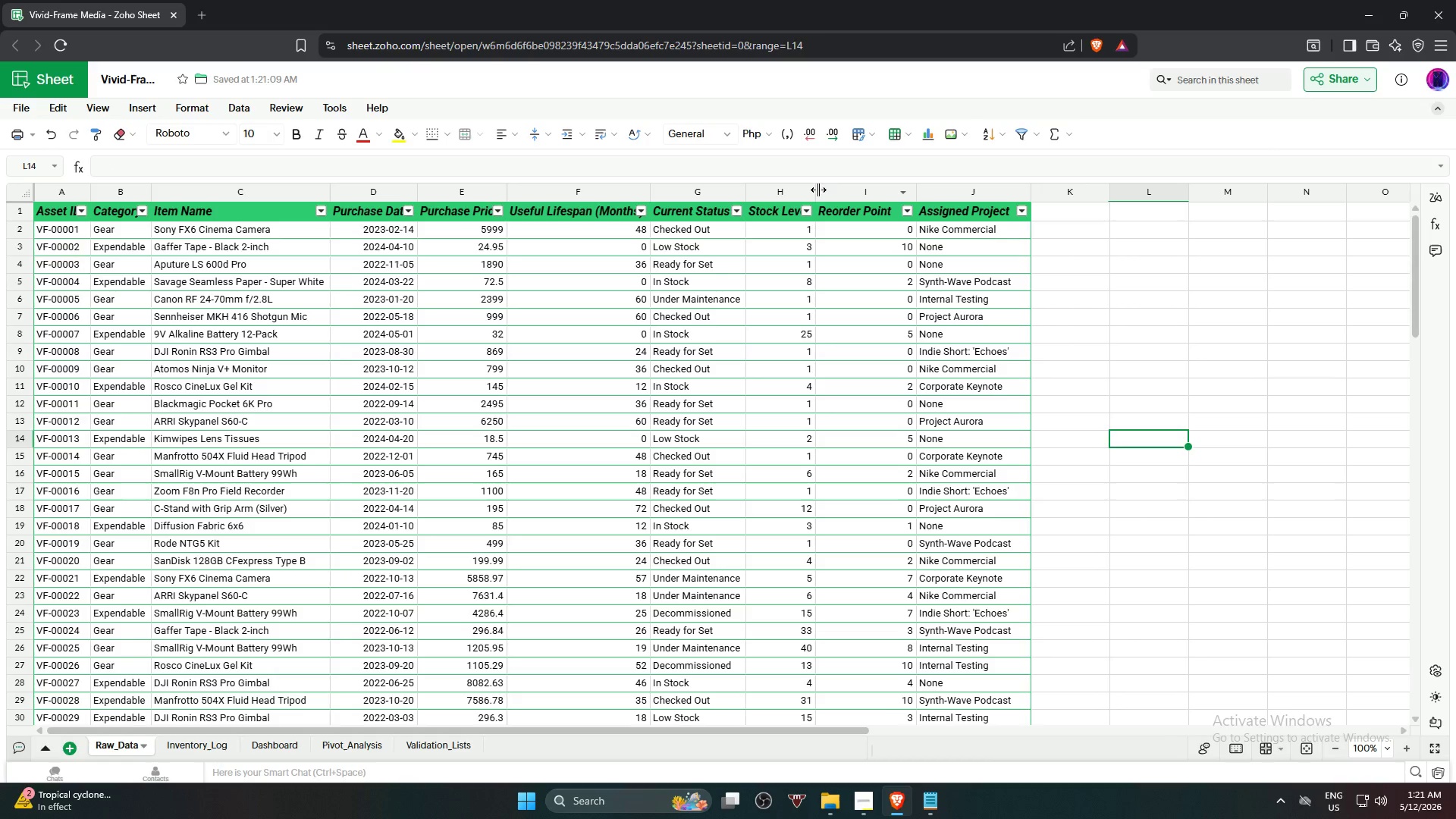 
left_click_drag(start_coordinate=[814, 190], to_coordinate=[830, 192])
 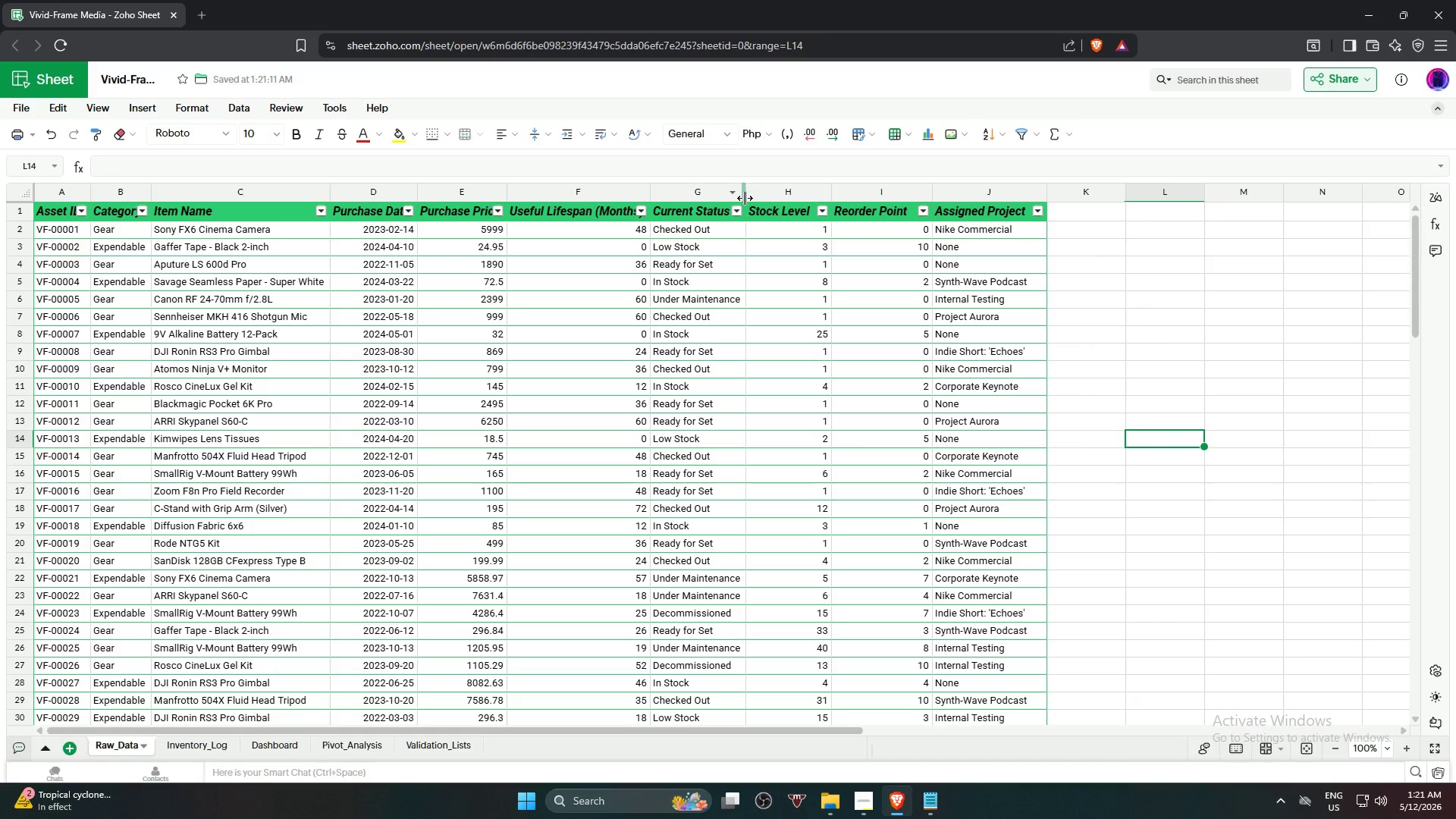 
left_click_drag(start_coordinate=[745, 196], to_coordinate=[748, 196])
 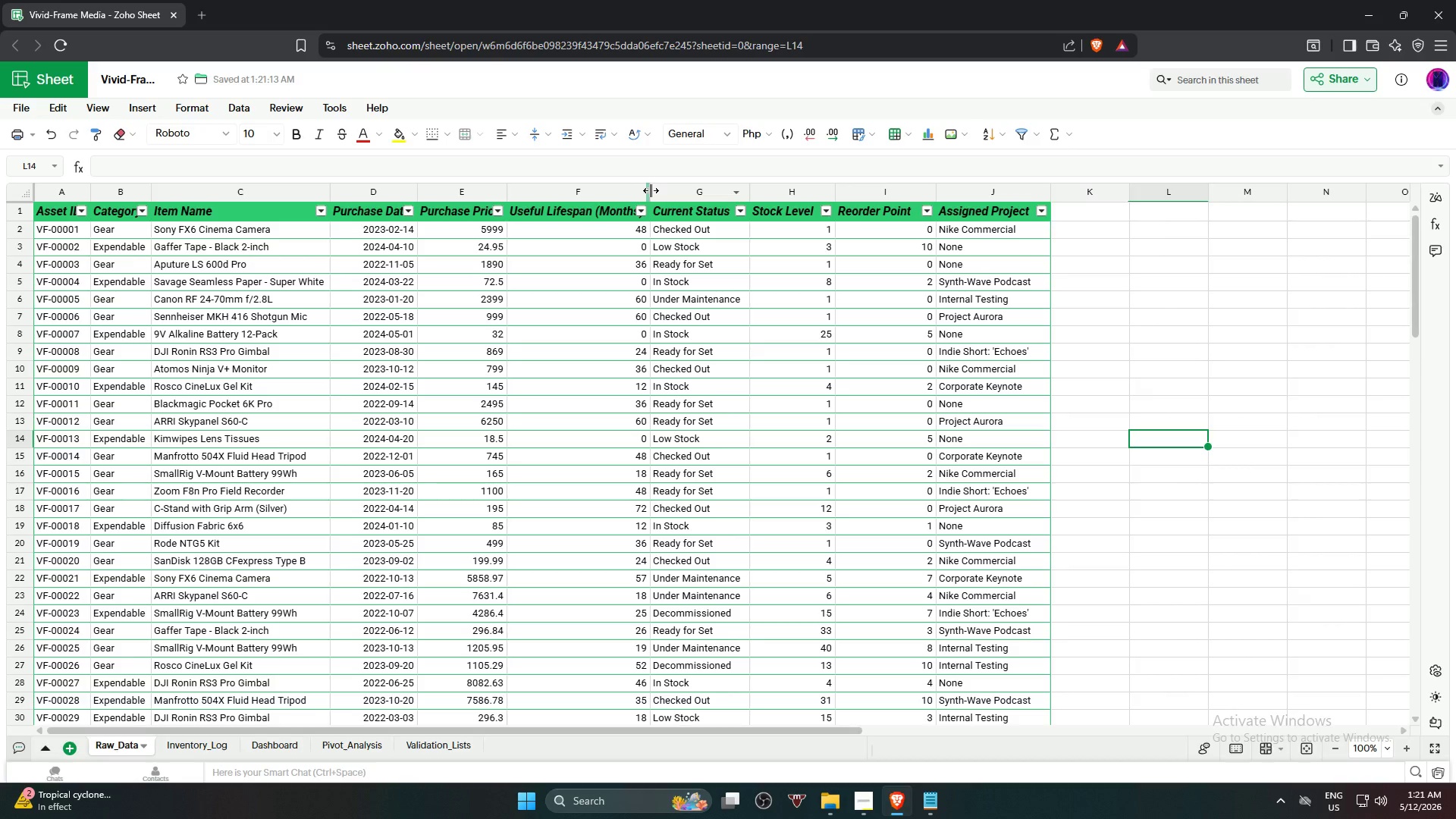 
left_click_drag(start_coordinate=[650, 190], to_coordinate=[664, 196])
 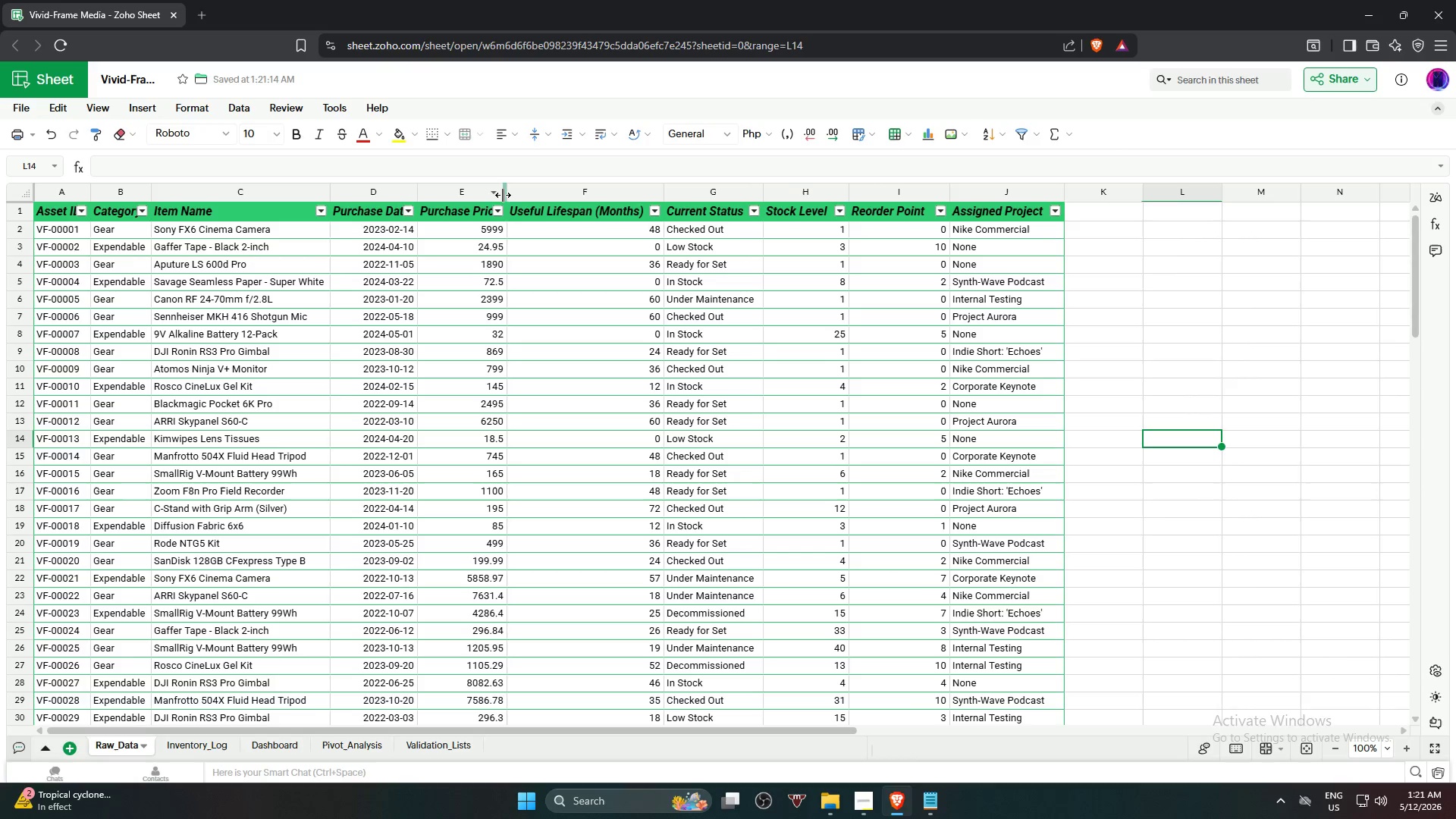 
left_click_drag(start_coordinate=[506, 193], to_coordinate=[520, 197])
 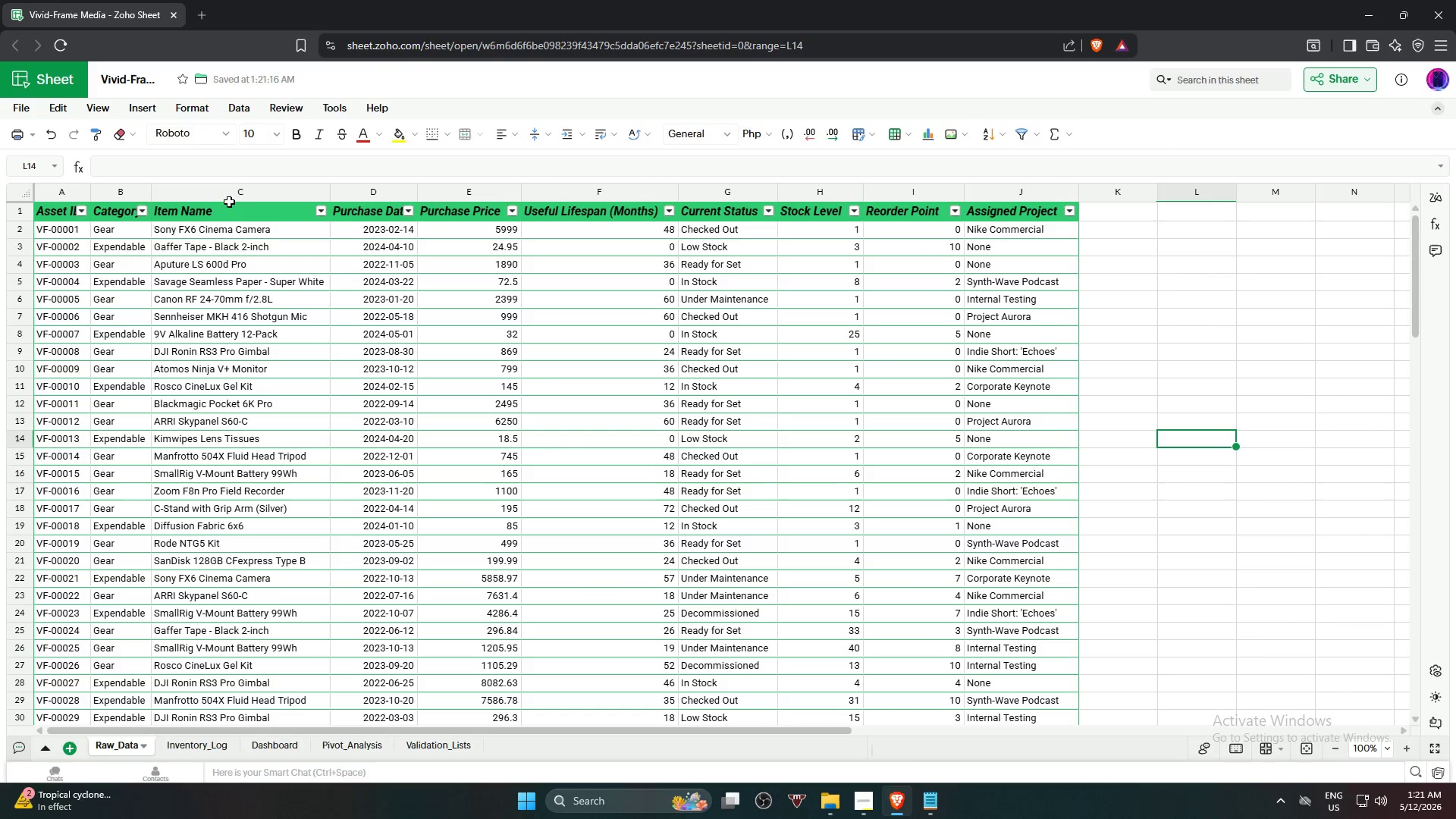 
wait(5.34)
 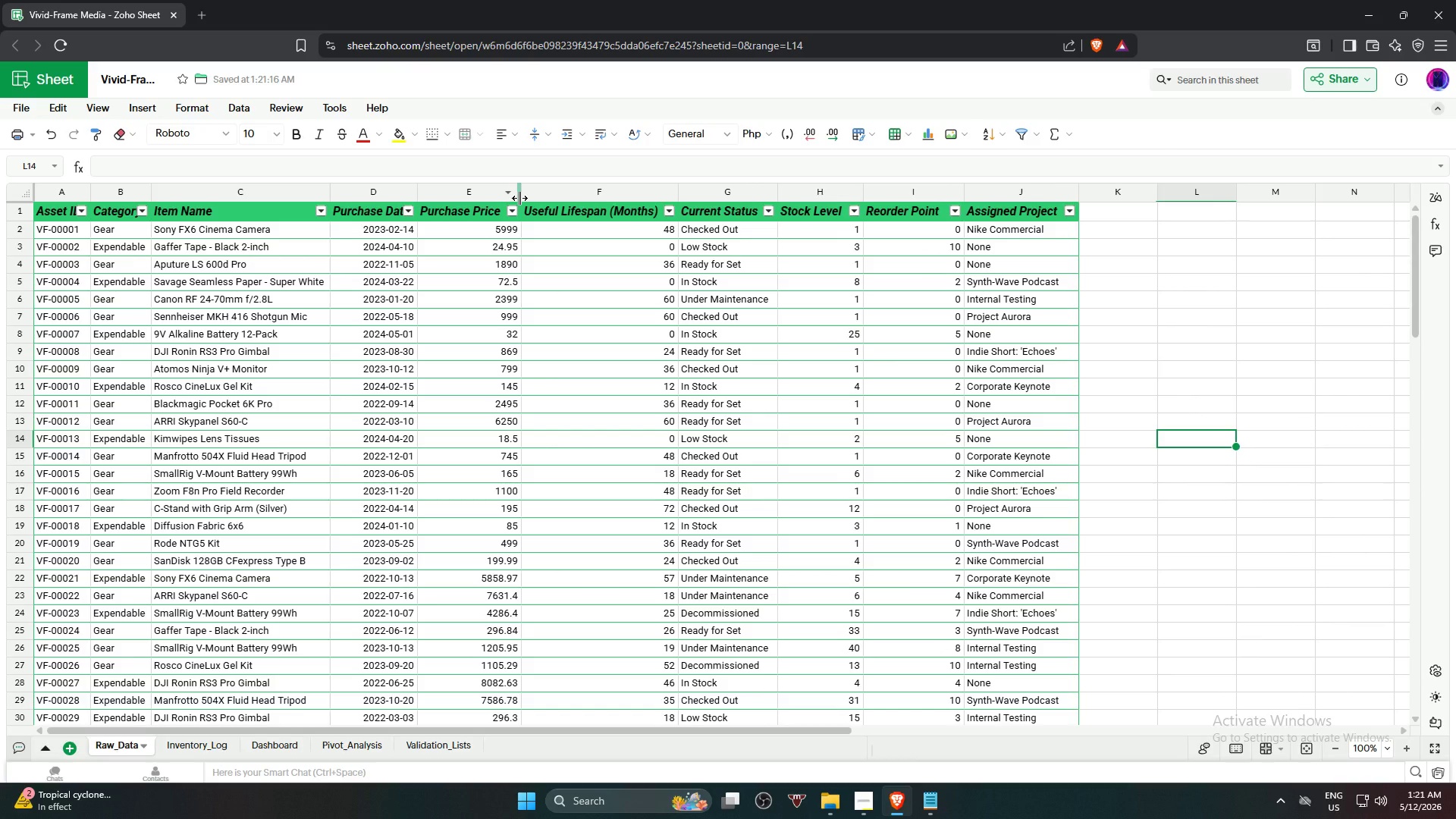 
left_click_drag(start_coordinate=[418, 190], to_coordinate=[431, 194])
 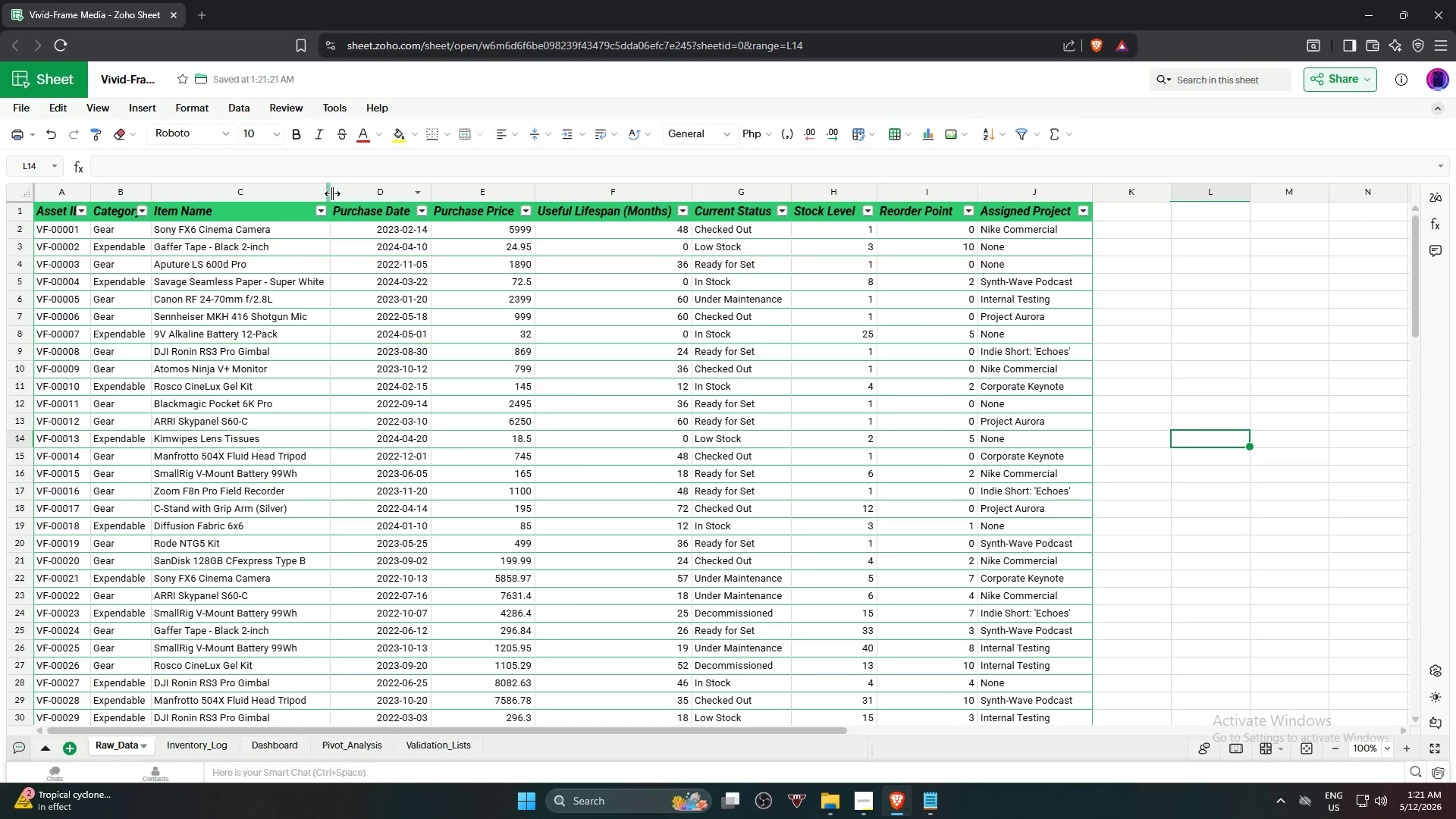 
left_click_drag(start_coordinate=[152, 193], to_coordinate=[171, 195])
 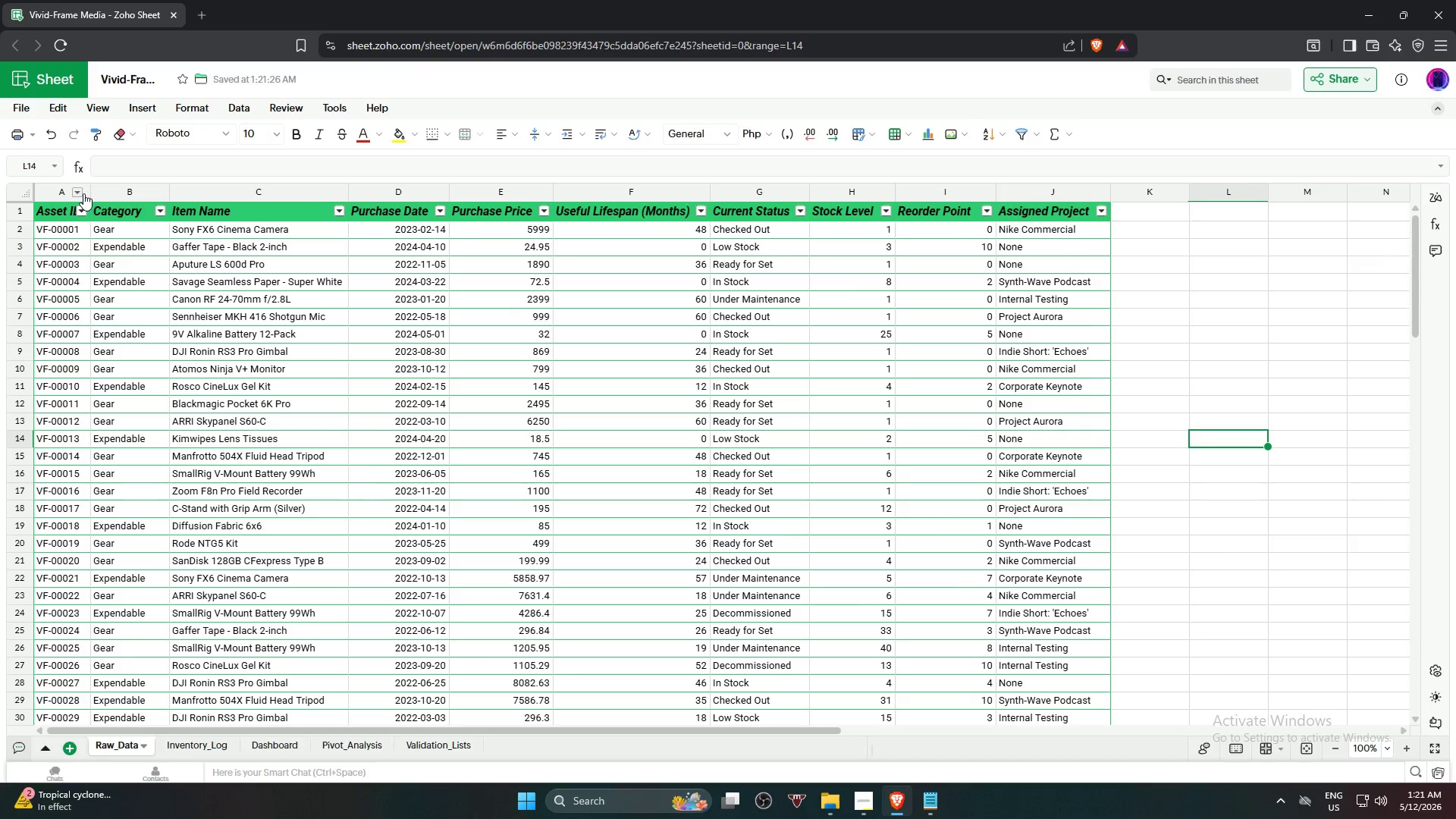 
left_click_drag(start_coordinate=[89, 191], to_coordinate=[105, 196])
 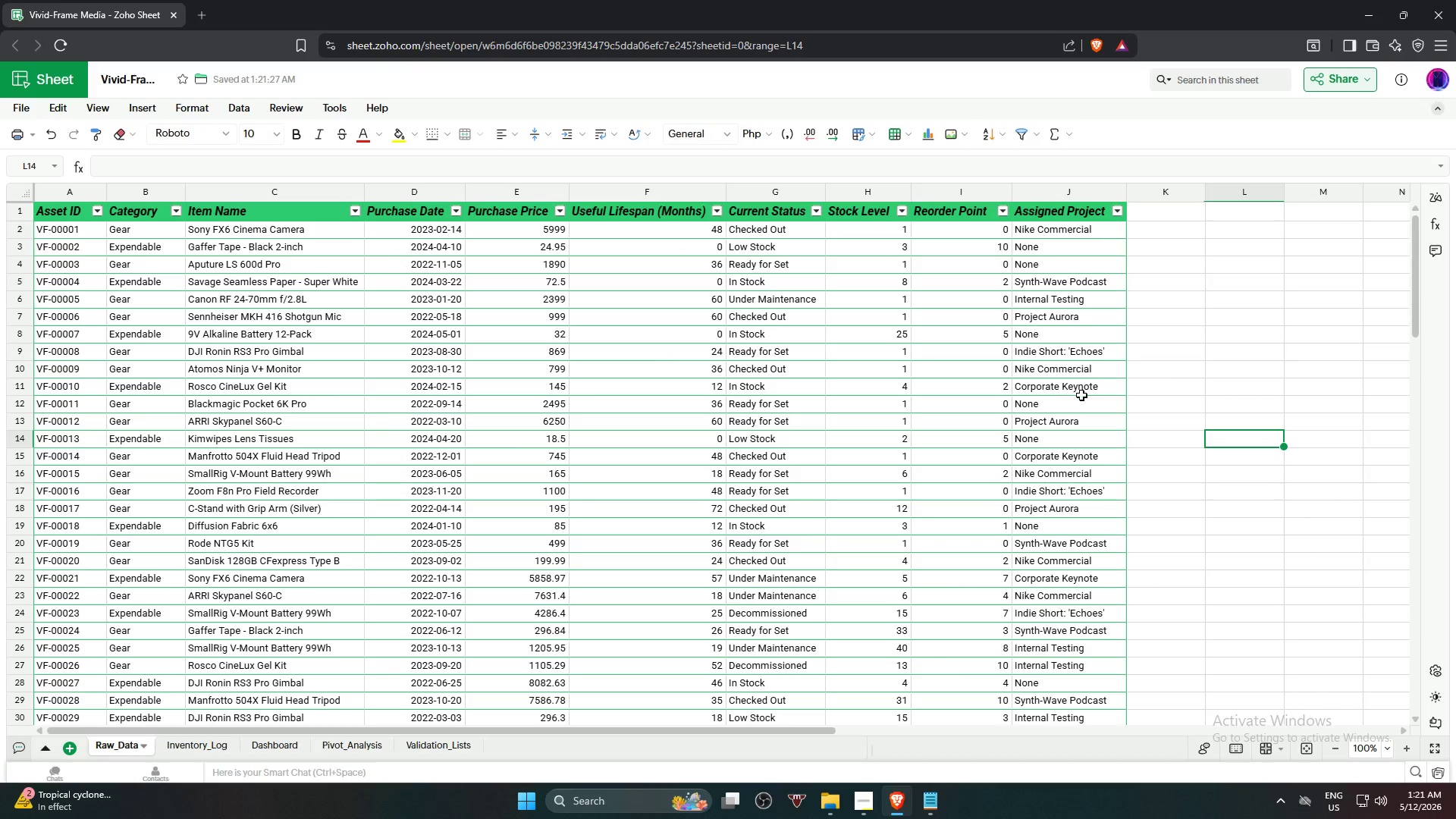 
scroll: coordinate [1036, 530], scroll_direction: up, amount: 1.0
 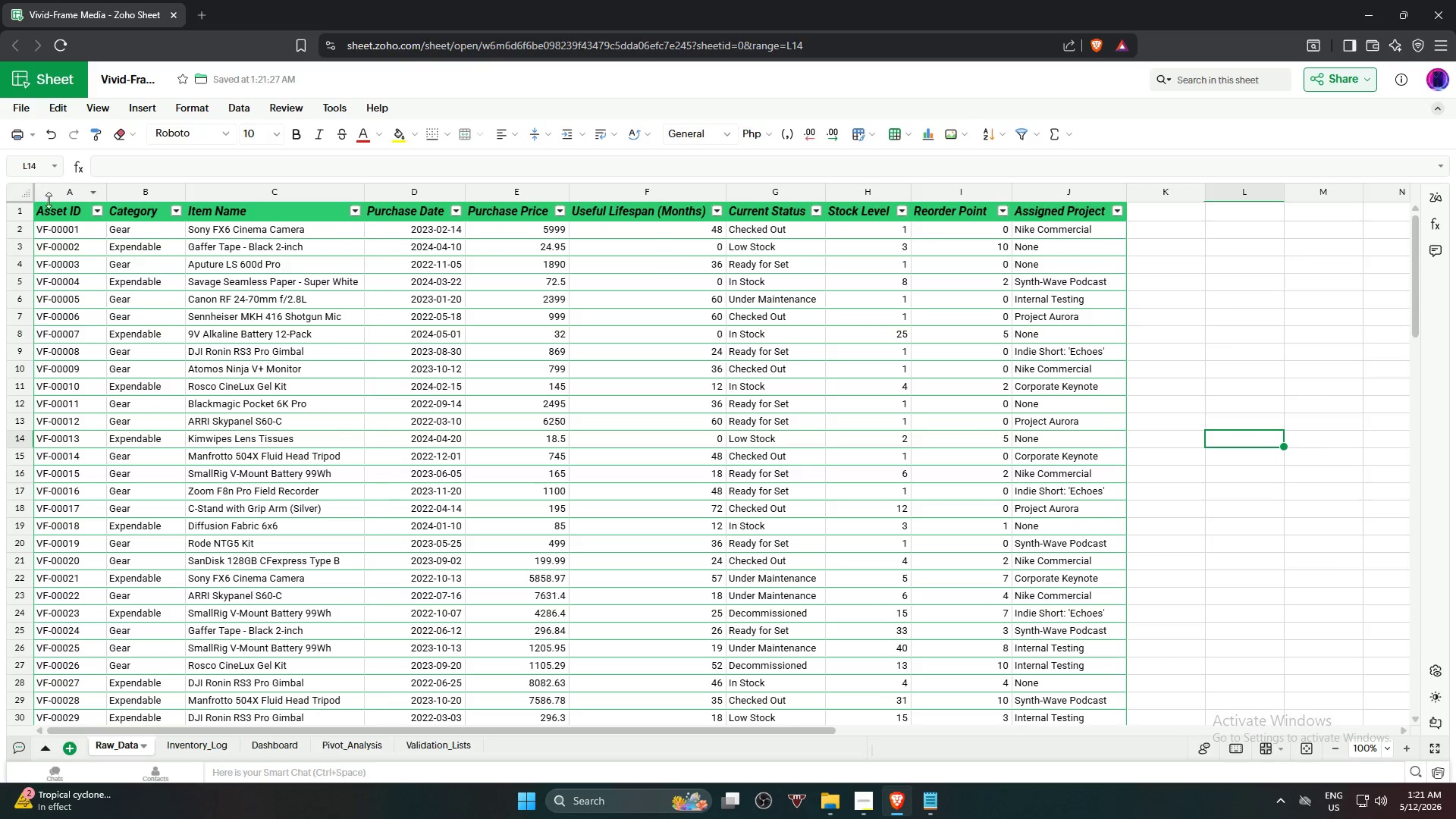 
left_click([61, 218])
 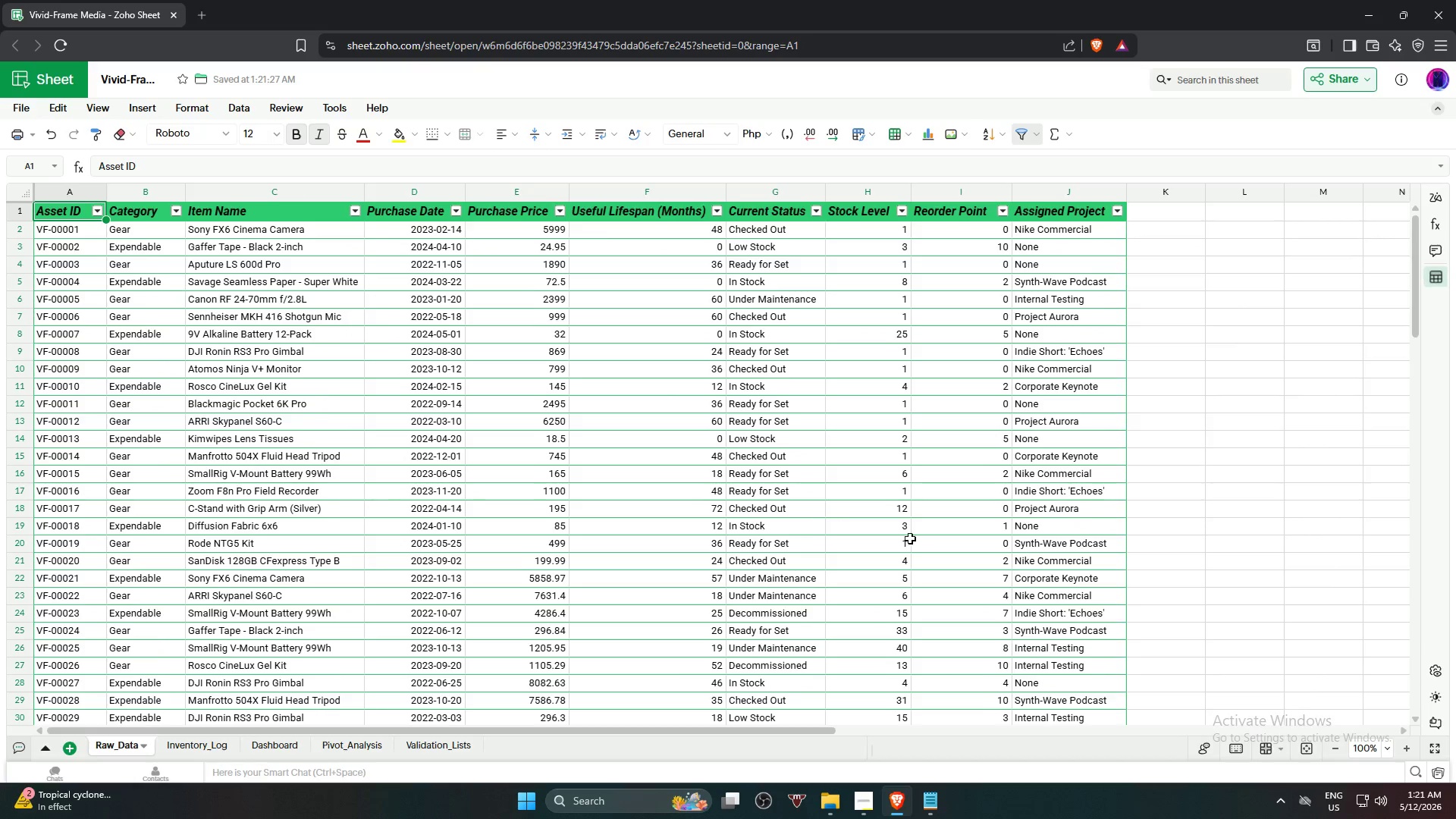 
scroll: coordinate [998, 532], scroll_direction: down, amount: 17.0
 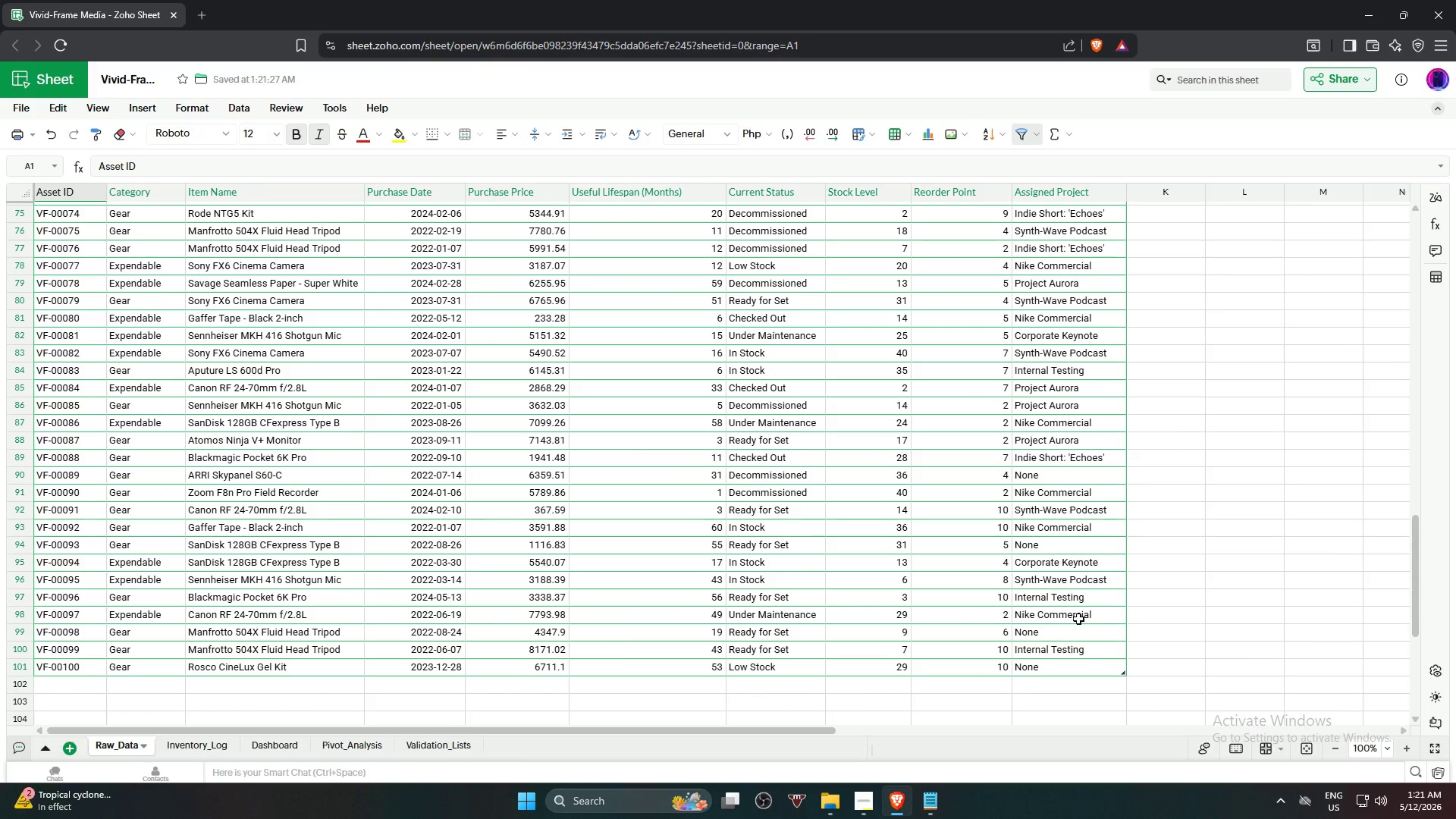 
hold_key(key=ShiftLeft, duration=0.91)
left_click([1095, 670])
 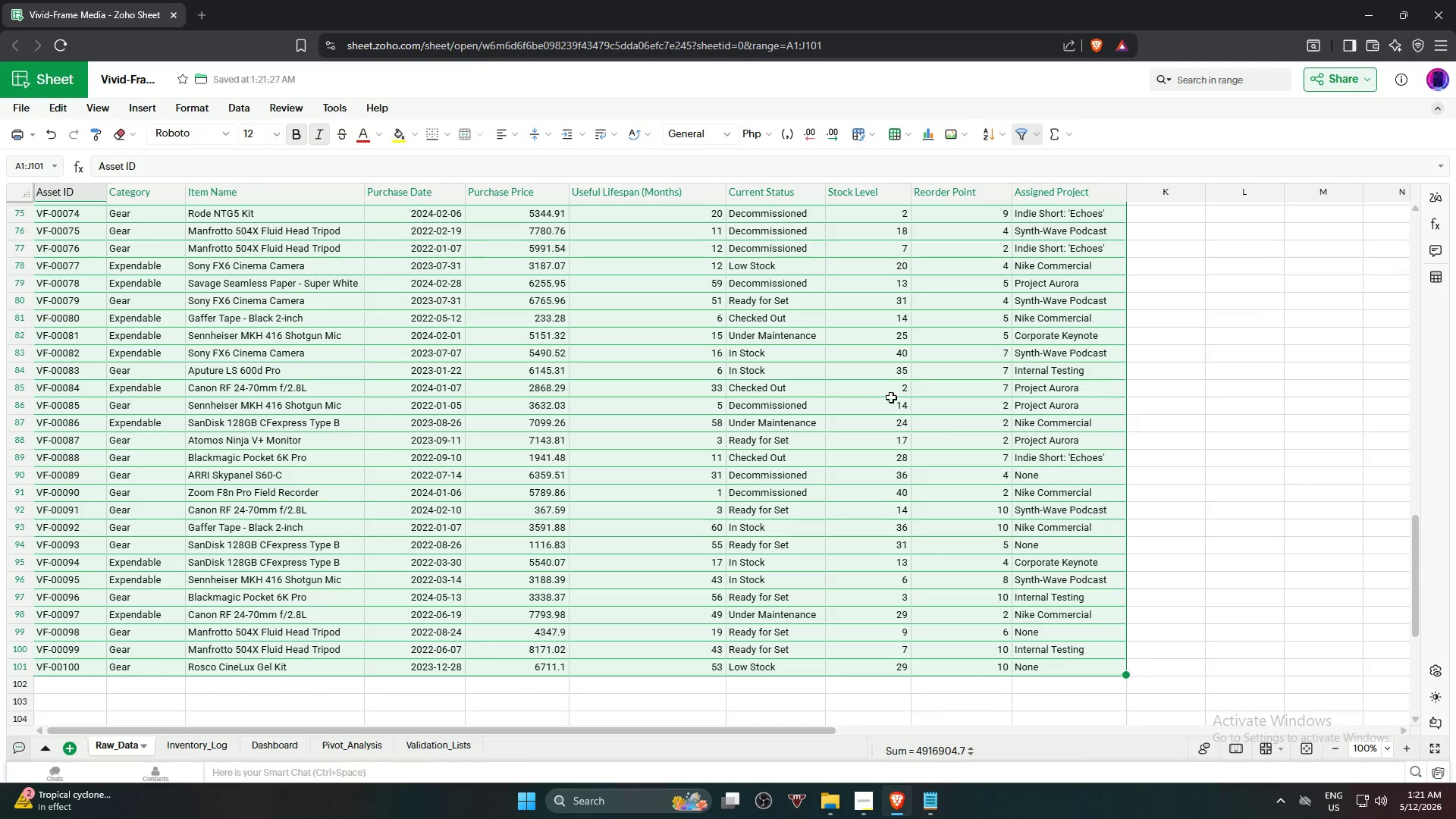 
scroll: coordinate [585, 275], scroll_direction: up, amount: 24.0
 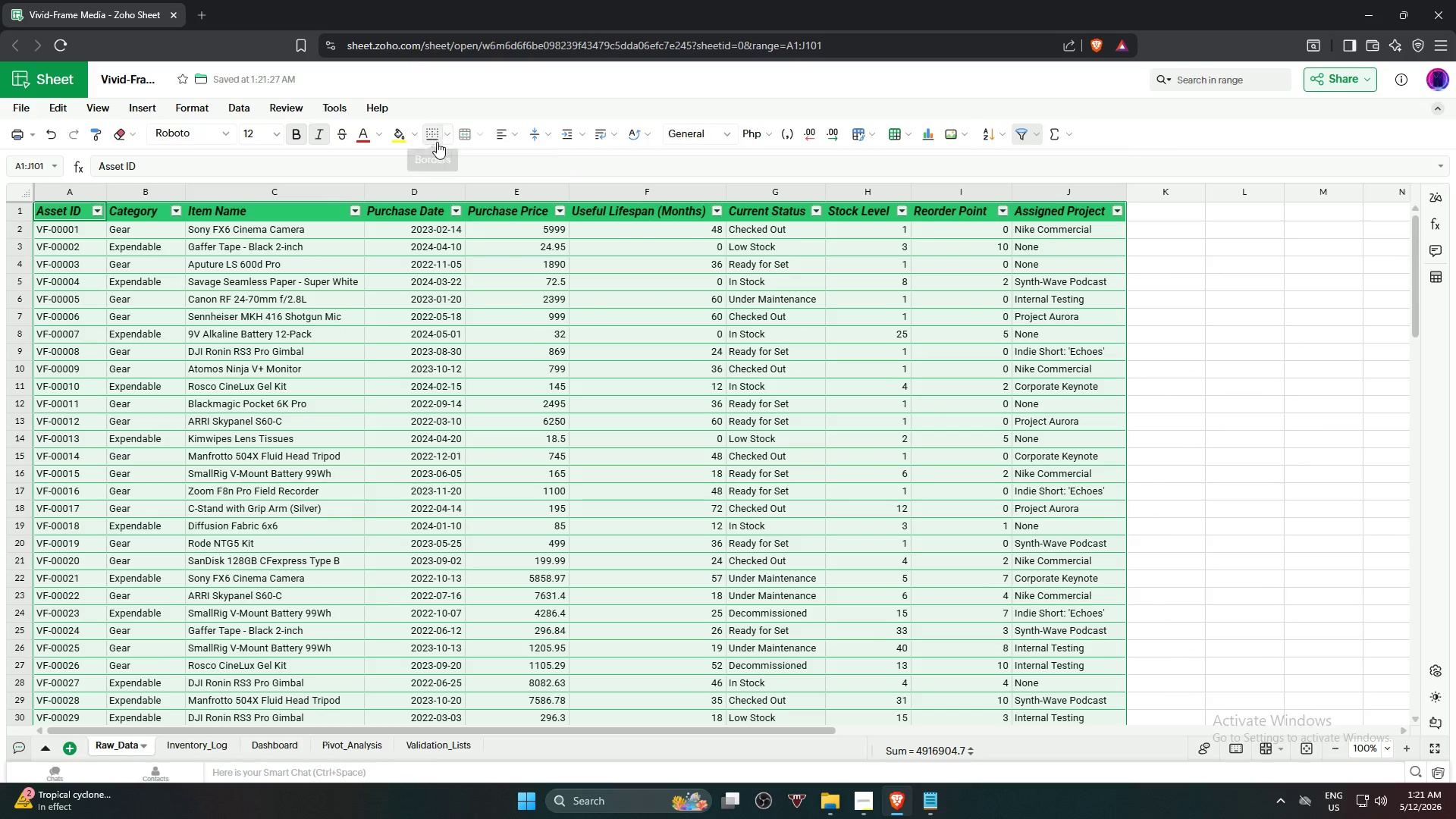 
left_click([447, 139])
 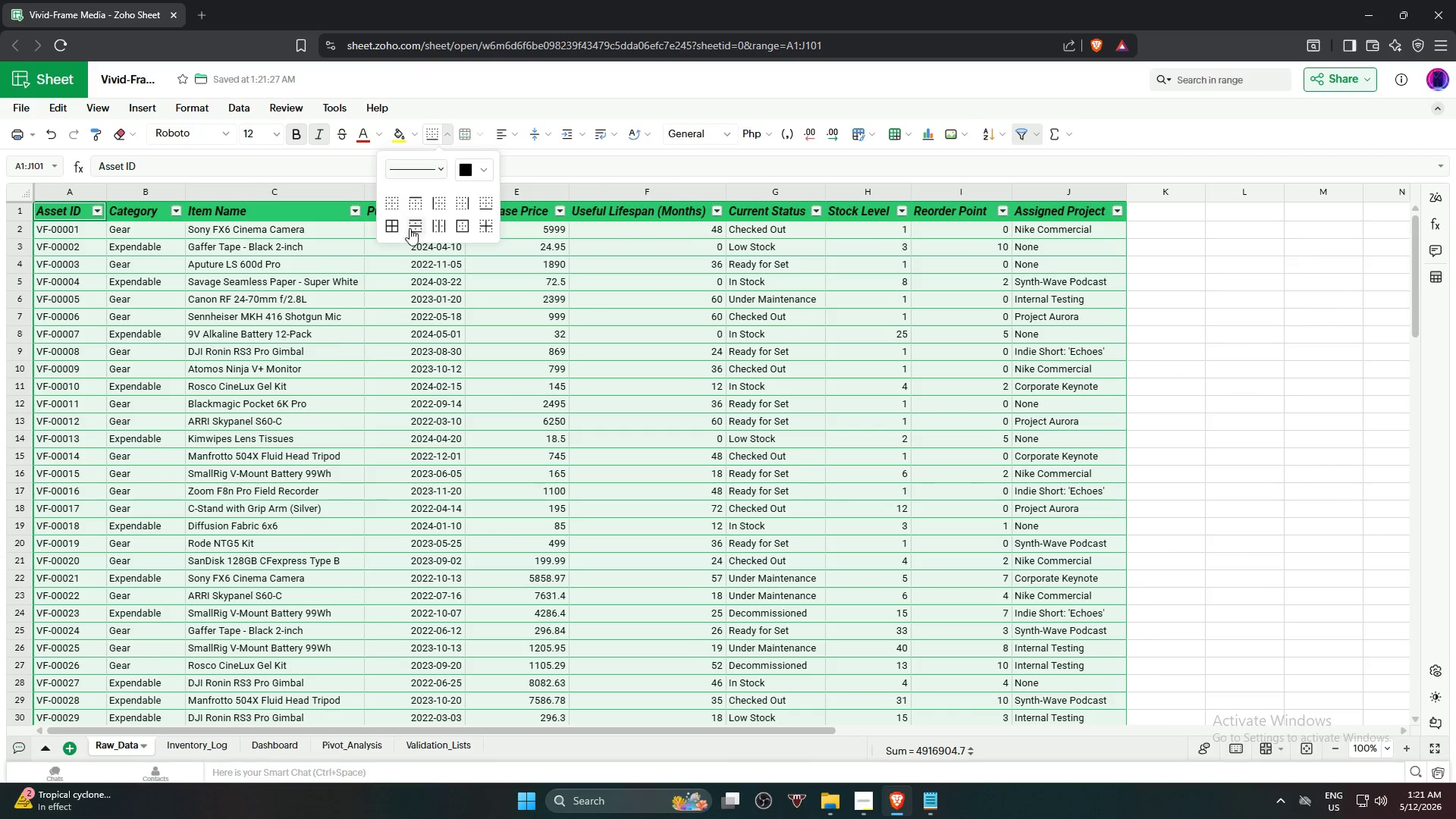 
left_click([389, 227])
 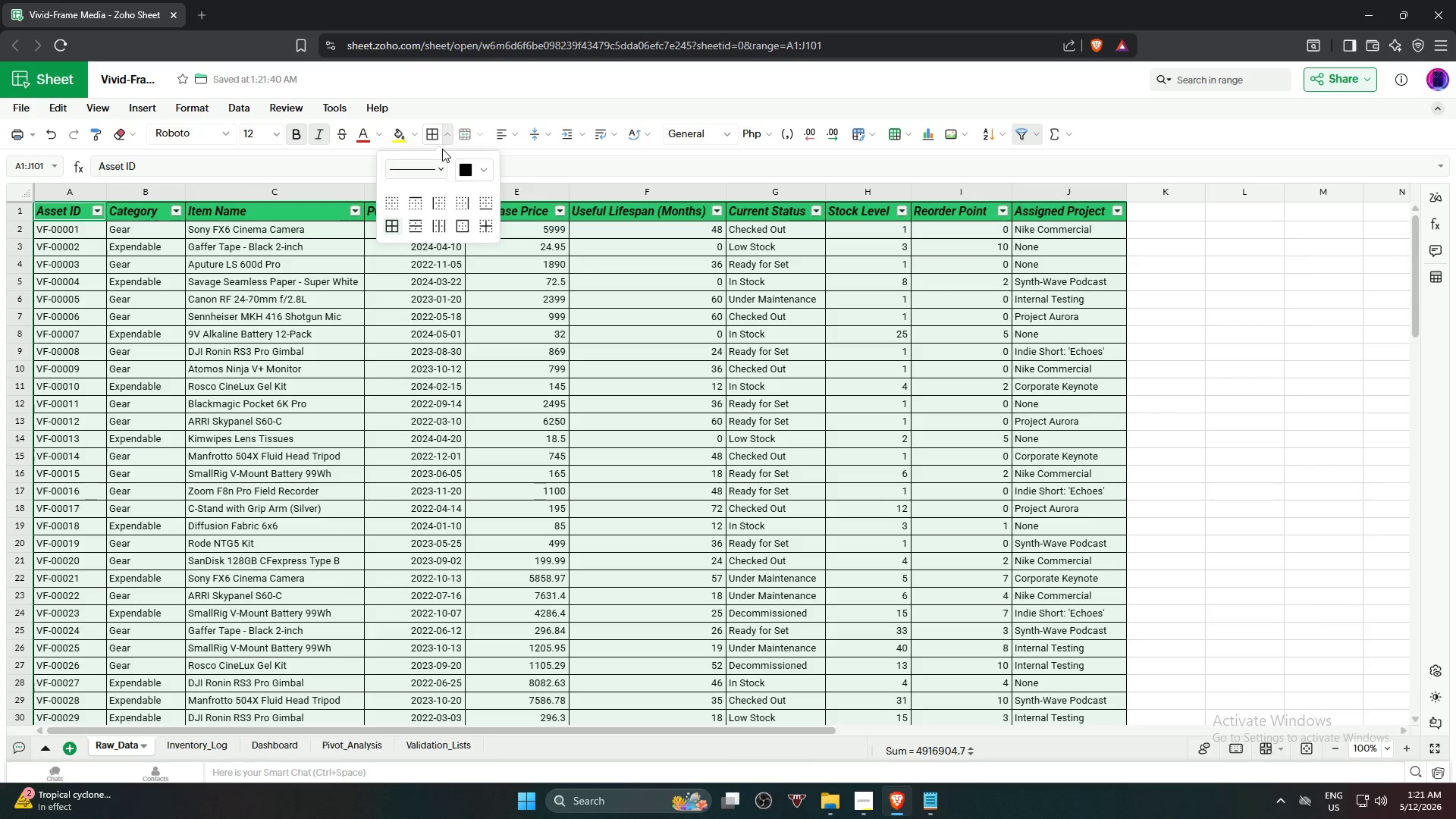 
left_click([485, 172])
 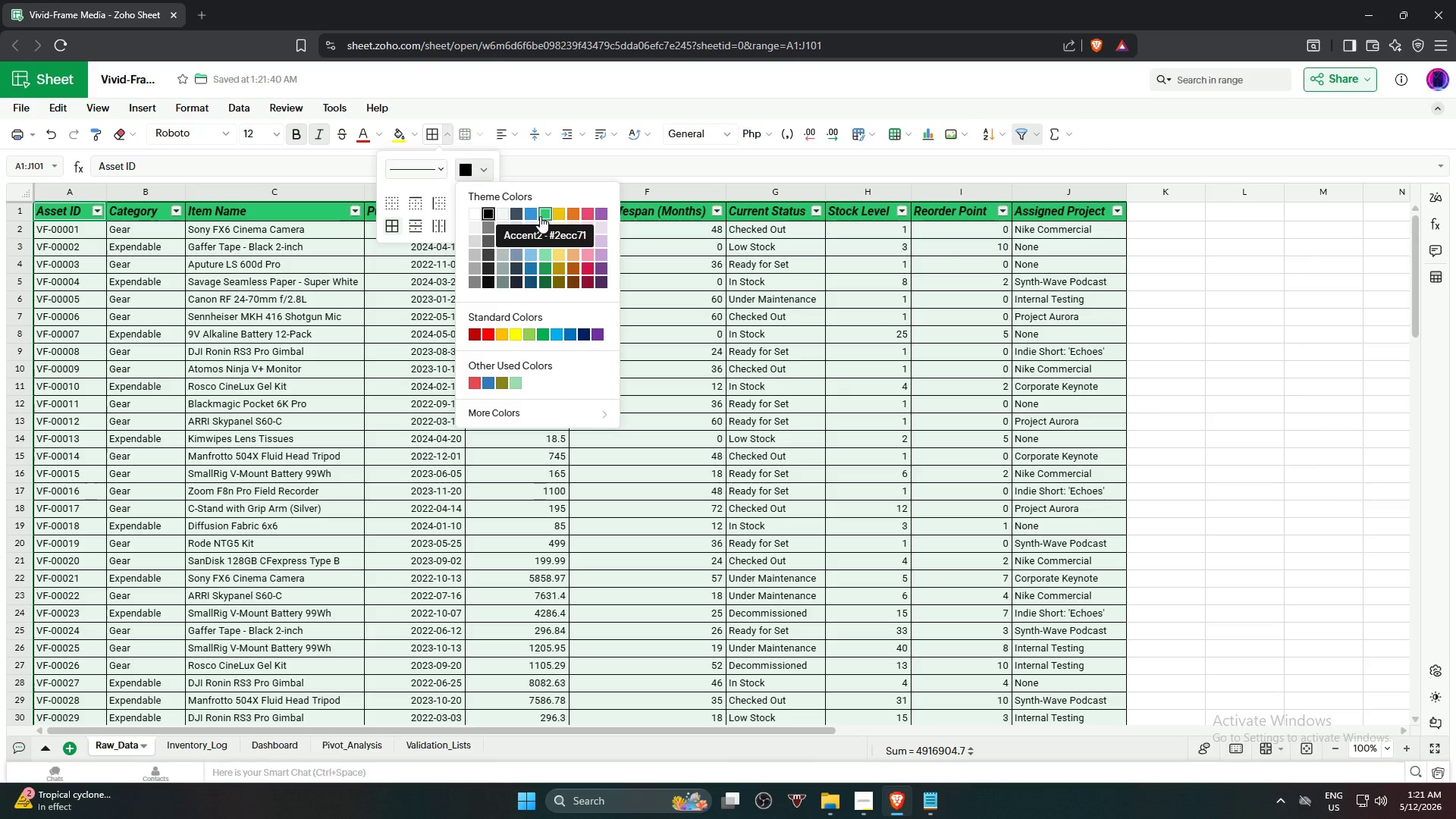 
left_click([540, 216])
 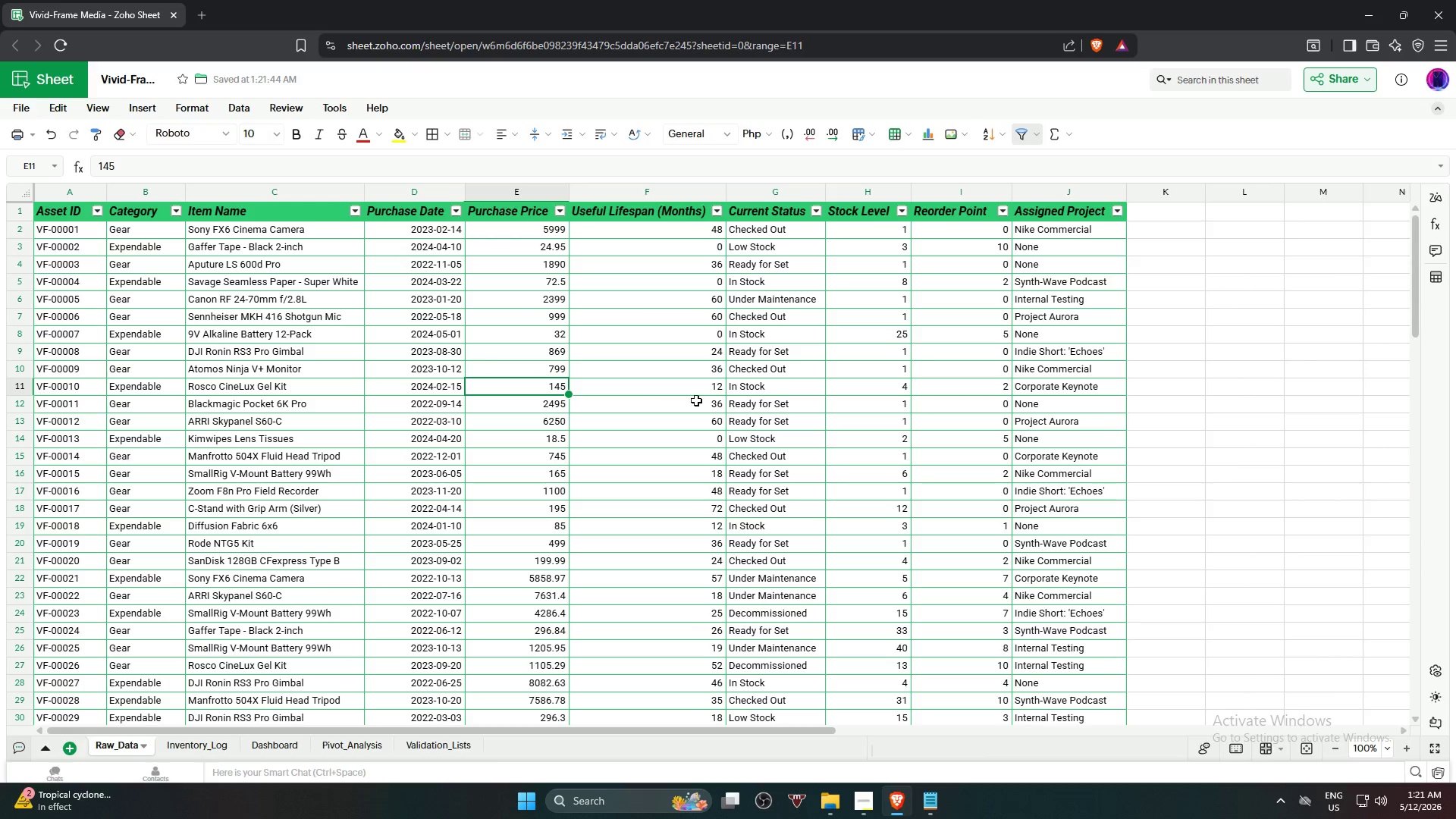 
left_click([1239, 363])
 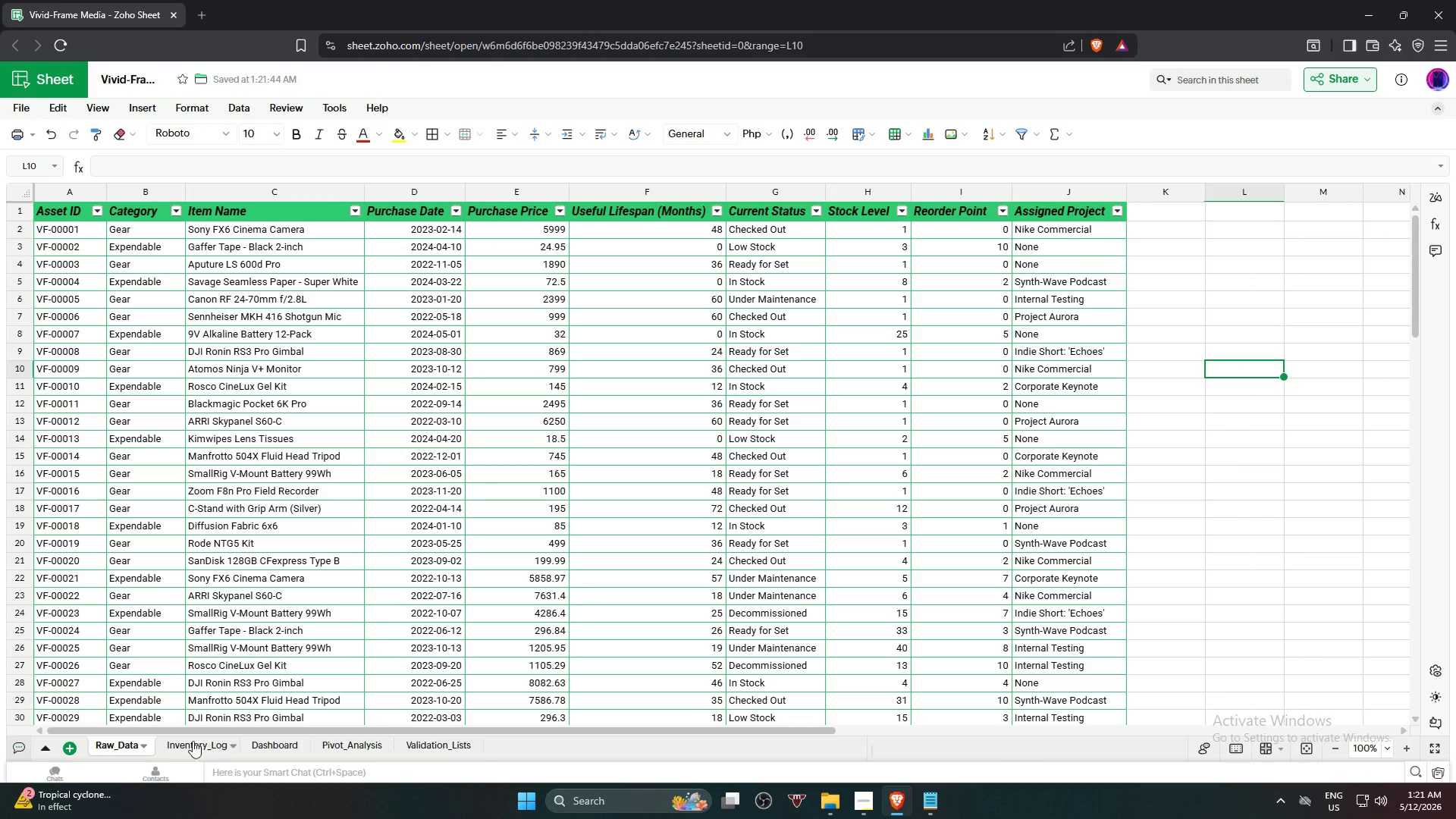 
left_click([183, 743])
 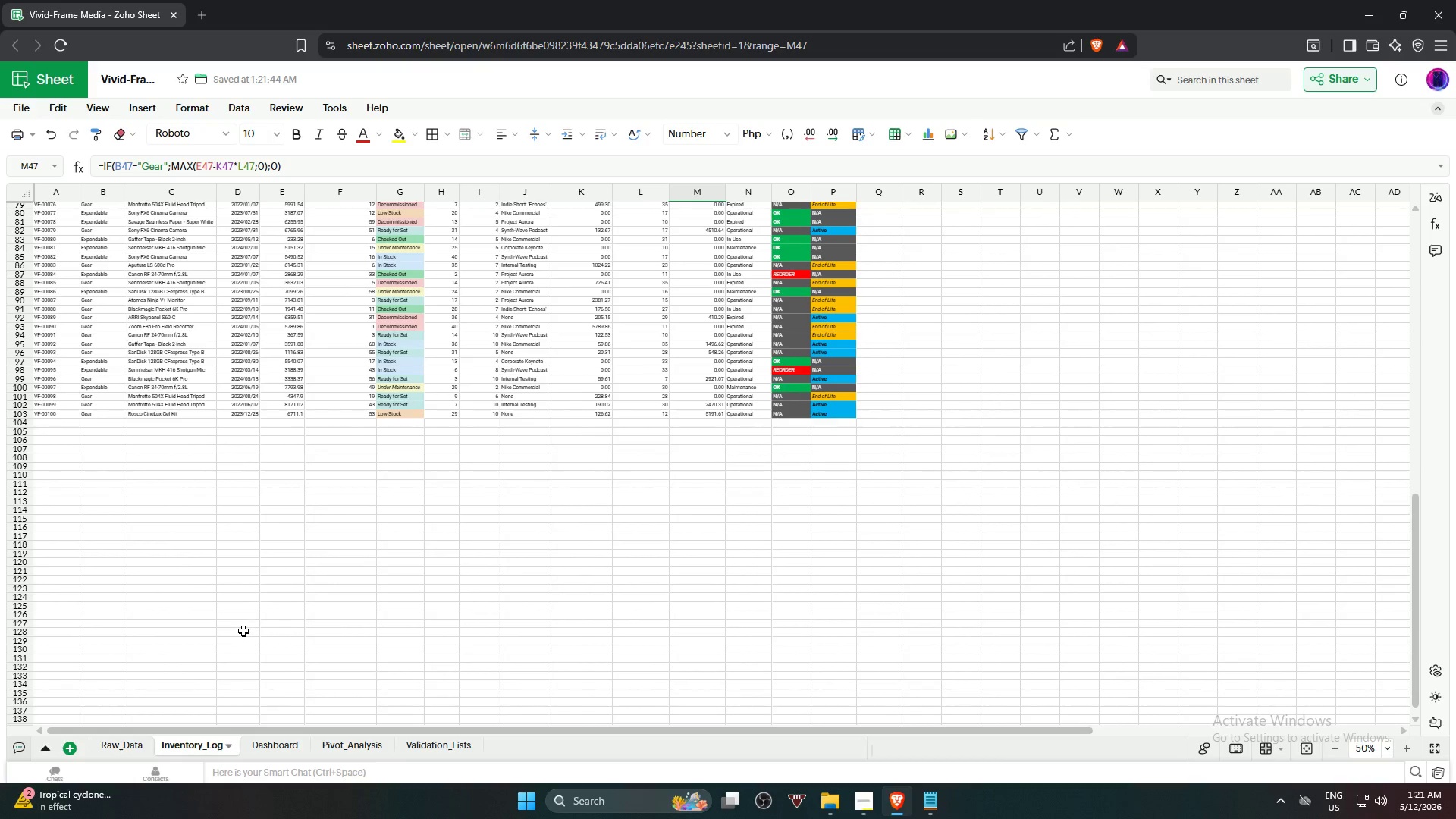 
scroll: coordinate [239, 590], scroll_direction: up, amount: 18.0
 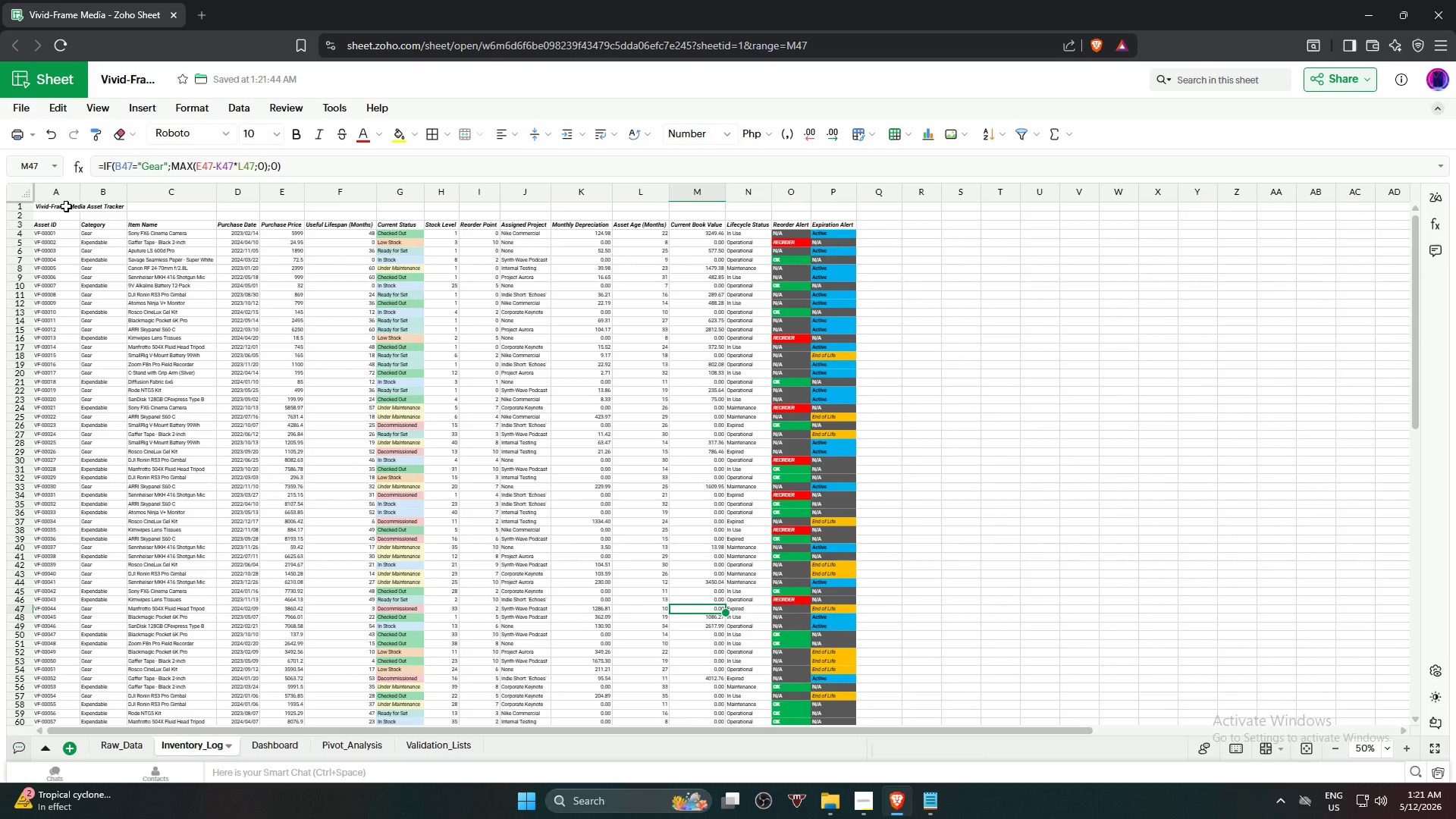 
left_click([65, 206])
 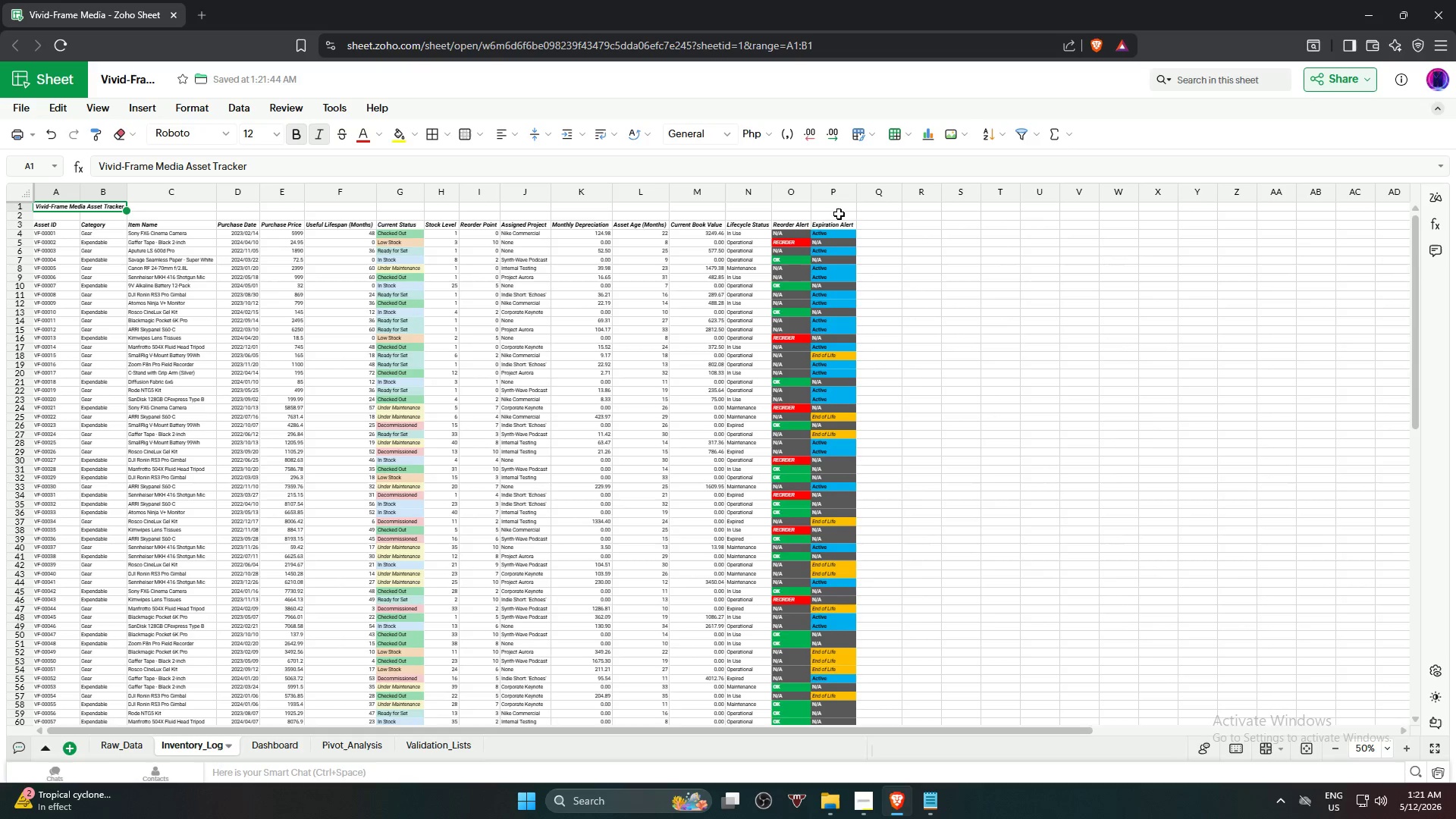 
hold_key(key=ShiftLeft, duration=1.26)
left_click([839, 206])
 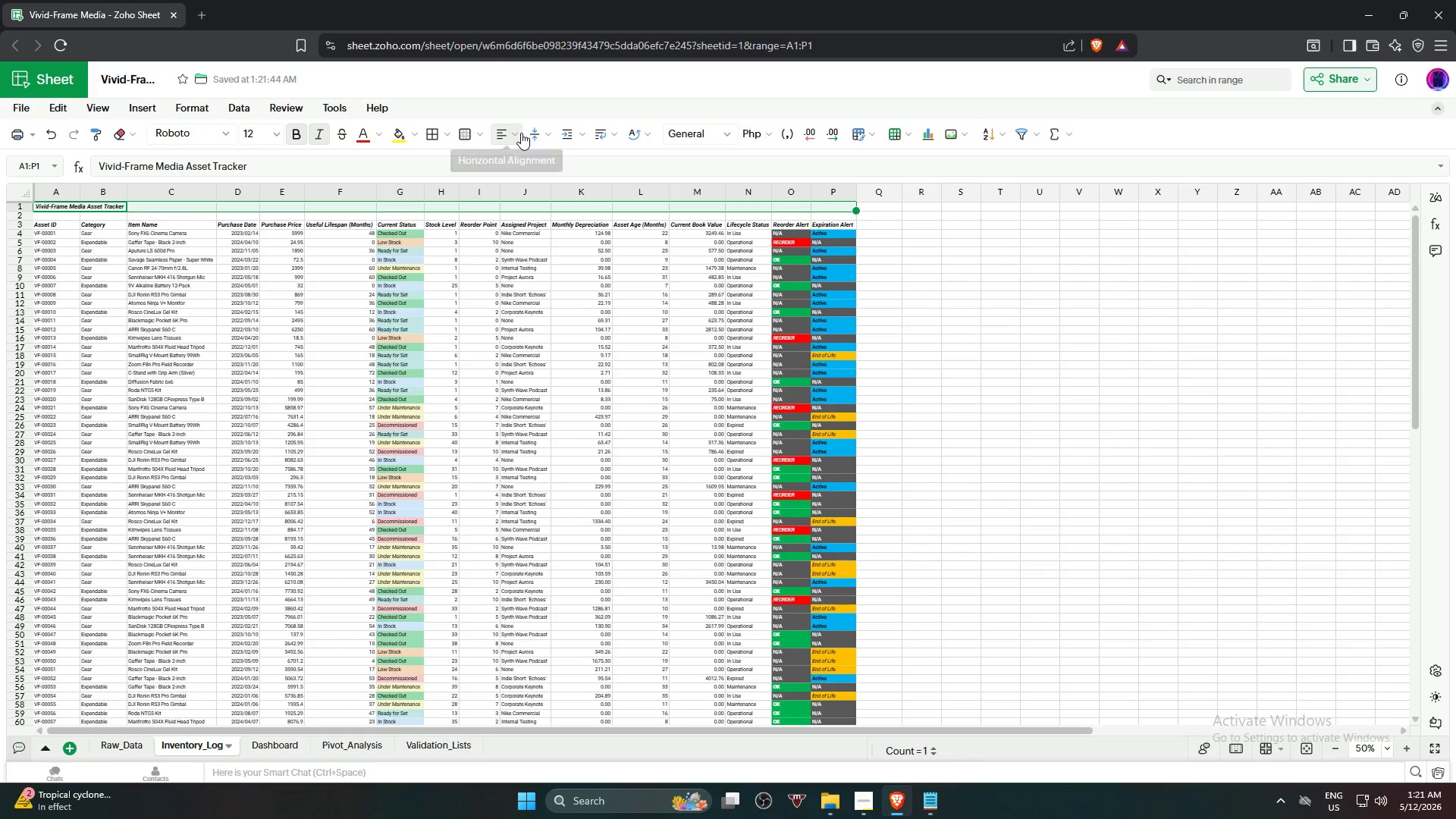 
hold_key(key=ShiftLeft, duration=0.91)
 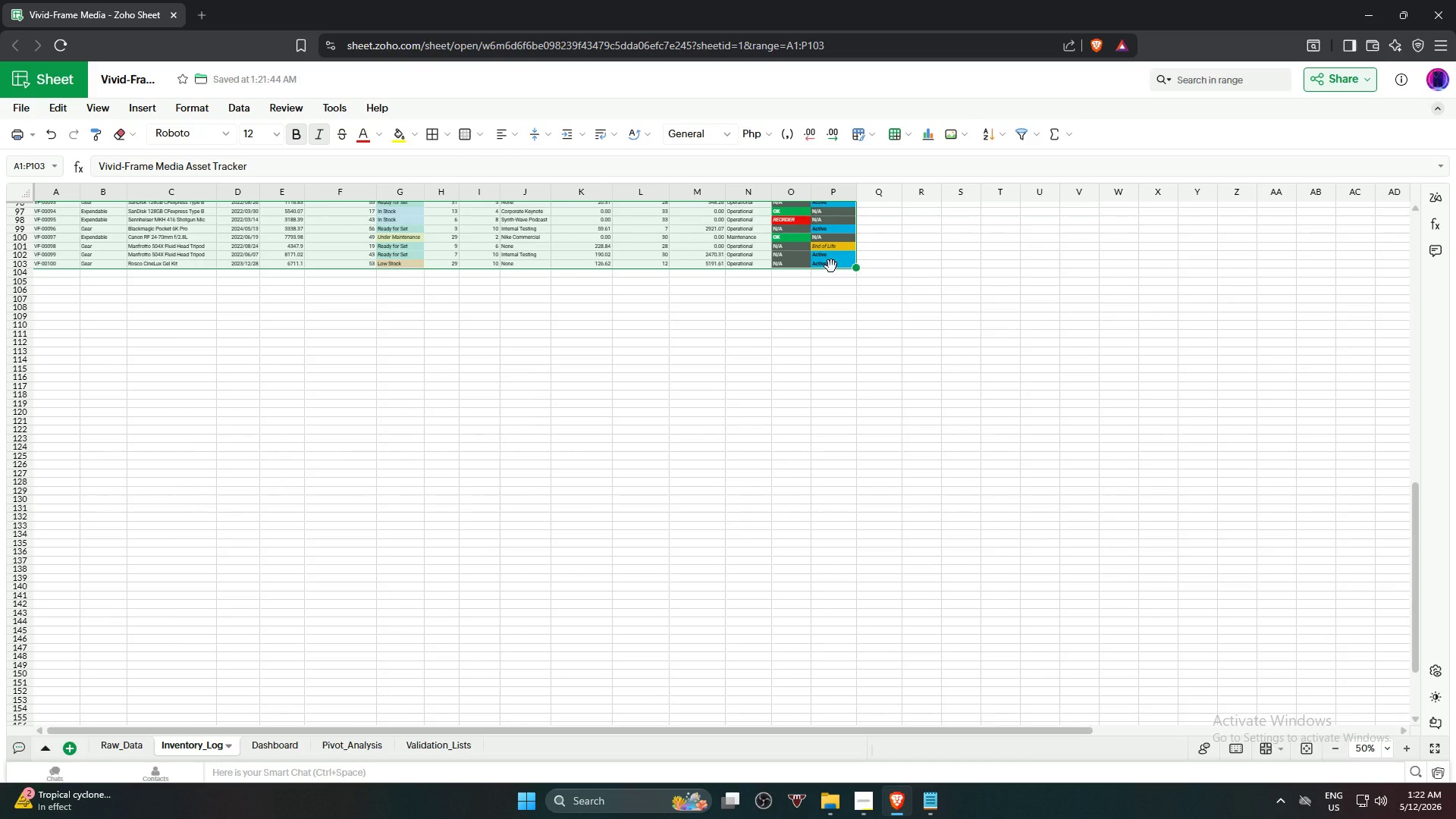 
scroll: coordinate [761, 444], scroll_direction: down, amount: 11.0
 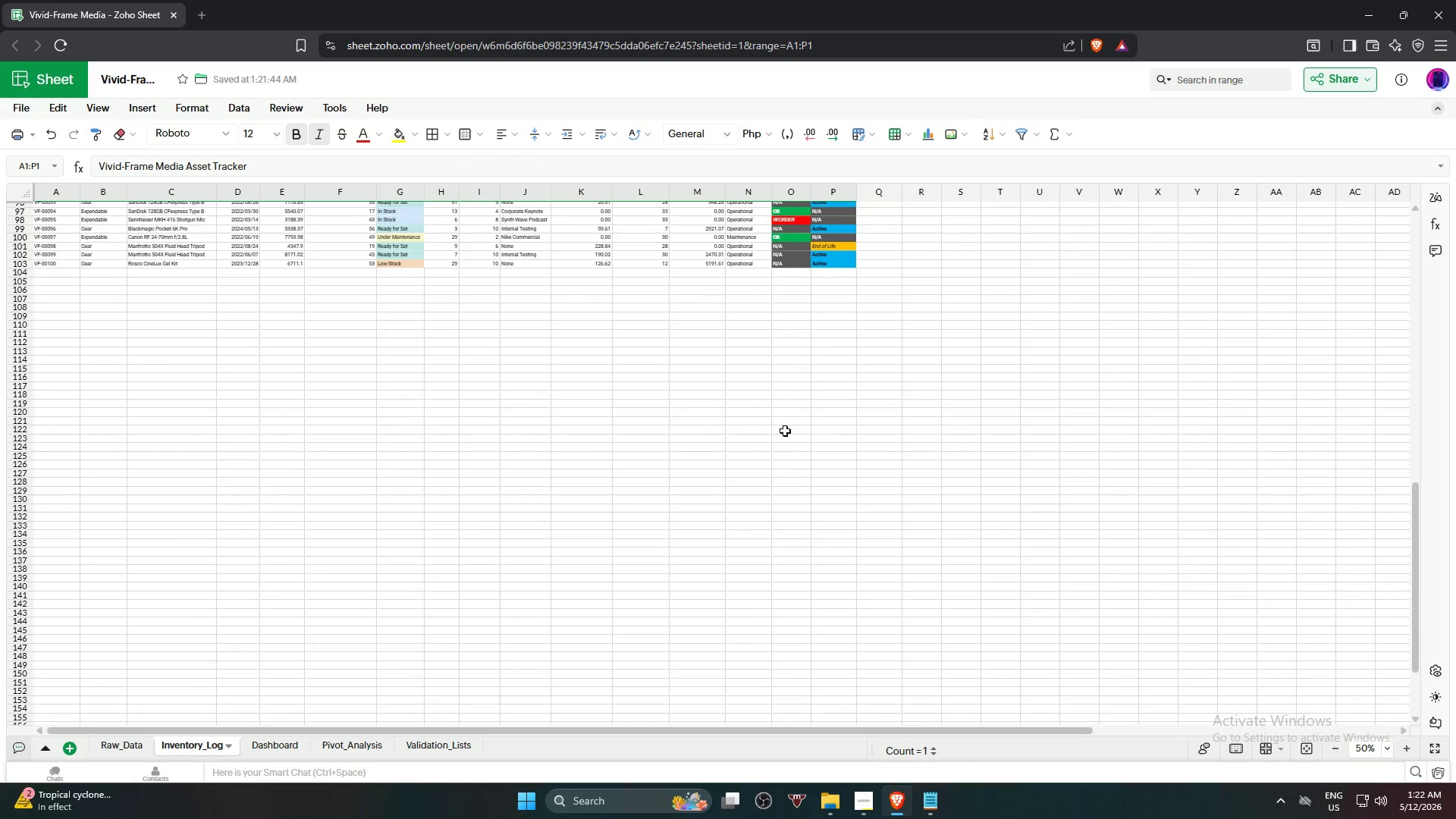 
left_click([831, 266])
 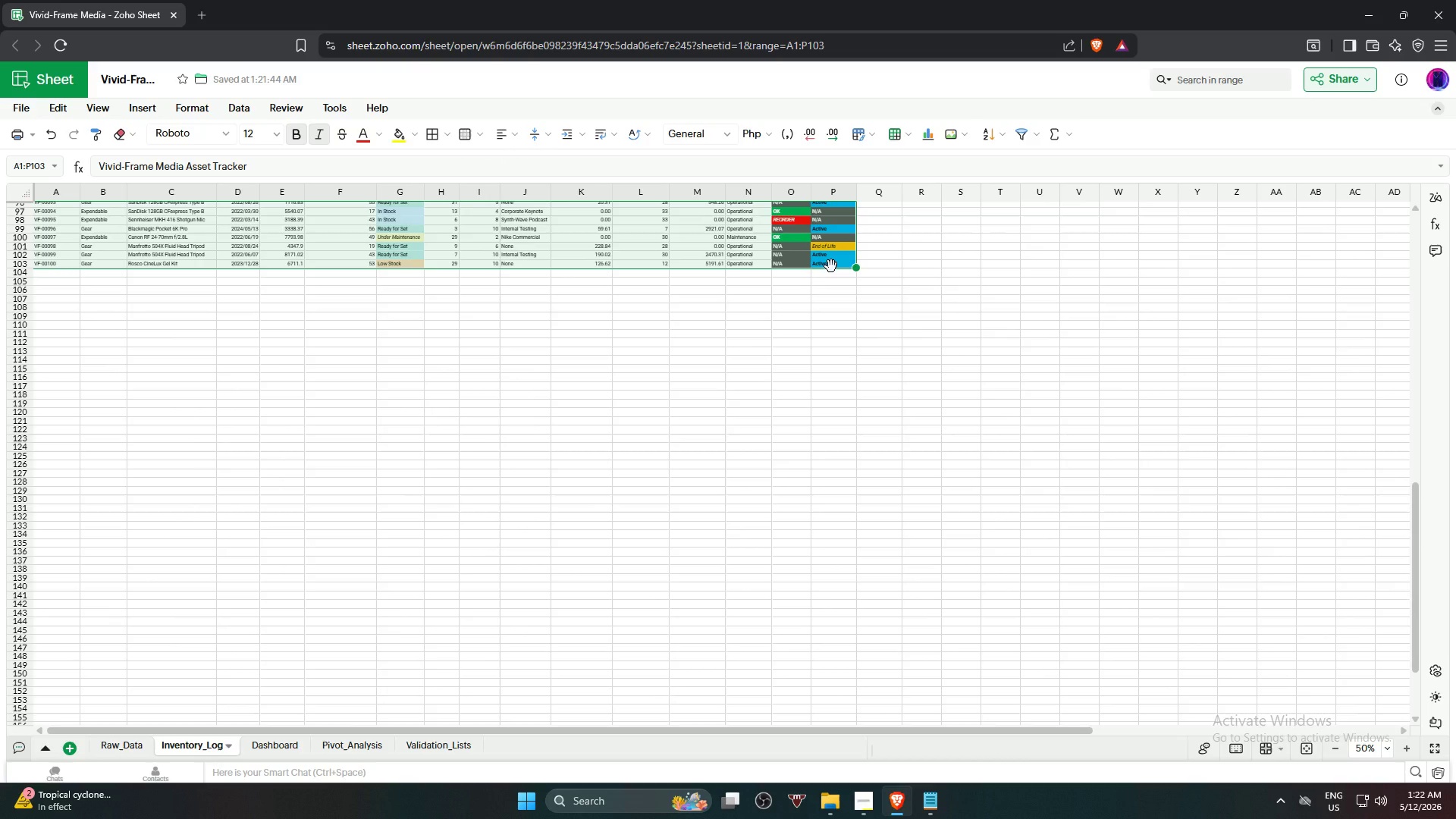 
key(Alt+Control+T)
 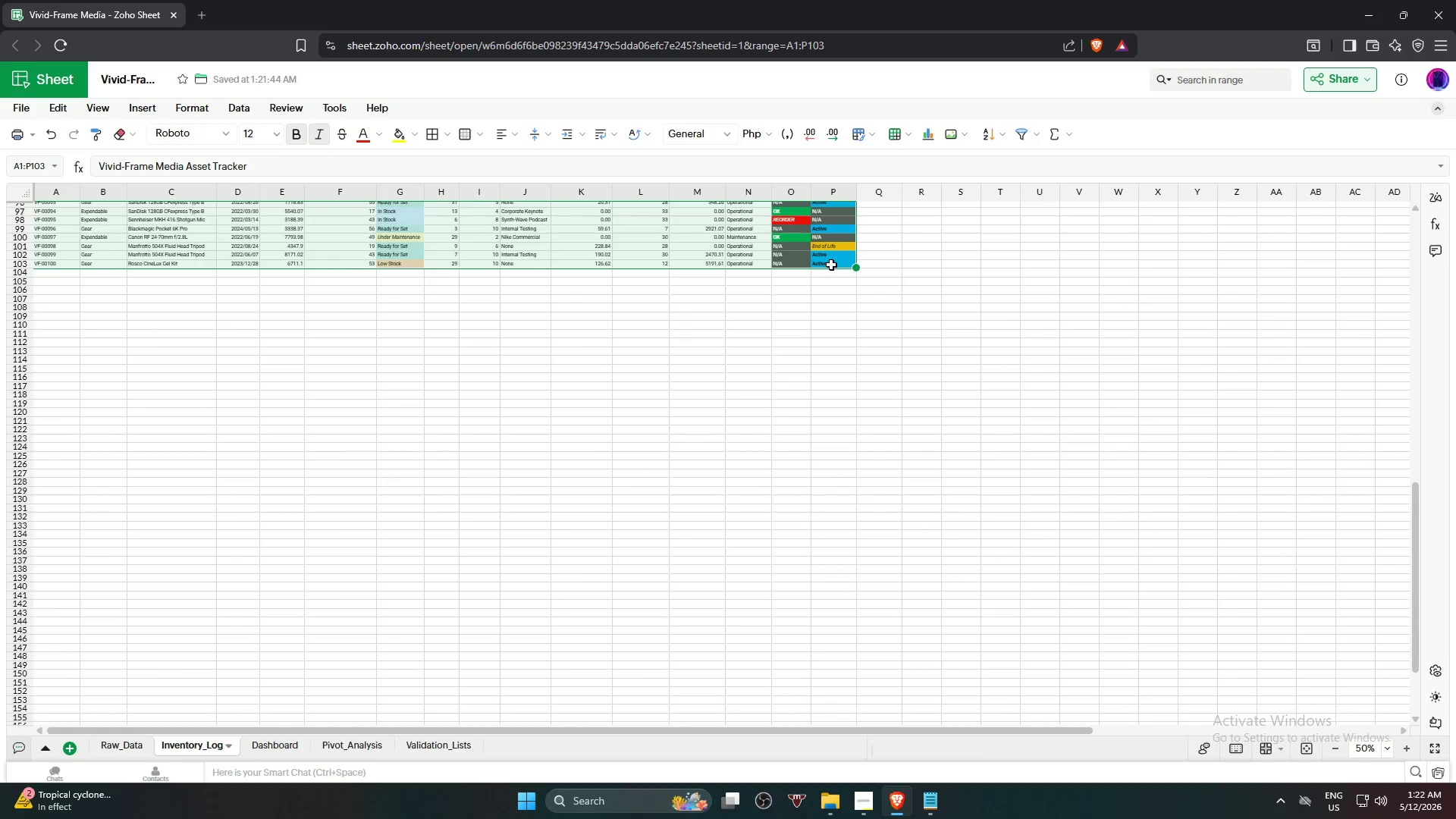 
scroll: coordinate [854, 448], scroll_direction: up, amount: 19.0
 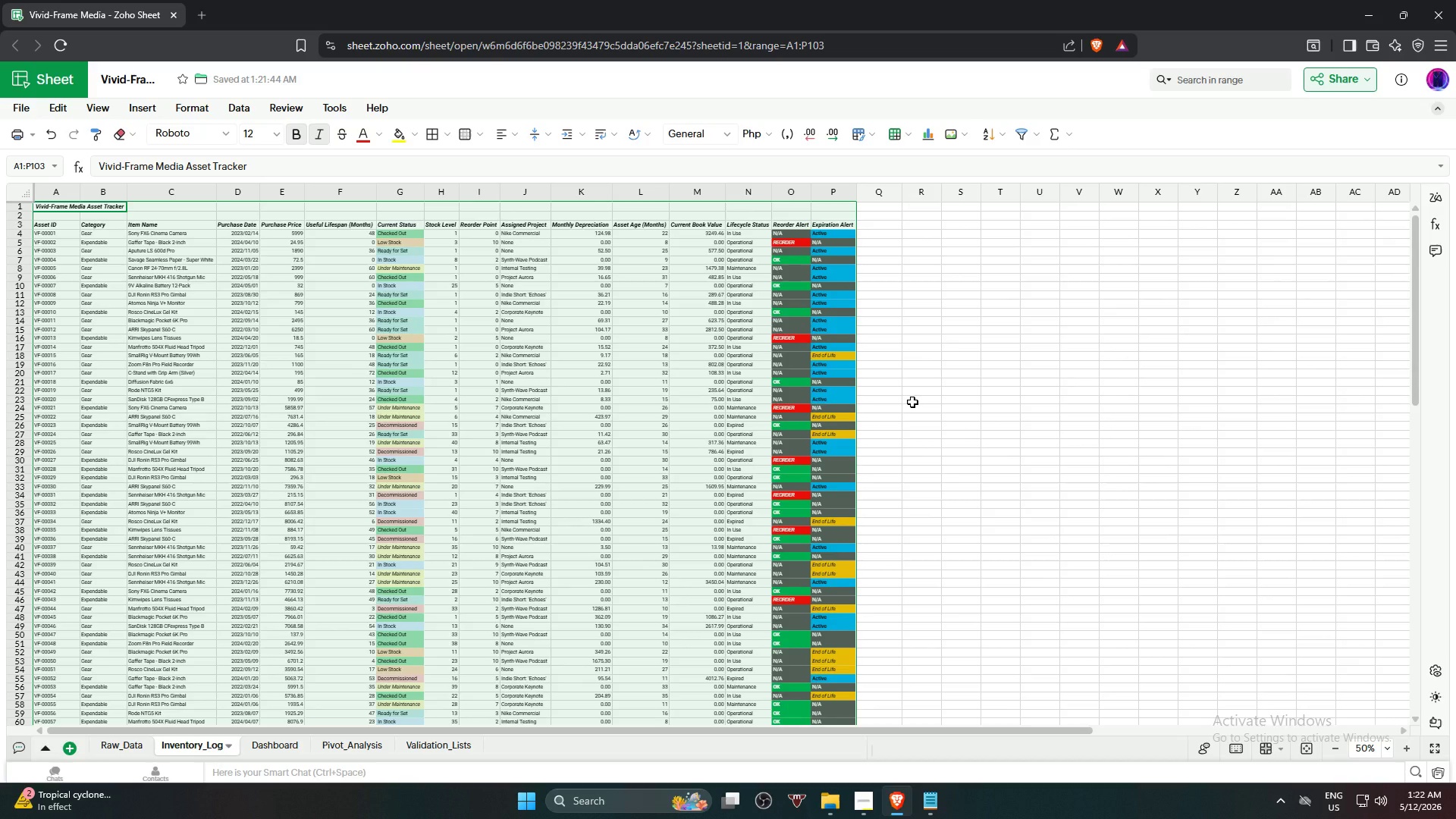 
key(Alt+Control+T)
 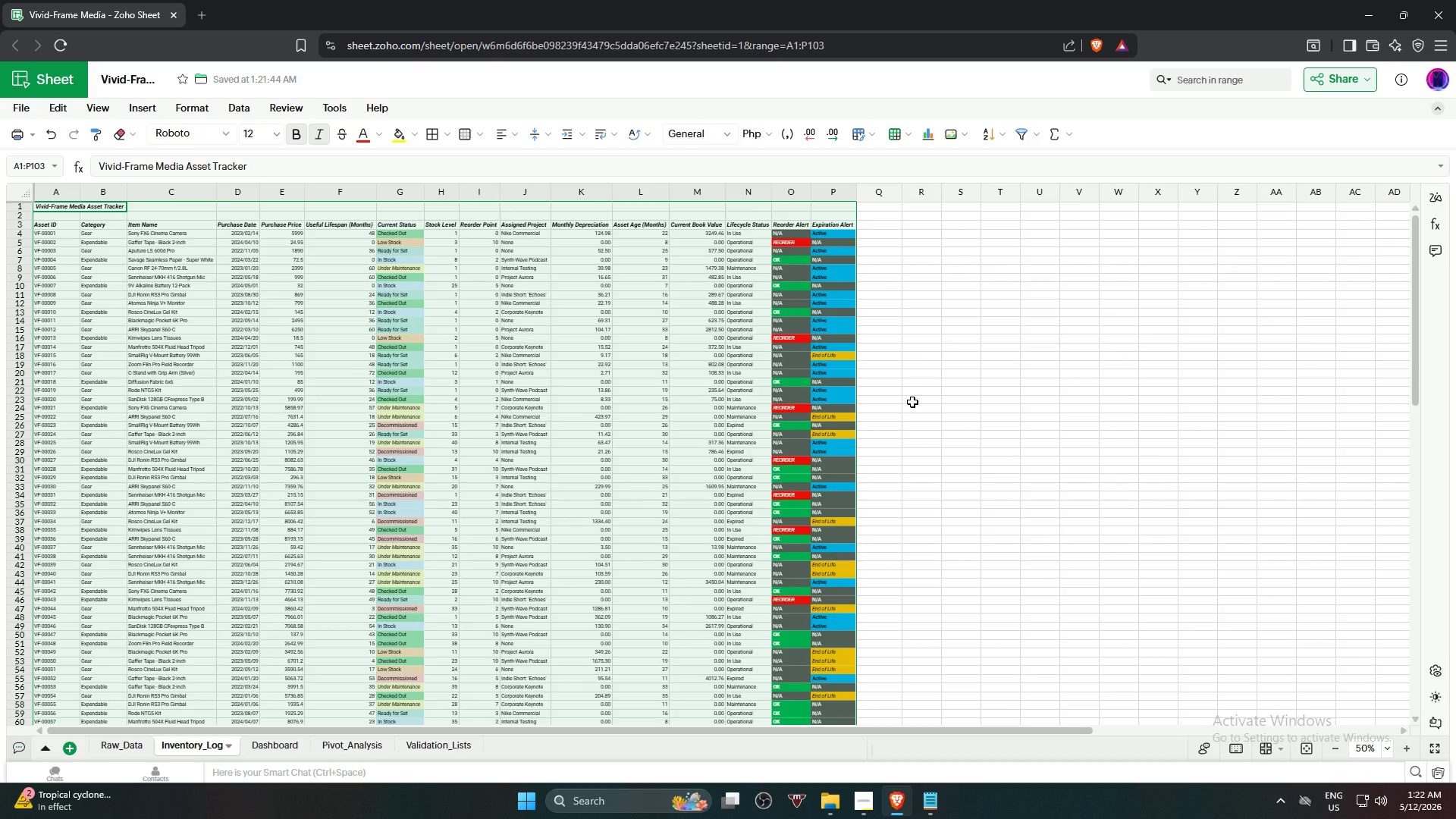 
left_click([912, 402])
 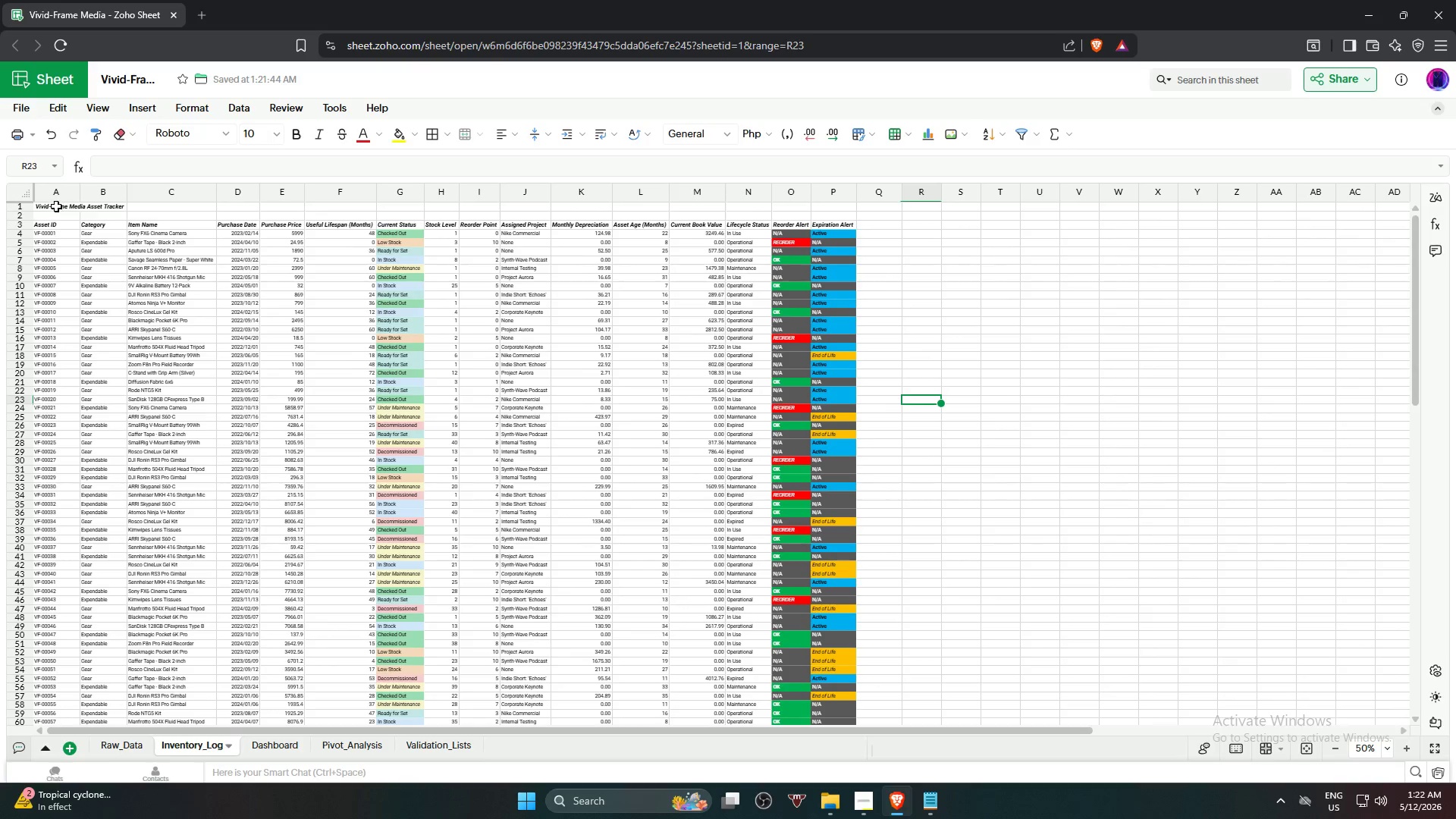 
hold_key(key=ShiftLeft, duration=1.49)
left_click([835, 212])
 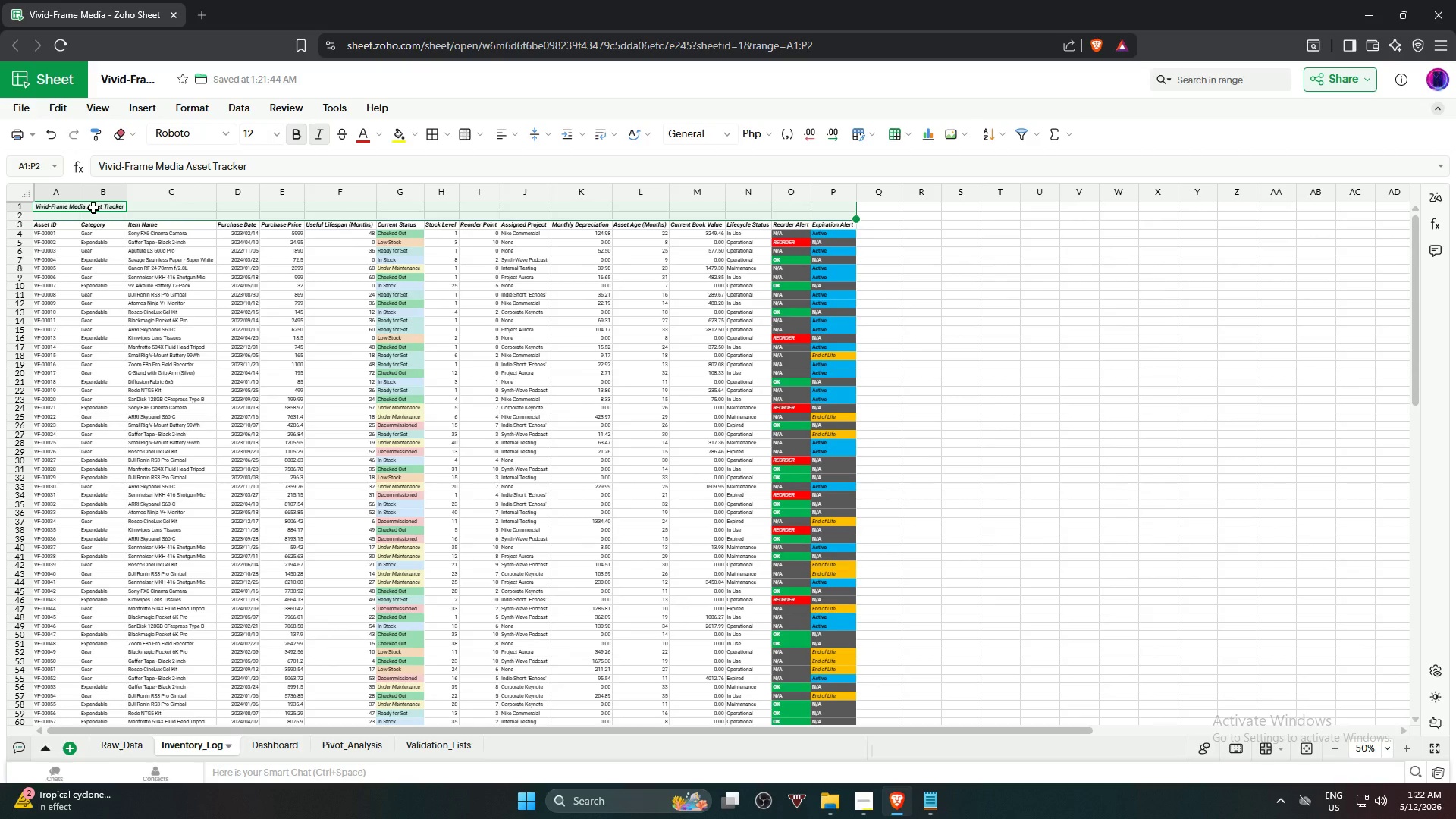 
hold_key(key=ShiftLeft, duration=1.23)
 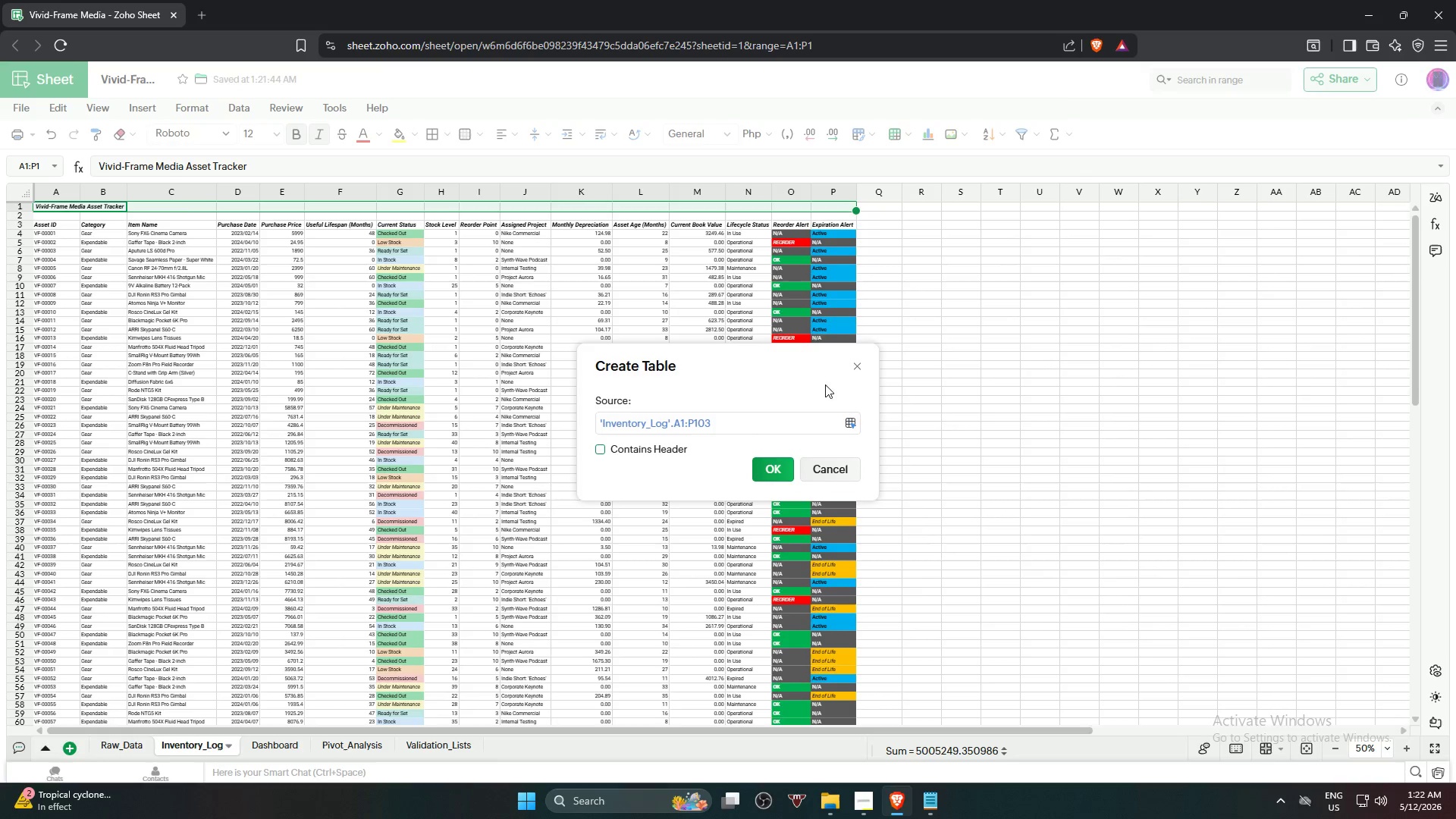 
left_click([774, 475])
 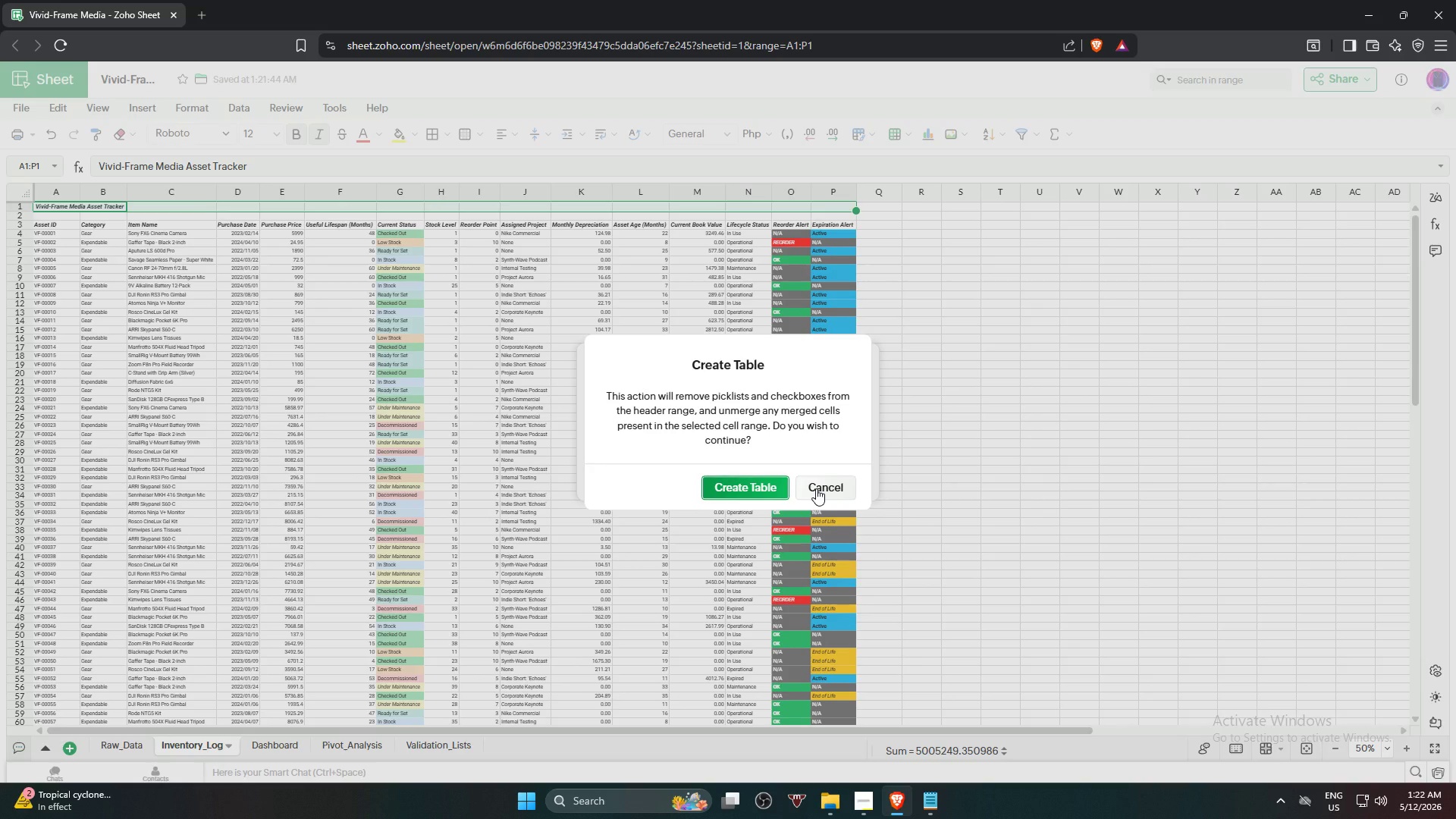 
wait(5.11)
 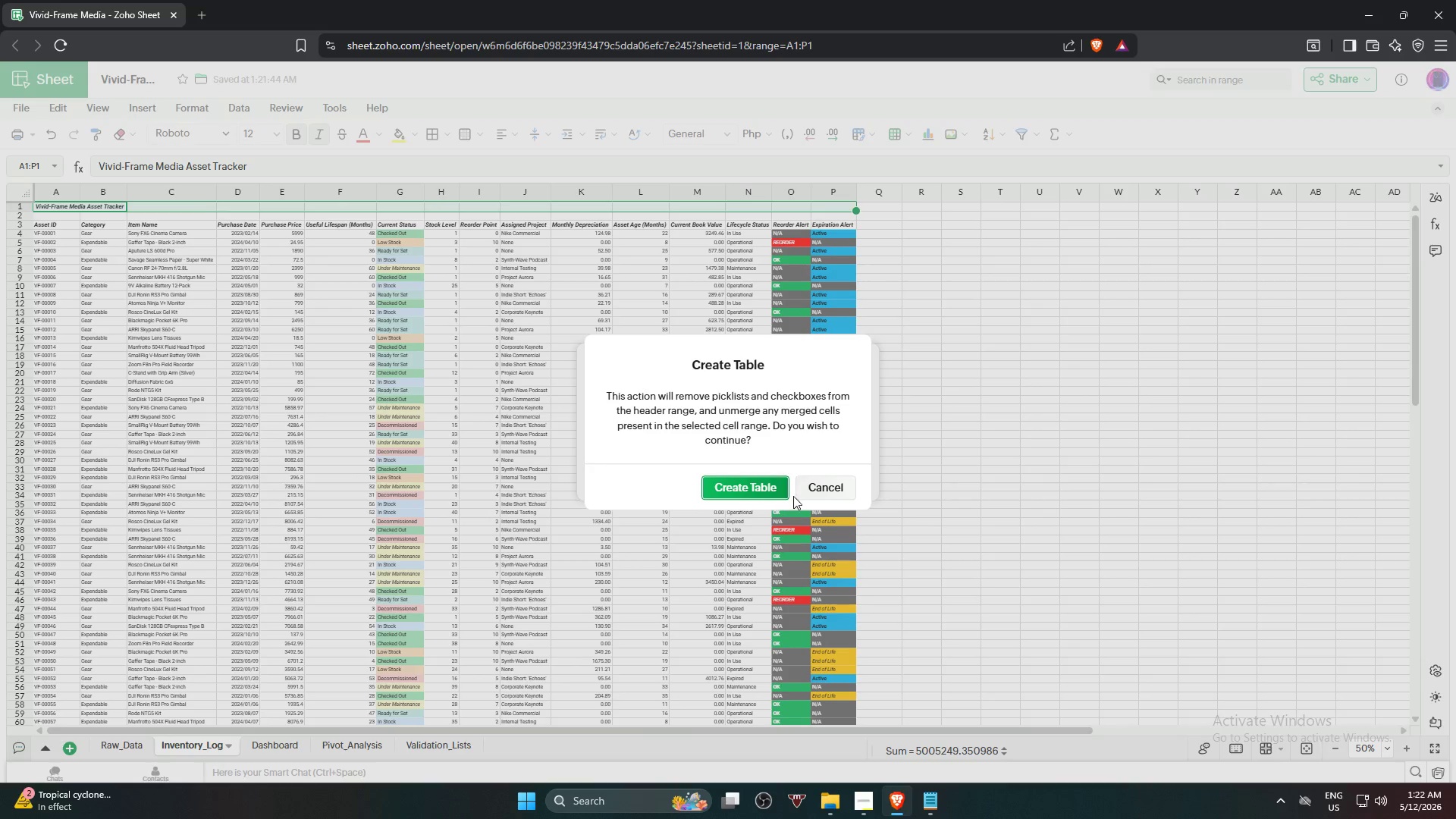 
left_click([816, 488])
 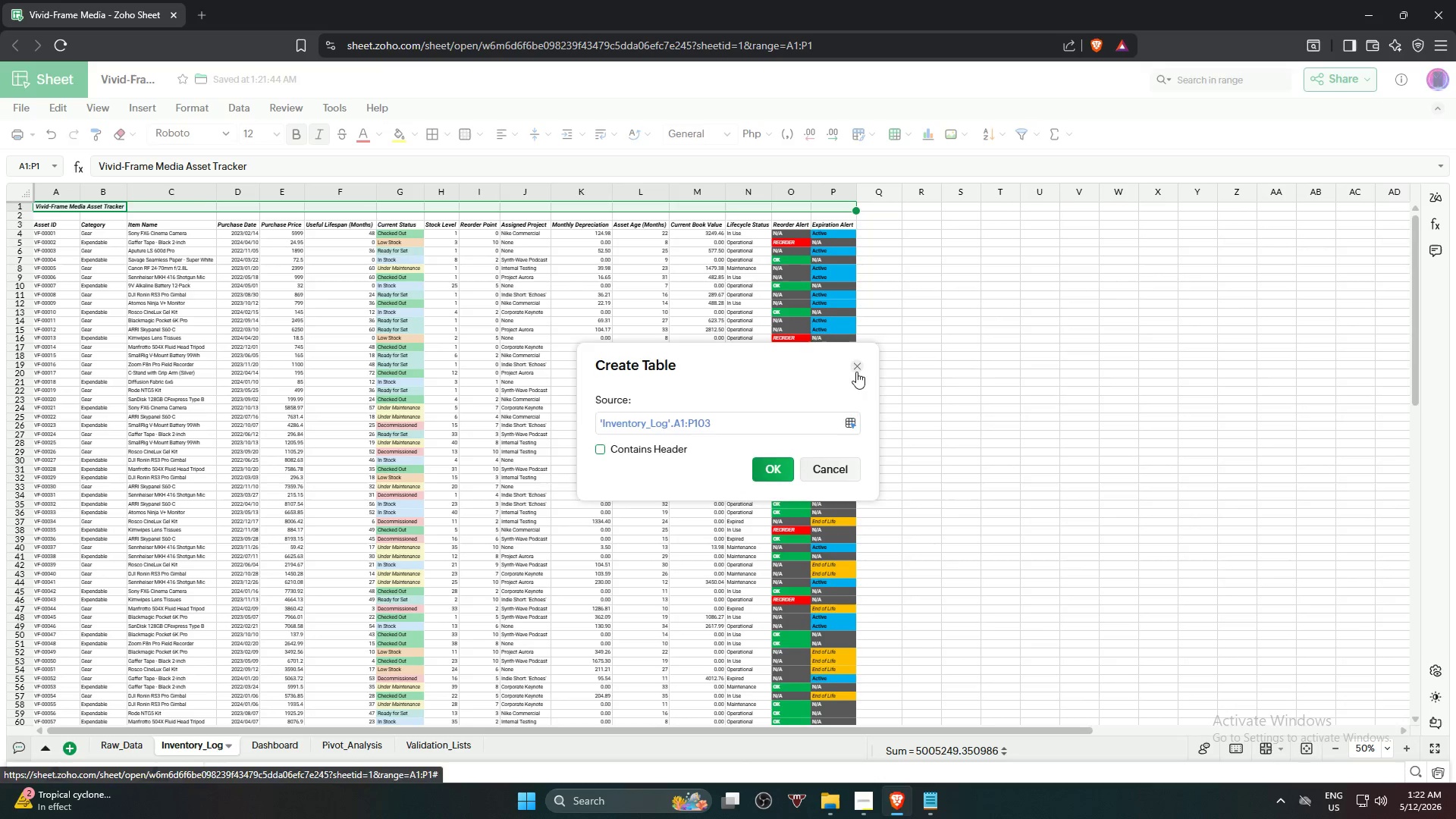 
double_click([1027, 370])
 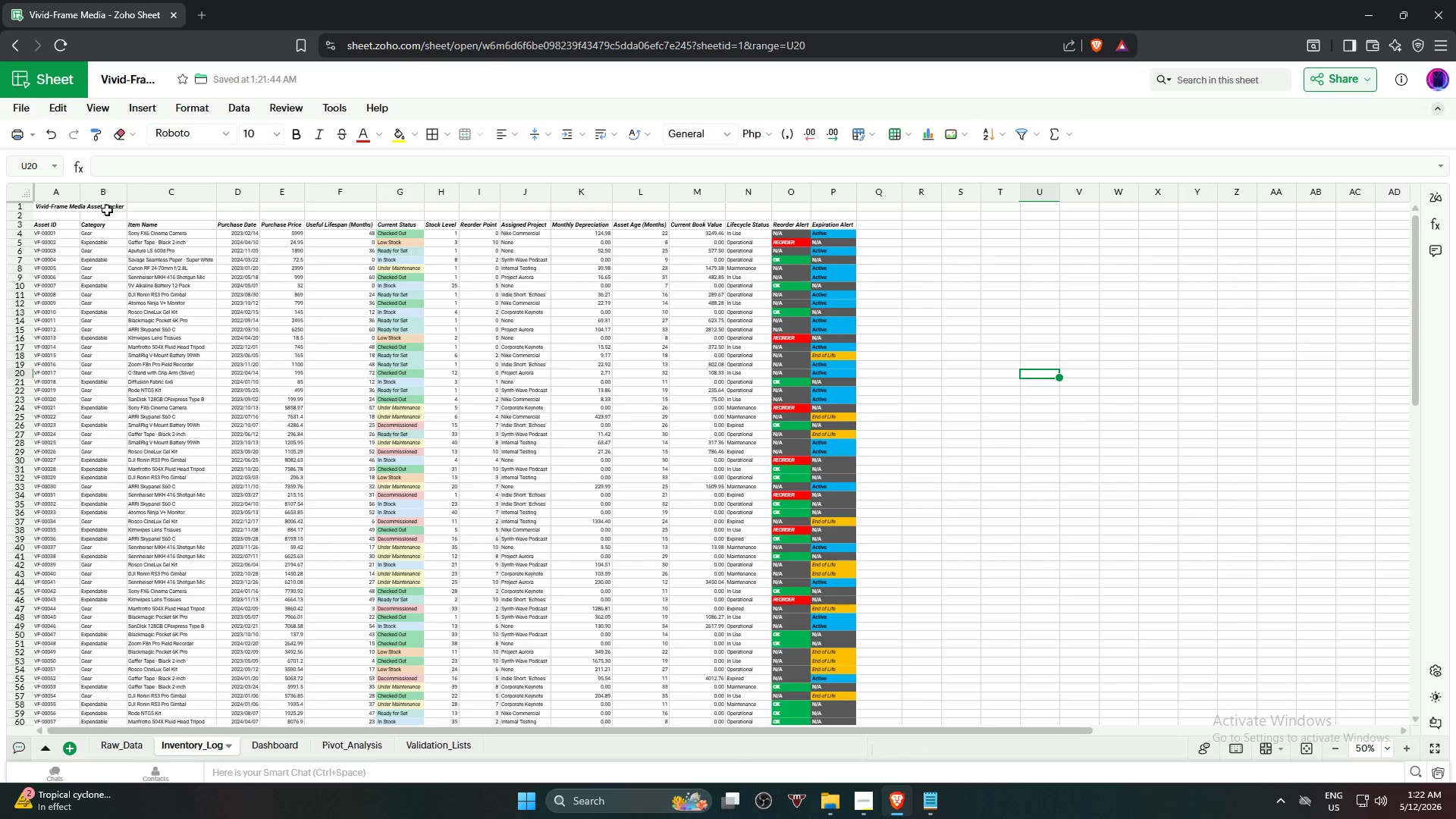 
left_click([52, 209])
 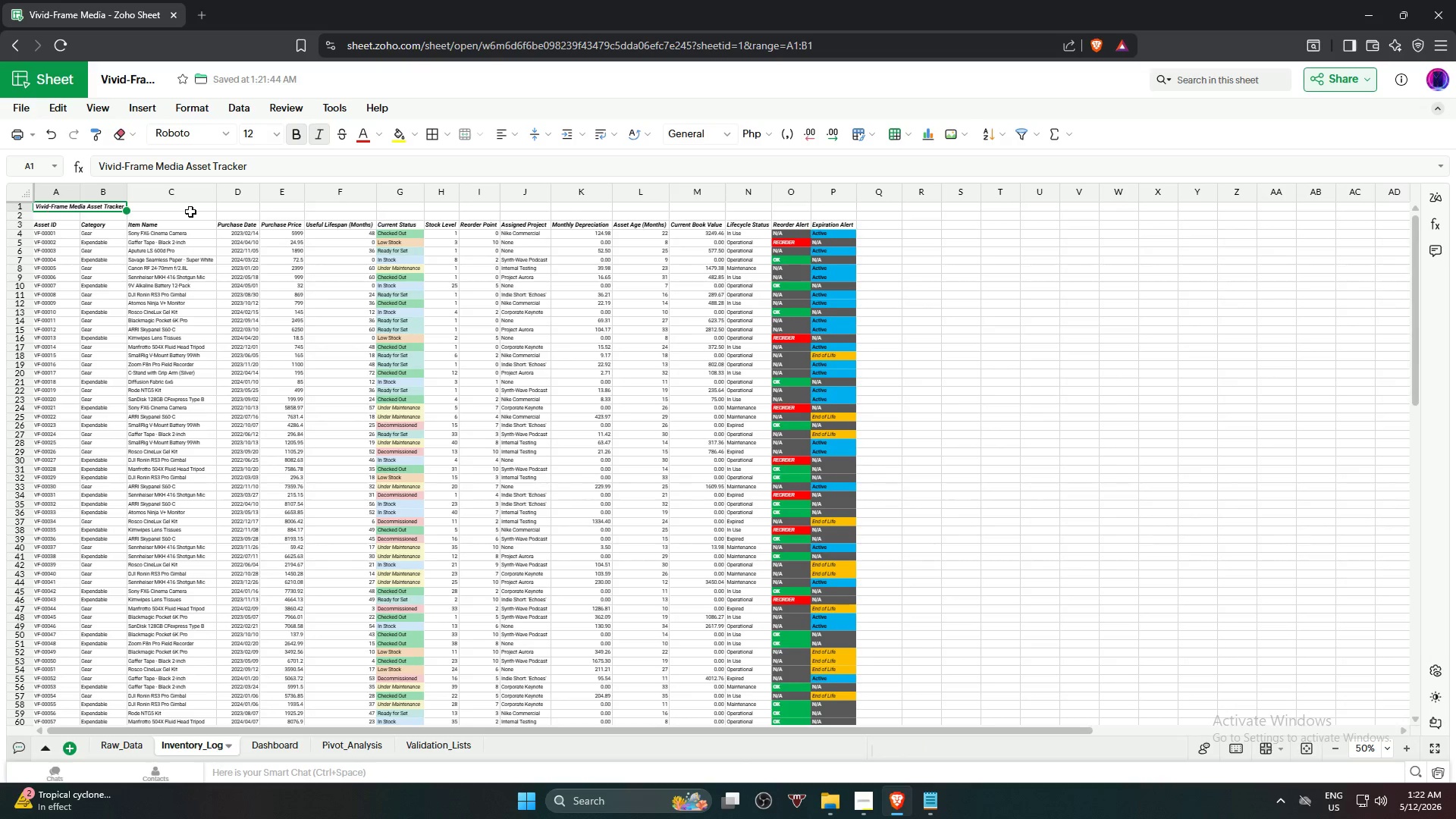 
hold_key(key=ShiftLeft, duration=0.94)
 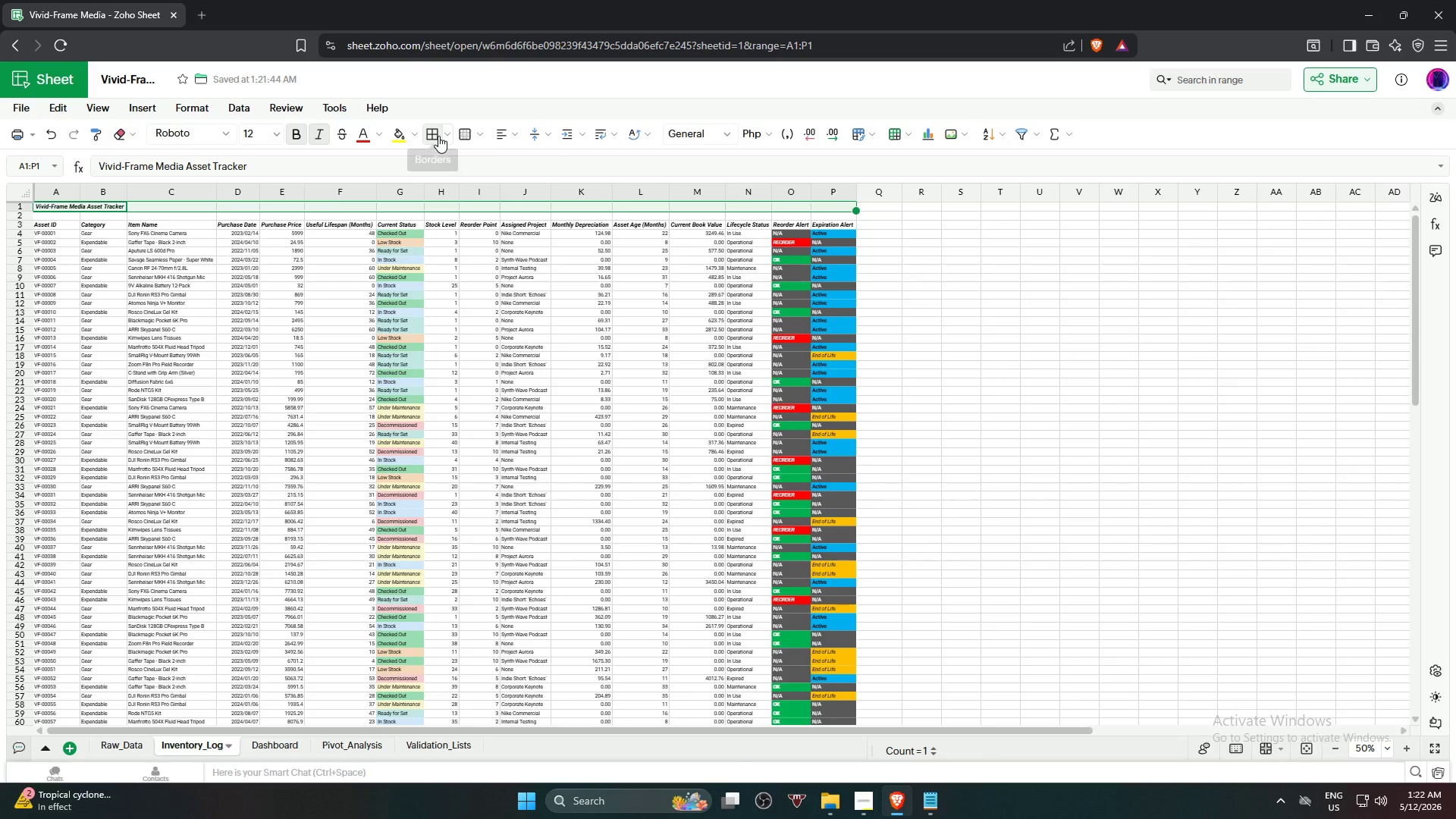 
wait(6.39)
 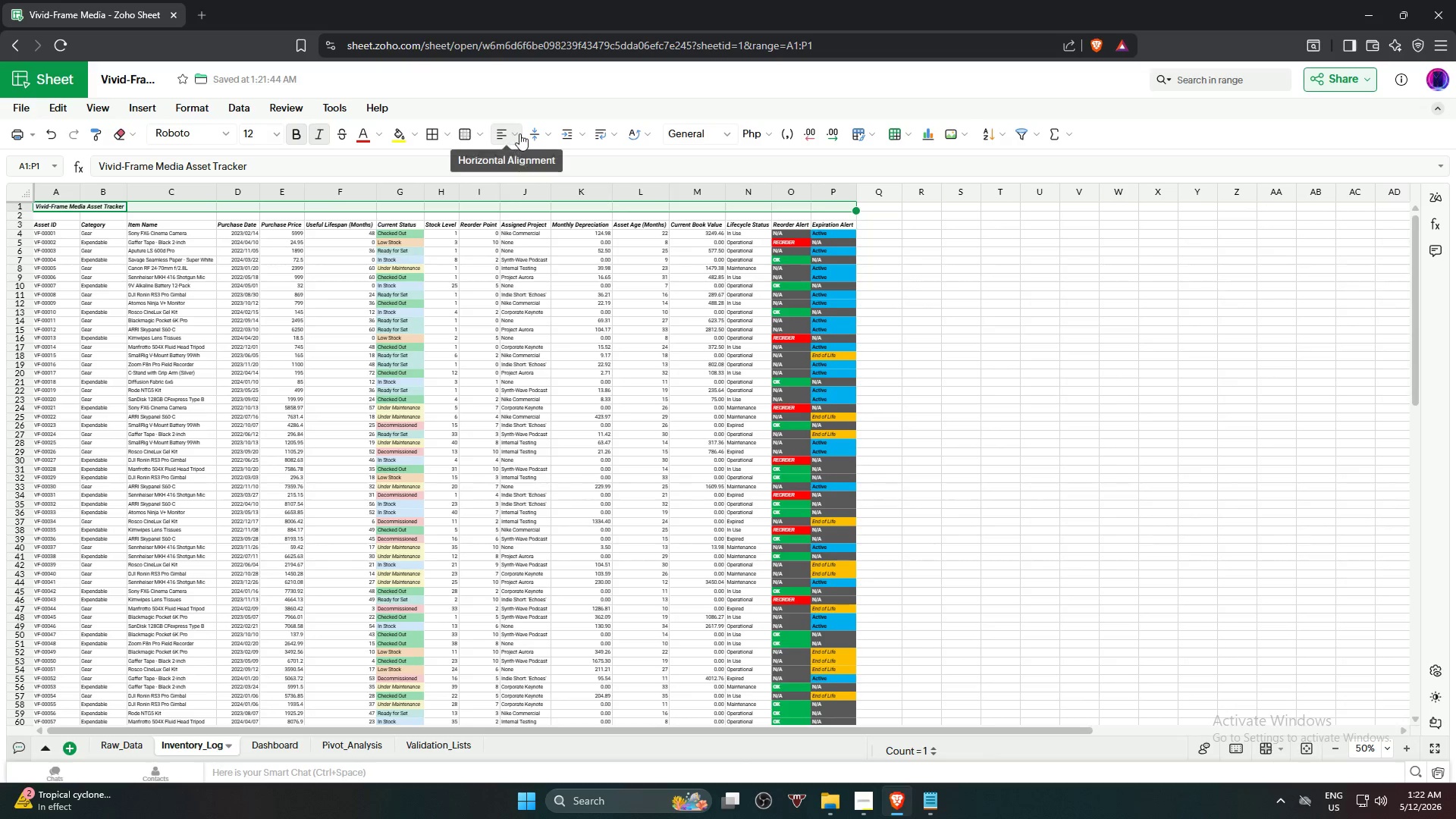 
left_click([466, 130])
 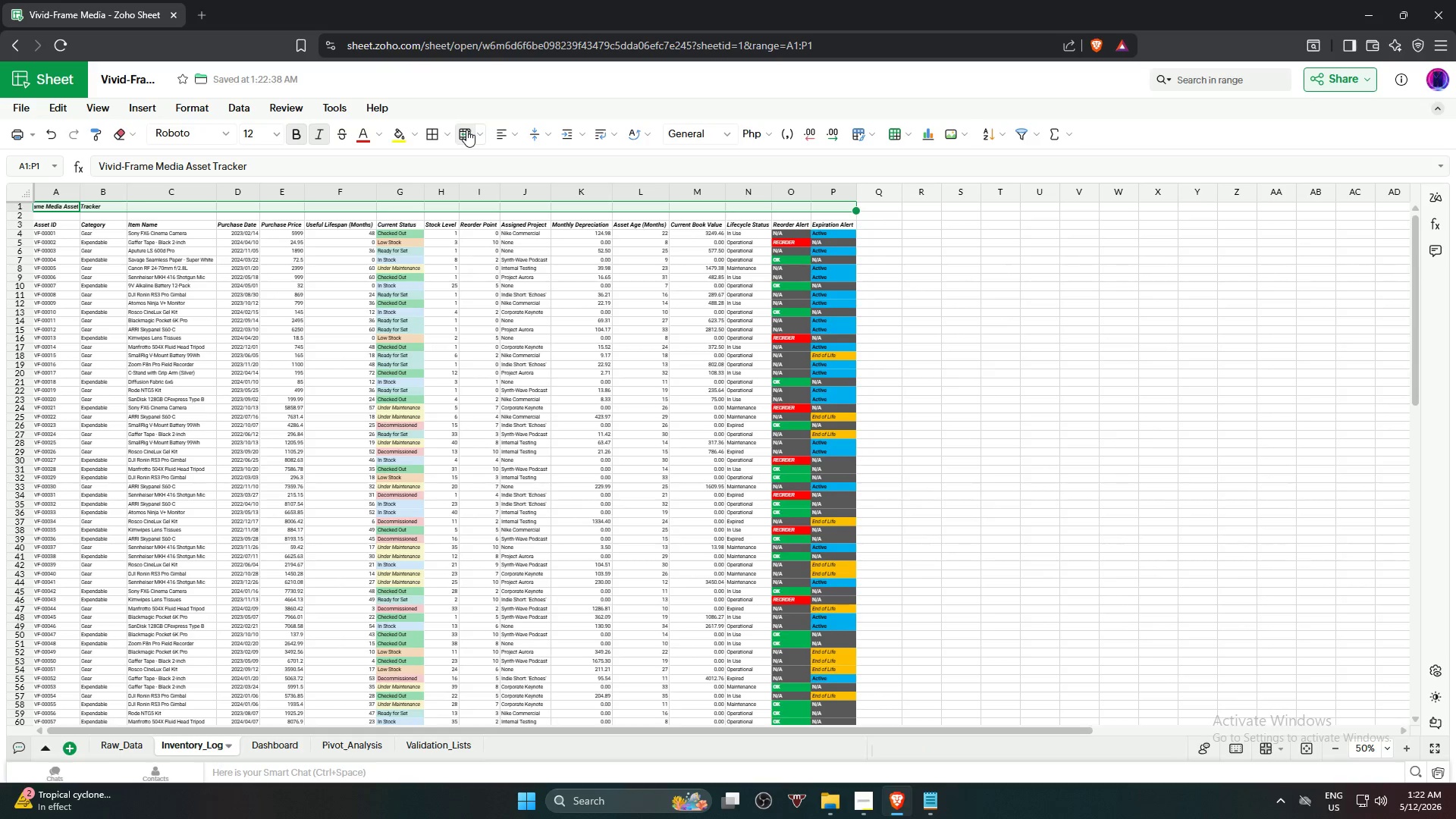 
left_click([466, 130])
 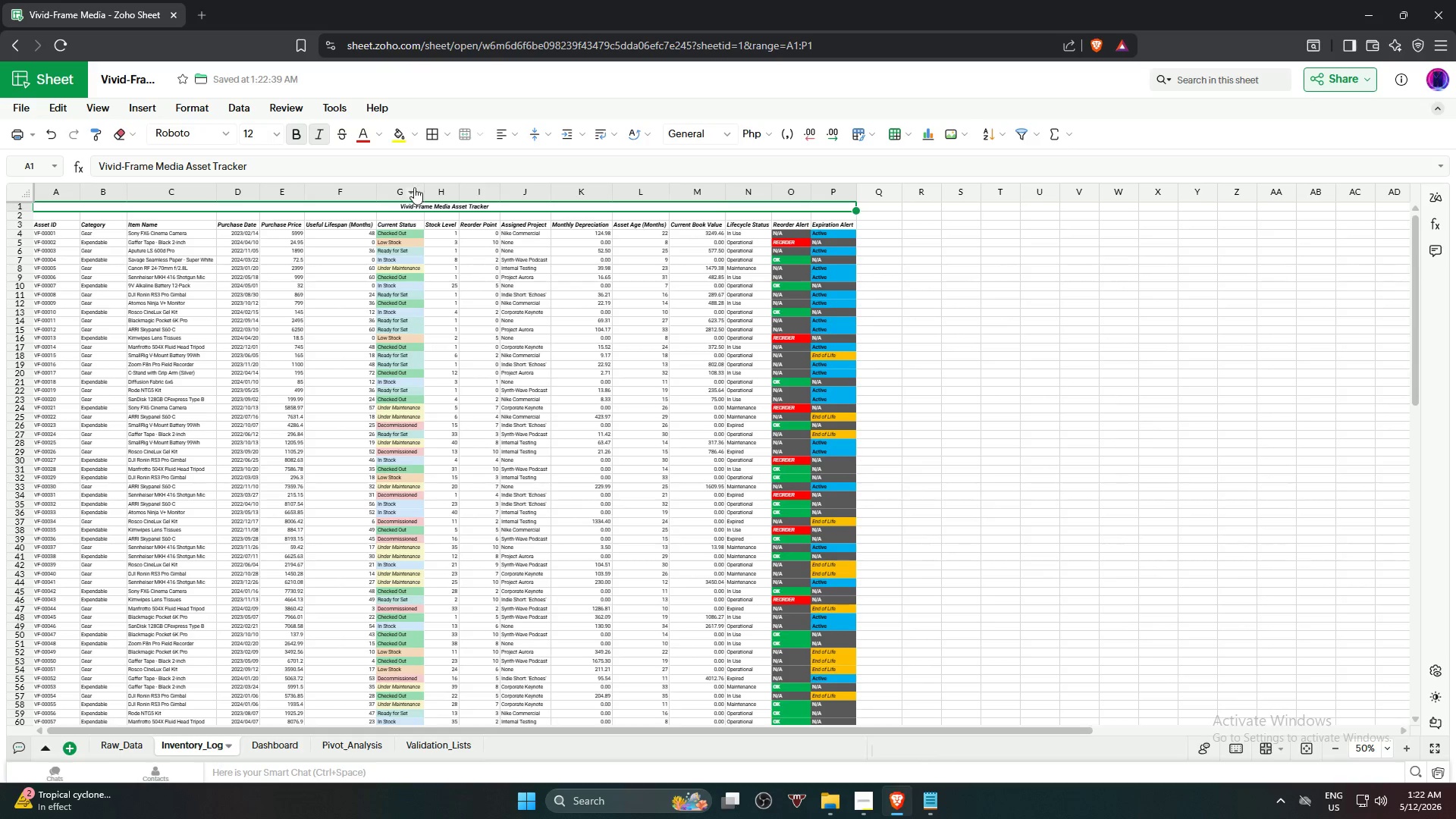 
left_click([275, 136])
 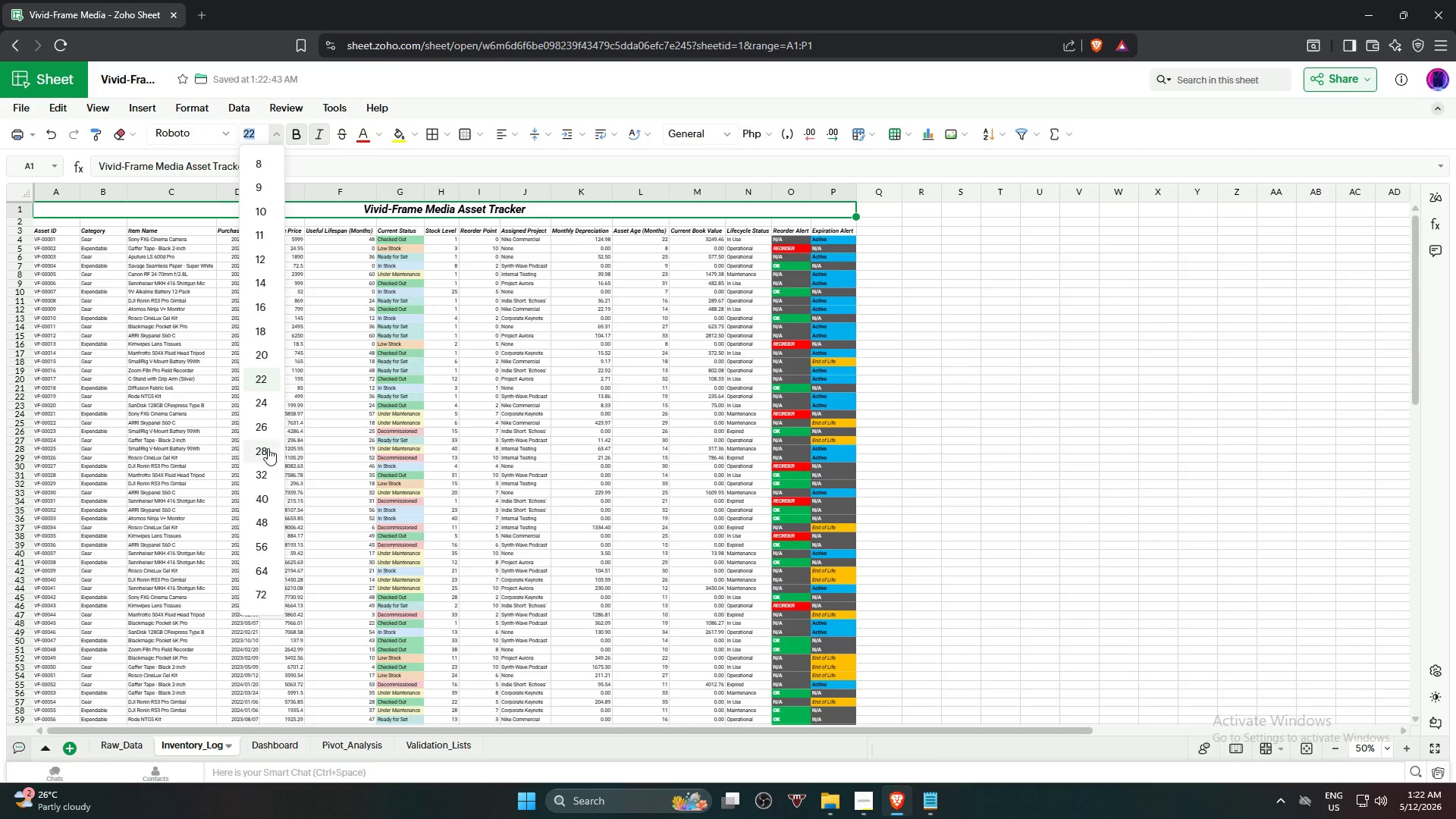 
wait(8.2)
 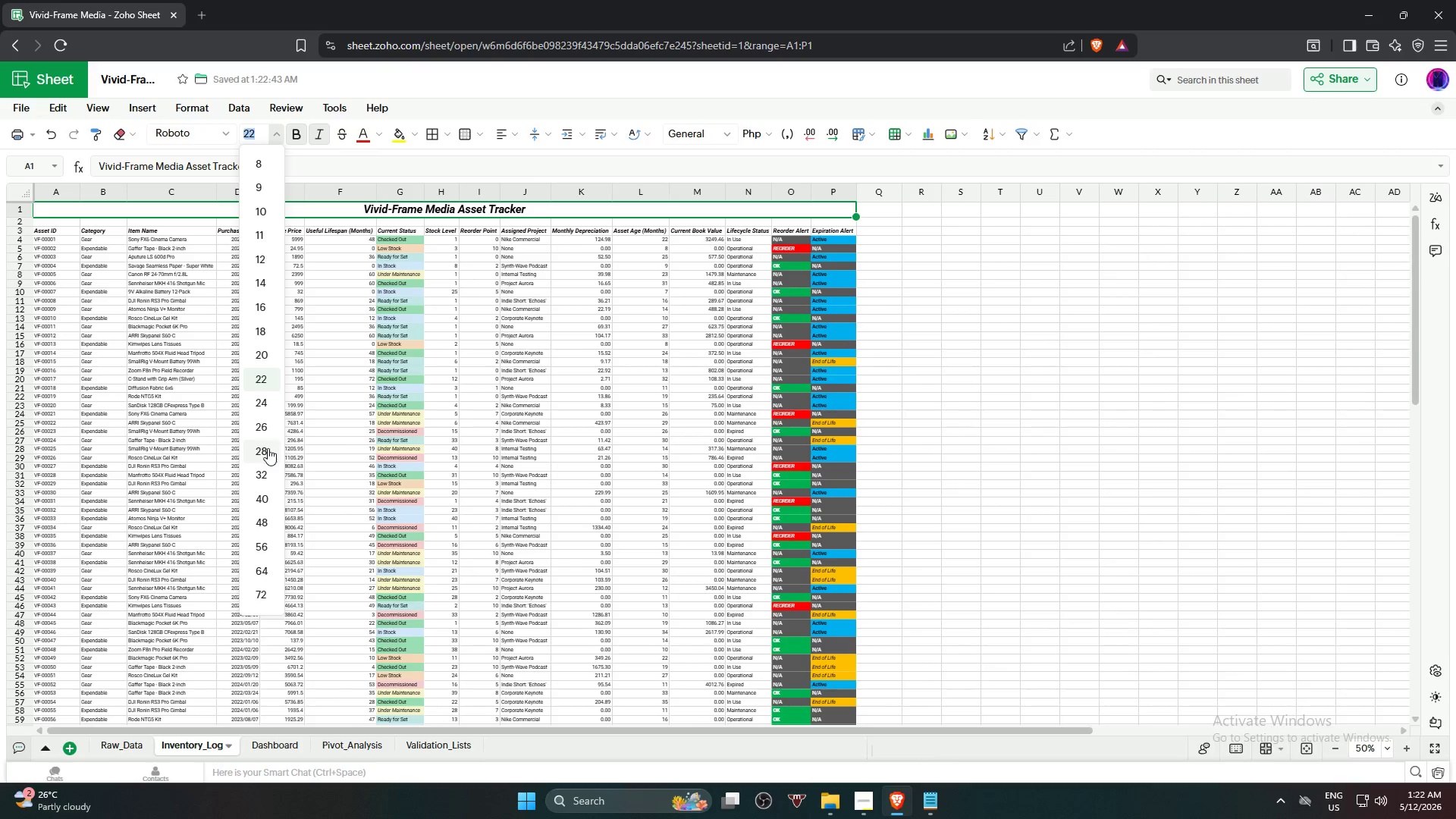 
left_click([1007, 343])
 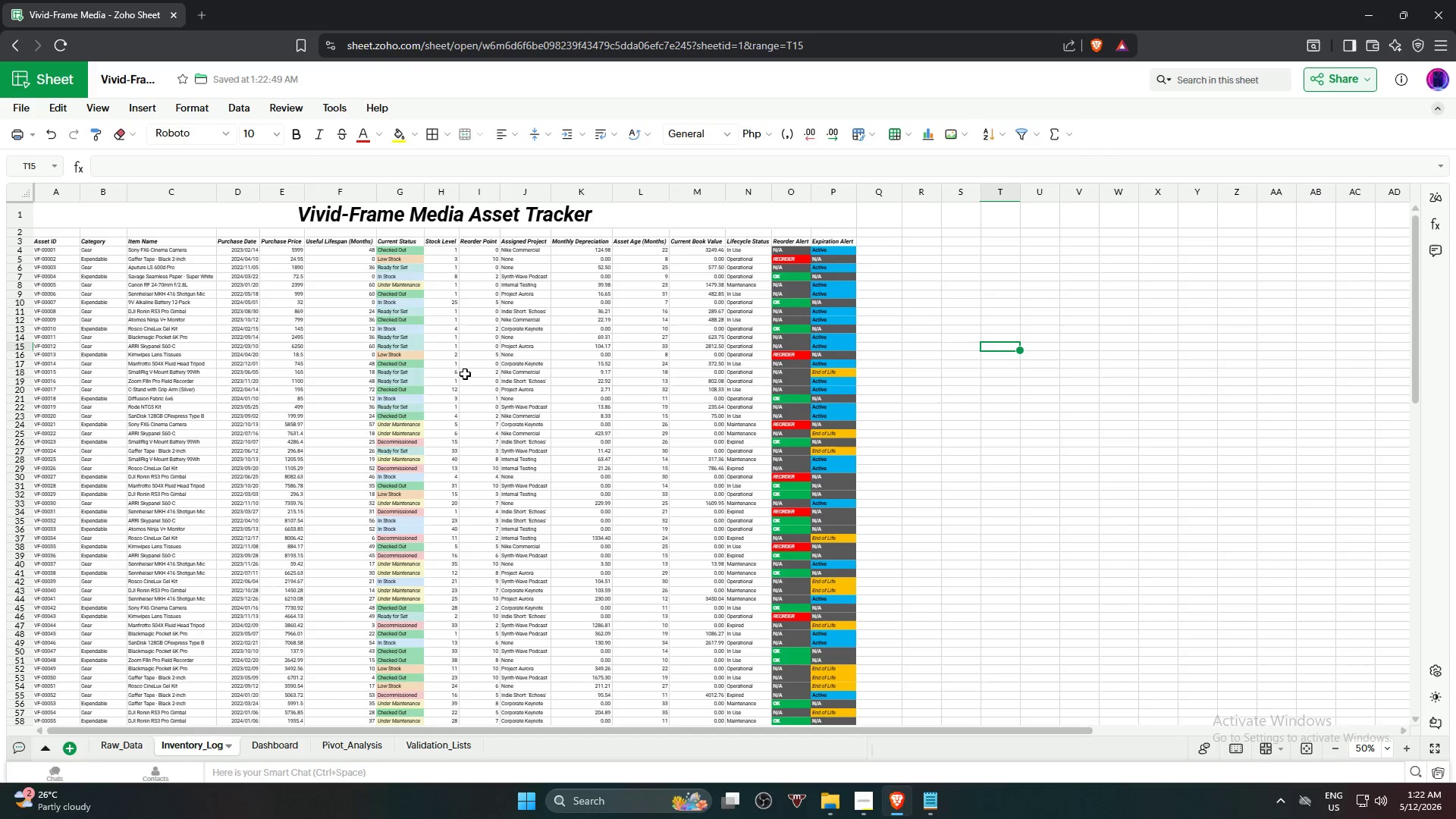 
hold_key(key=ControlLeft, duration=2.27)
scroll: coordinate [504, 375], scroll_direction: up, amount: 4.0
 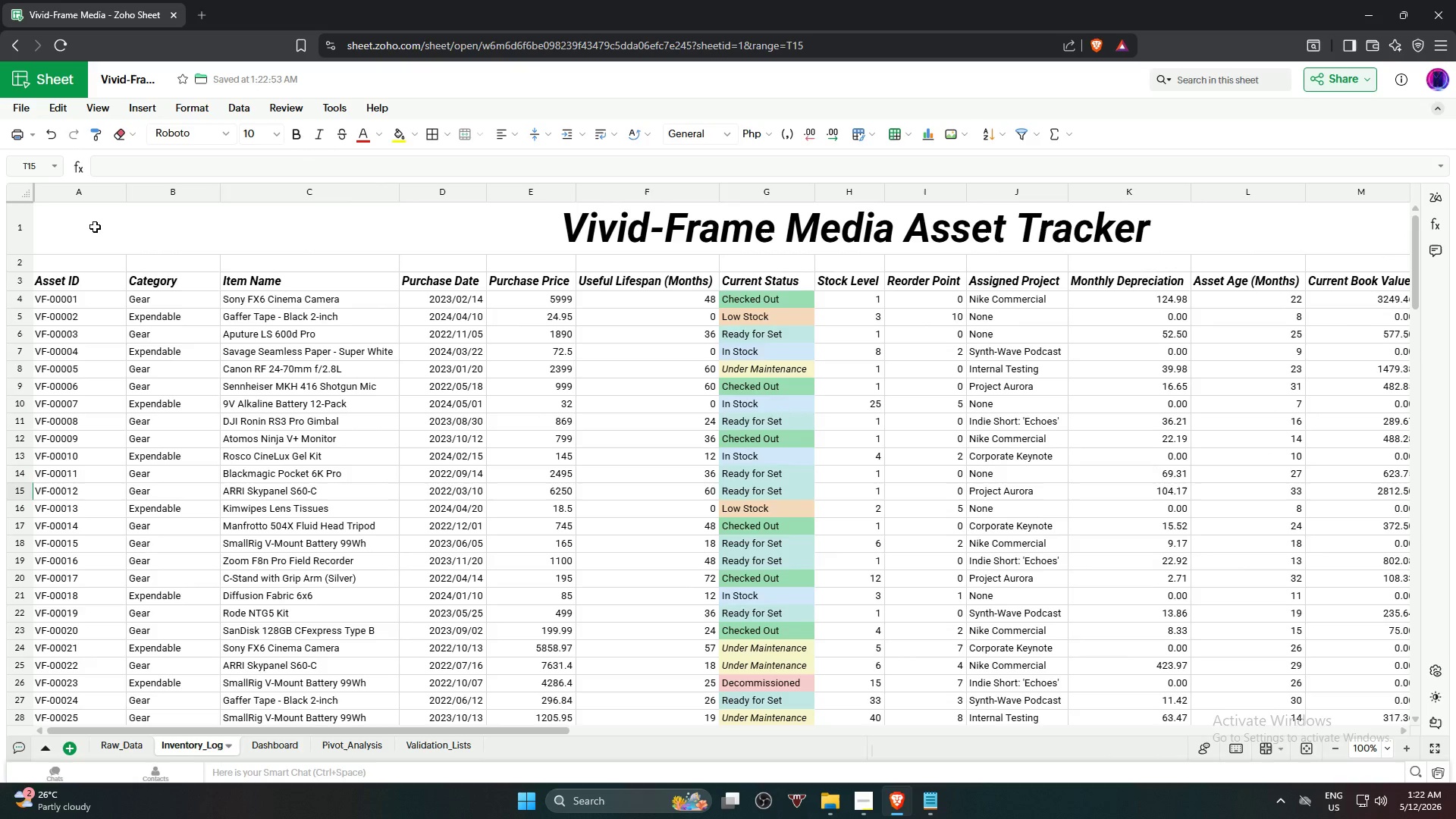 
left_click([93, 232])
 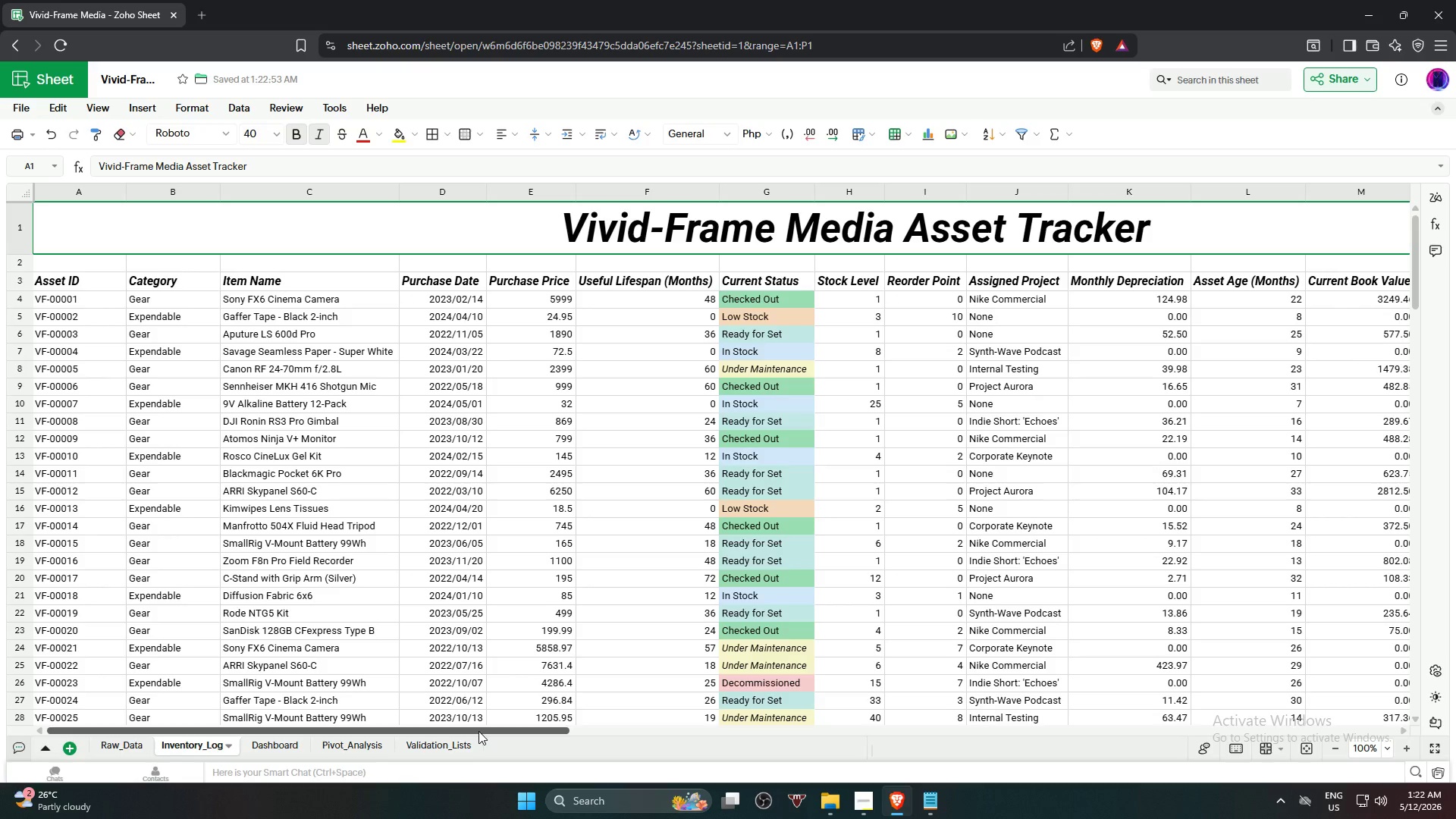 
left_click_drag(start_coordinate=[478, 730], to_coordinate=[705, 674])
 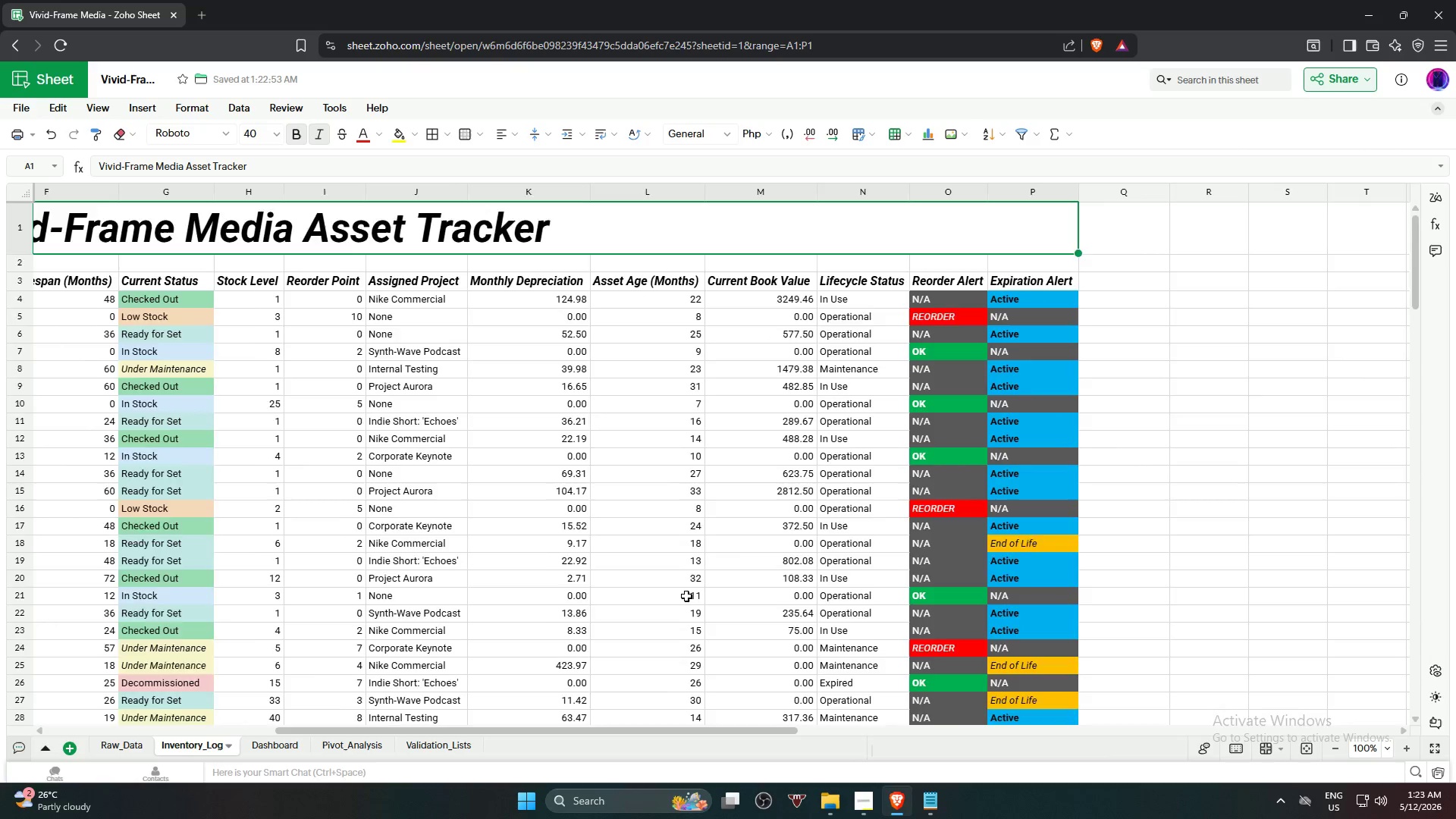 
hold_key(key=ShiftLeft, duration=1.7)
 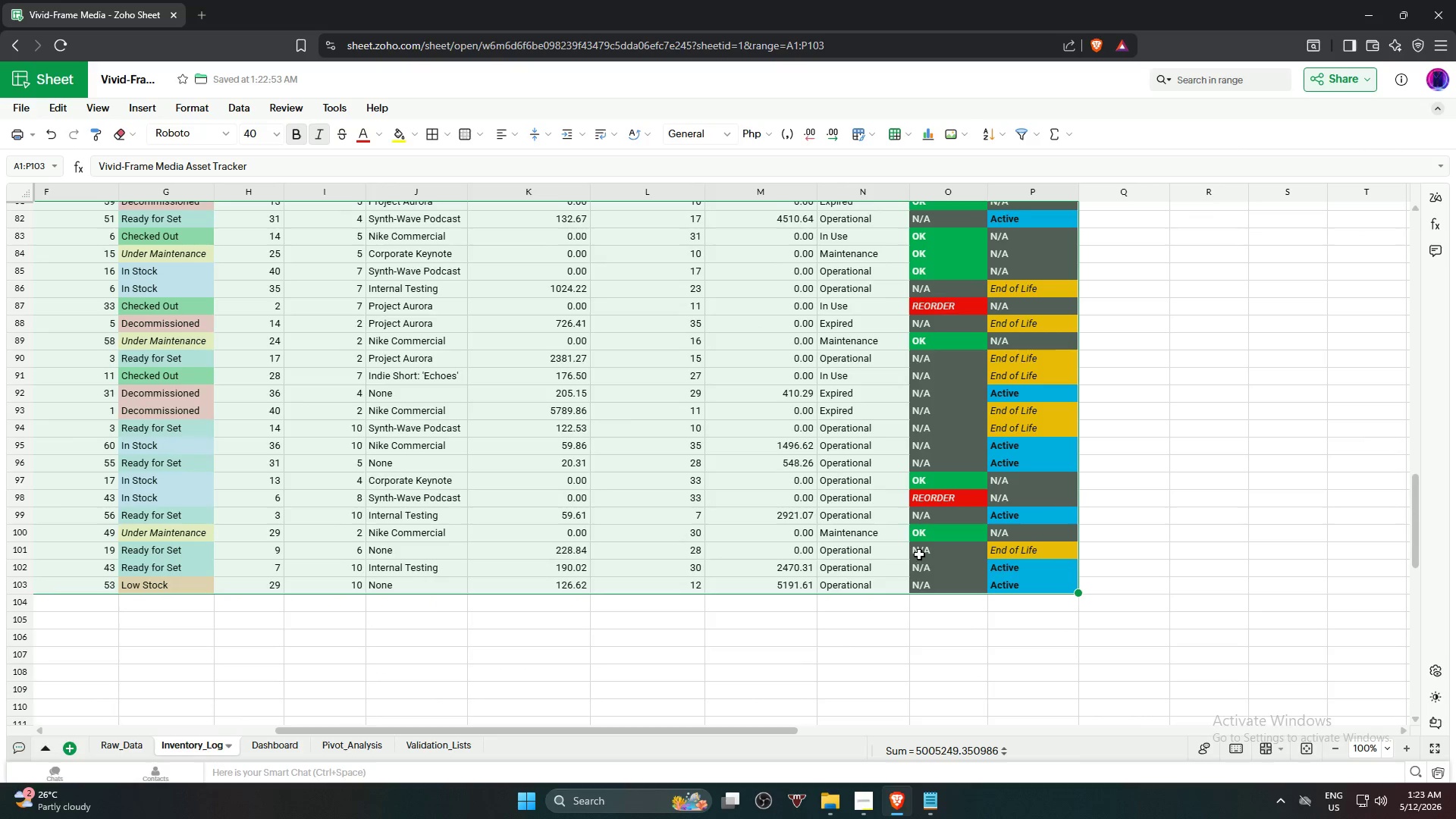 
scroll: coordinate [756, 532], scroll_direction: down, amount: 19.0
 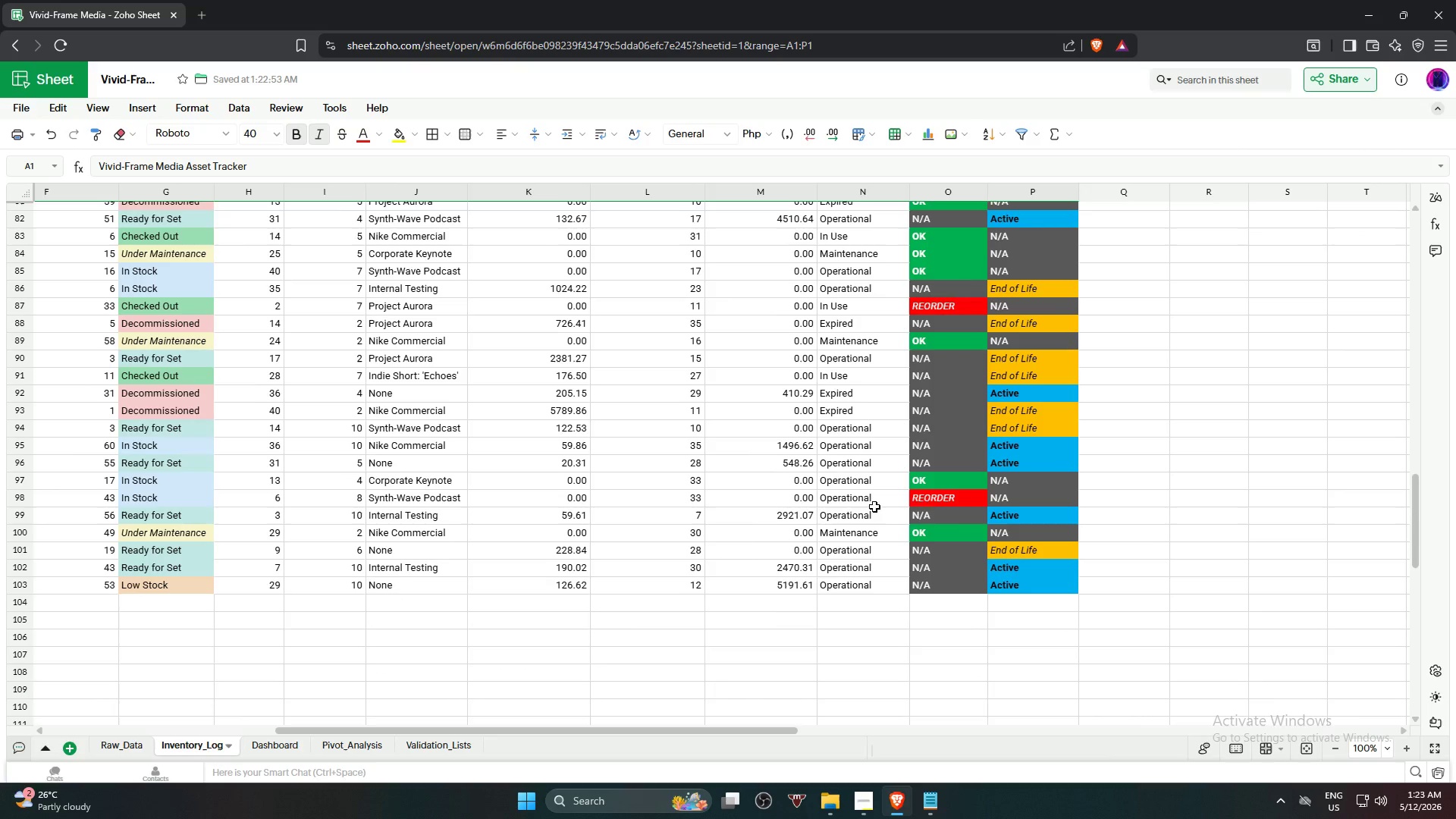 
left_click([1033, 591])
 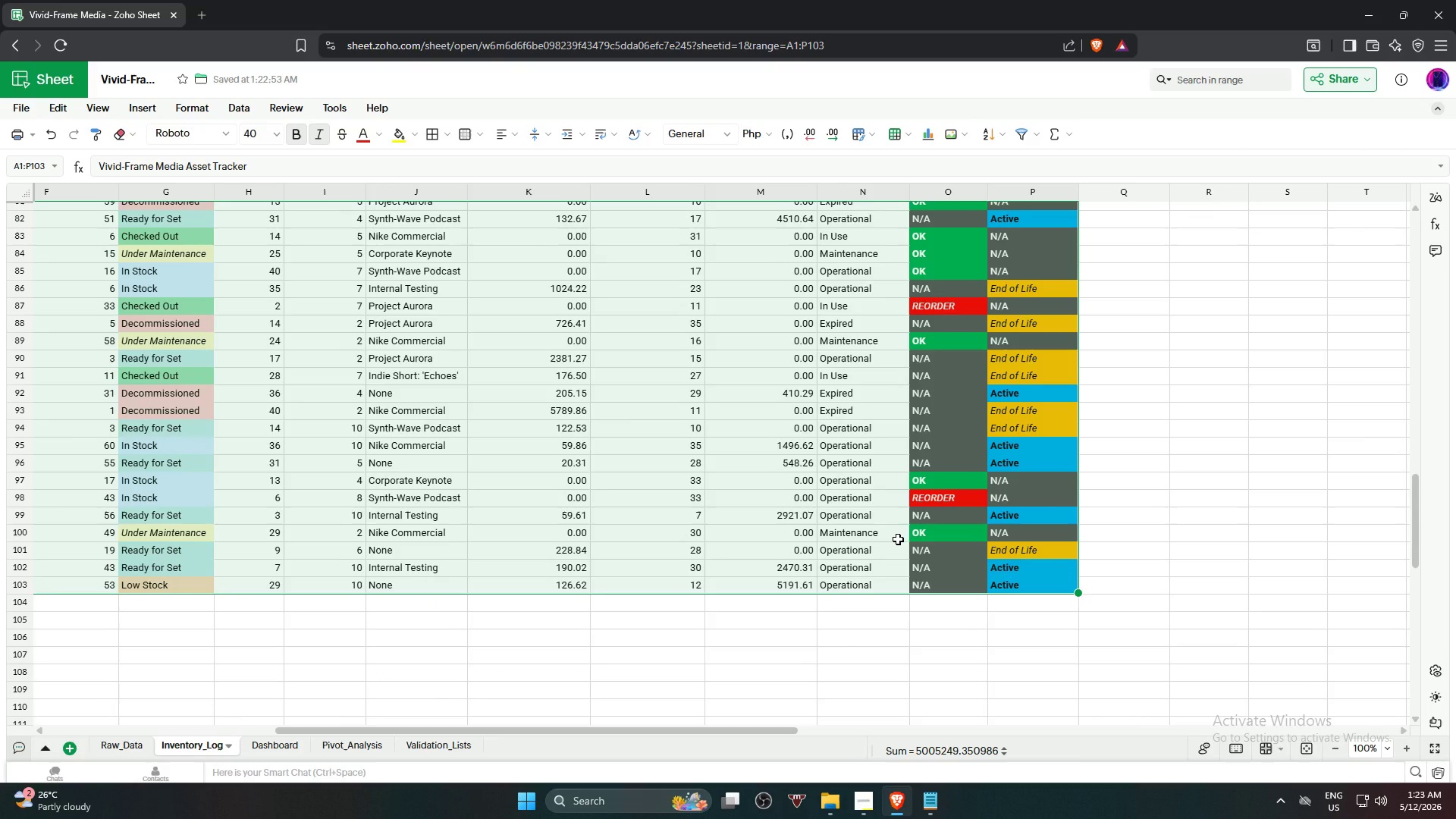 
key(Alt+Control+T)
 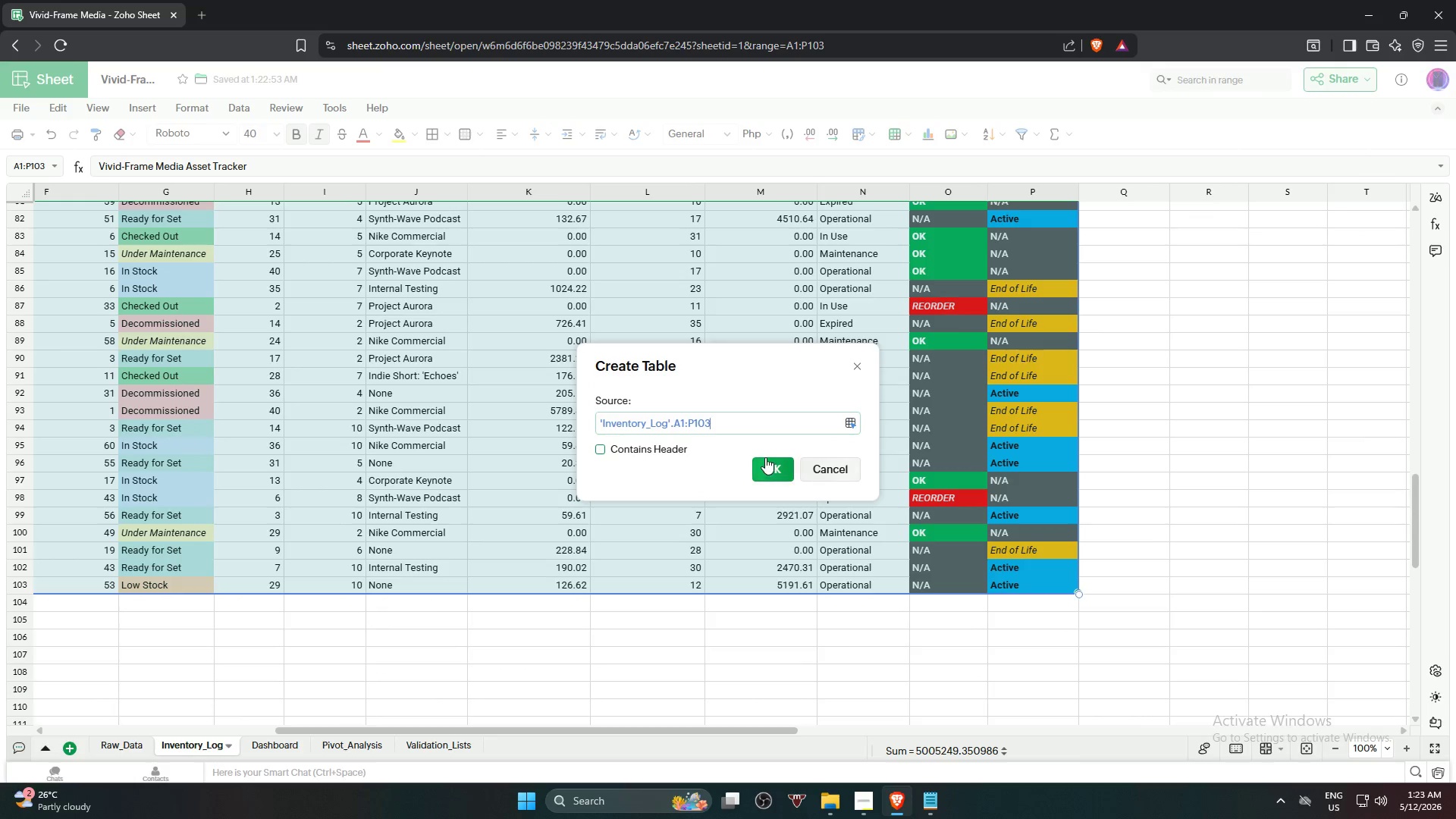 
left_click([756, 468])
 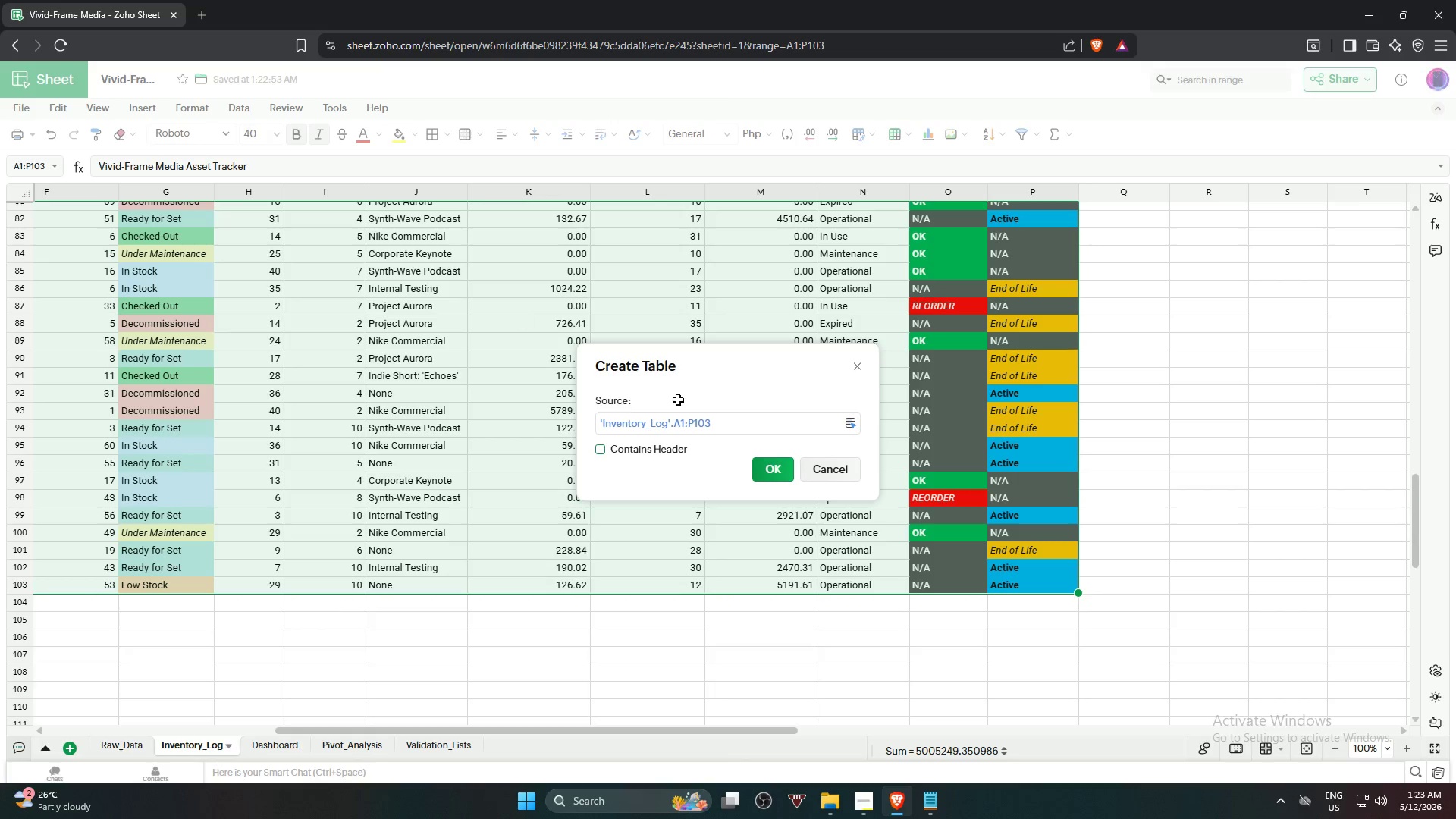 
left_click([849, 470])
 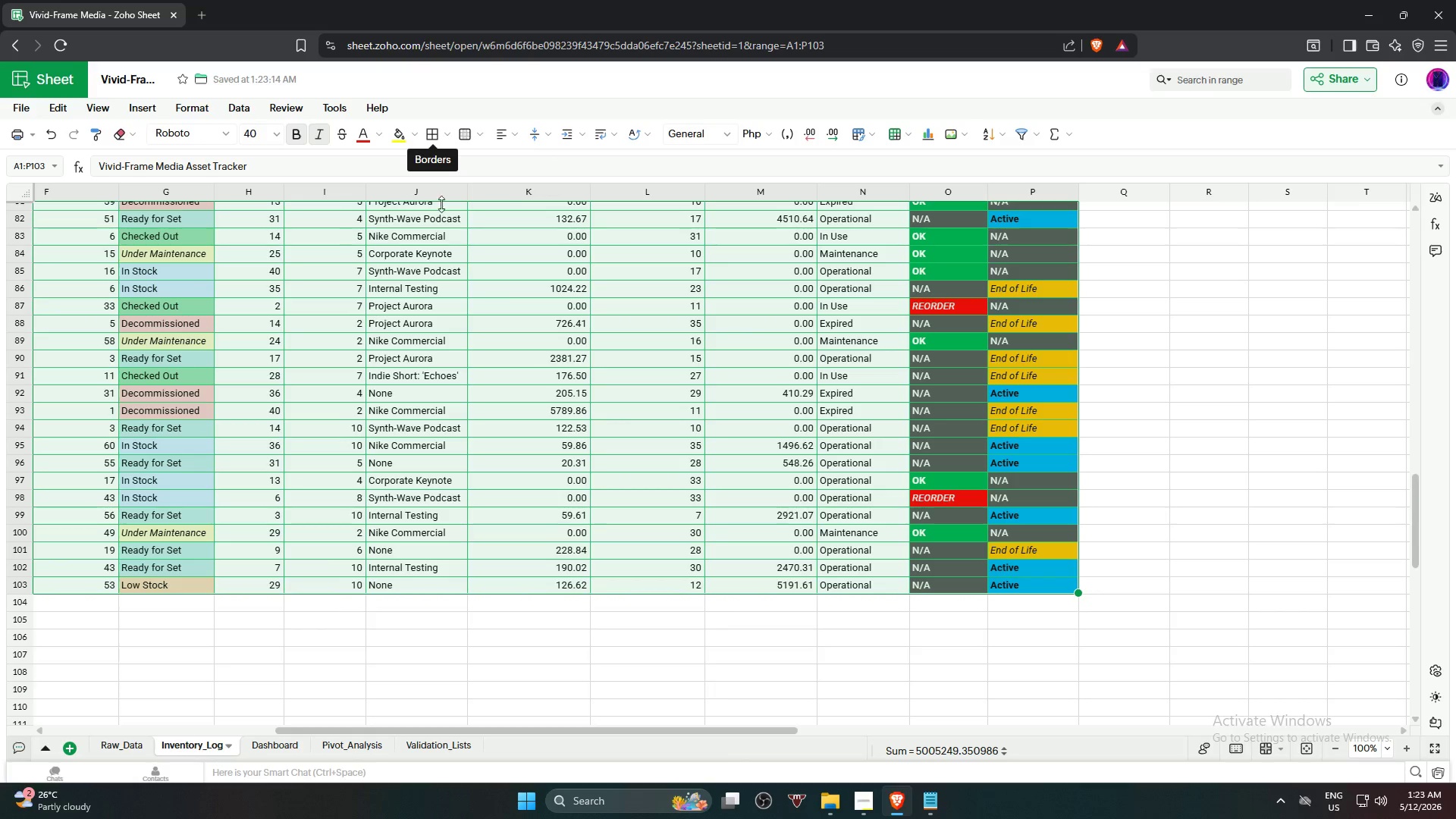 
wait(5.11)
 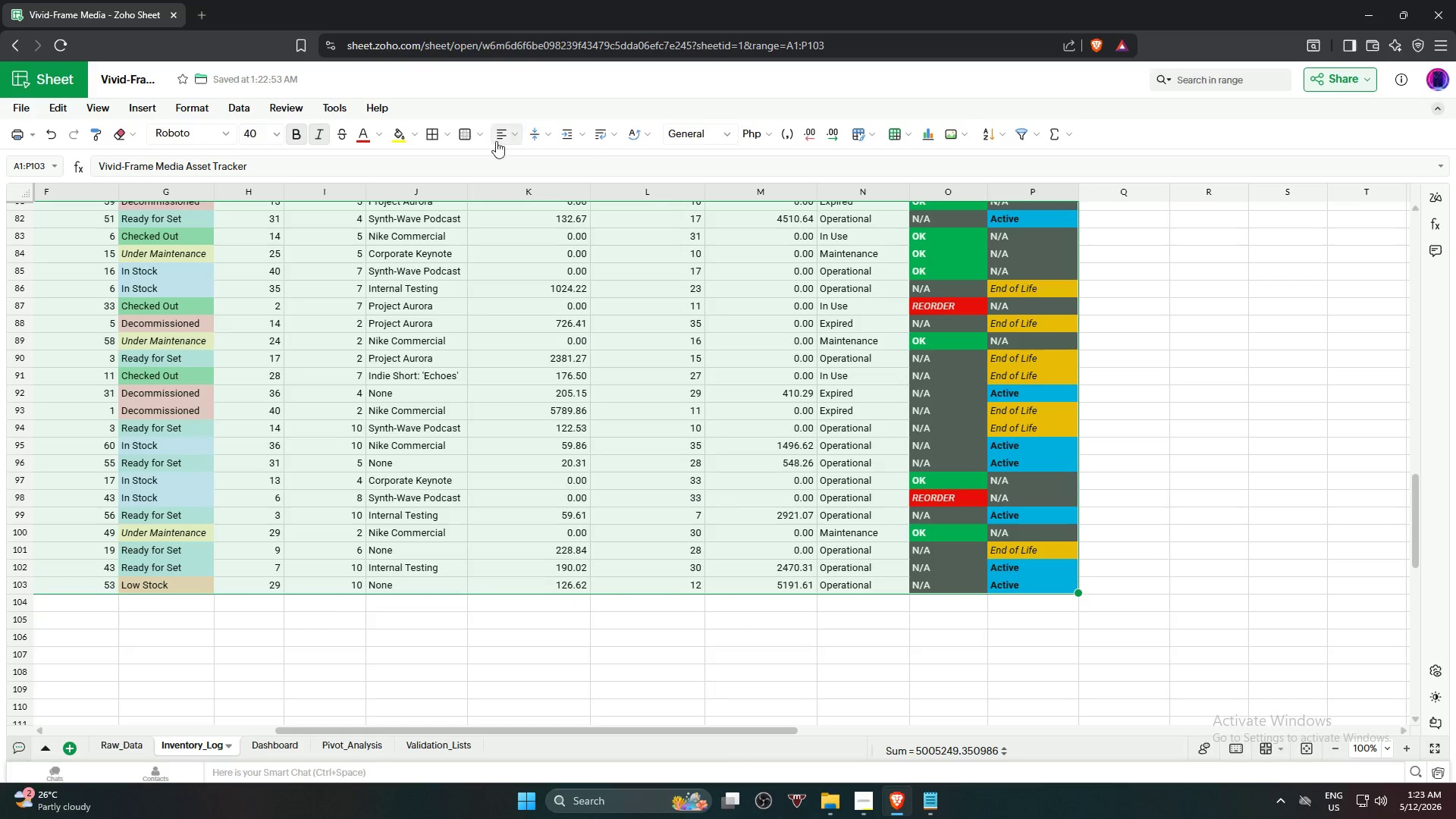 
left_click_drag(start_coordinate=[611, 733], to_coordinate=[231, 641])
 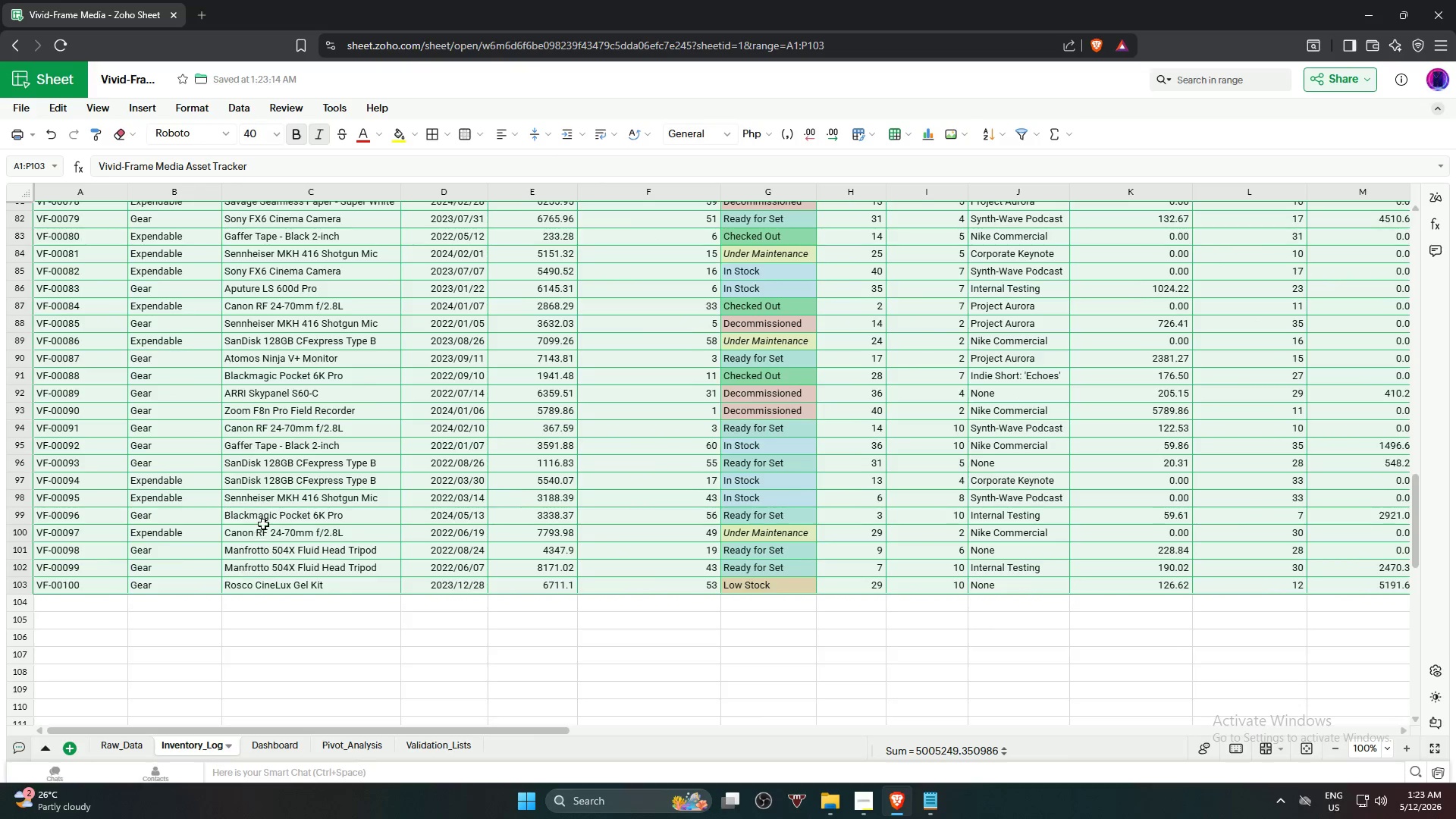 
scroll: coordinate [322, 443], scroll_direction: up, amount: 21.0
 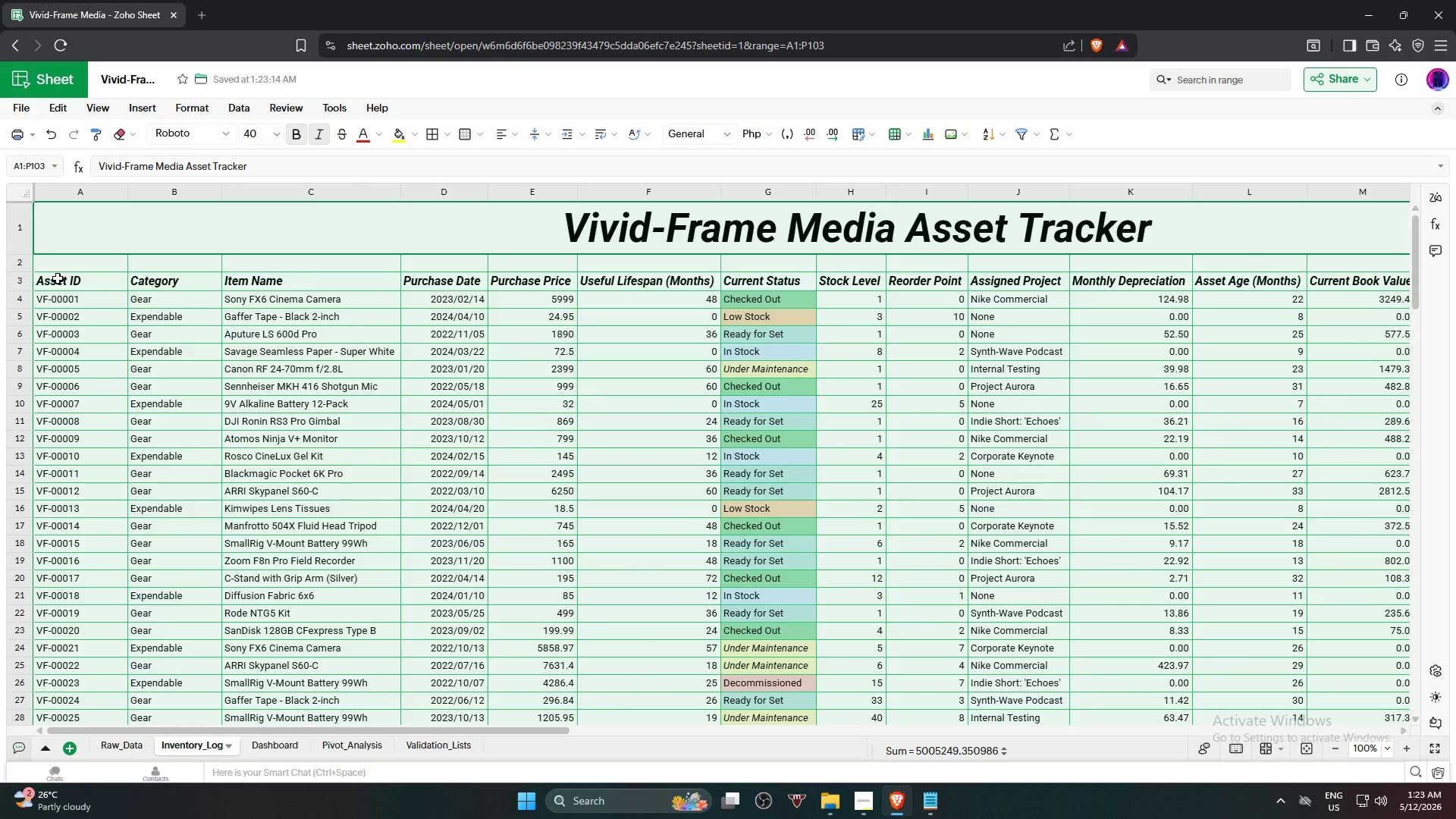 
left_click([57, 279])
 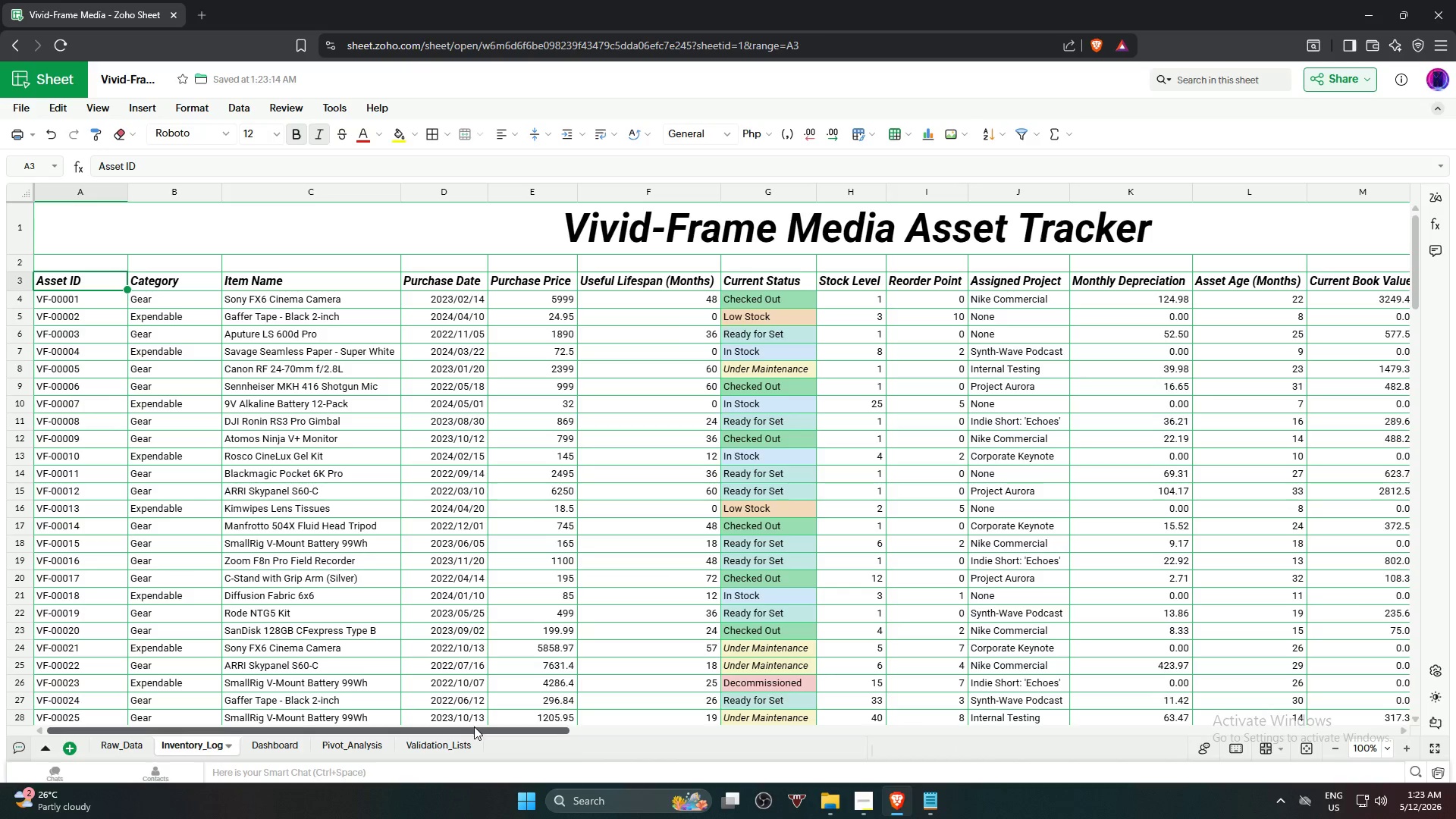 
left_click_drag(start_coordinate=[476, 730], to_coordinate=[685, 711])
 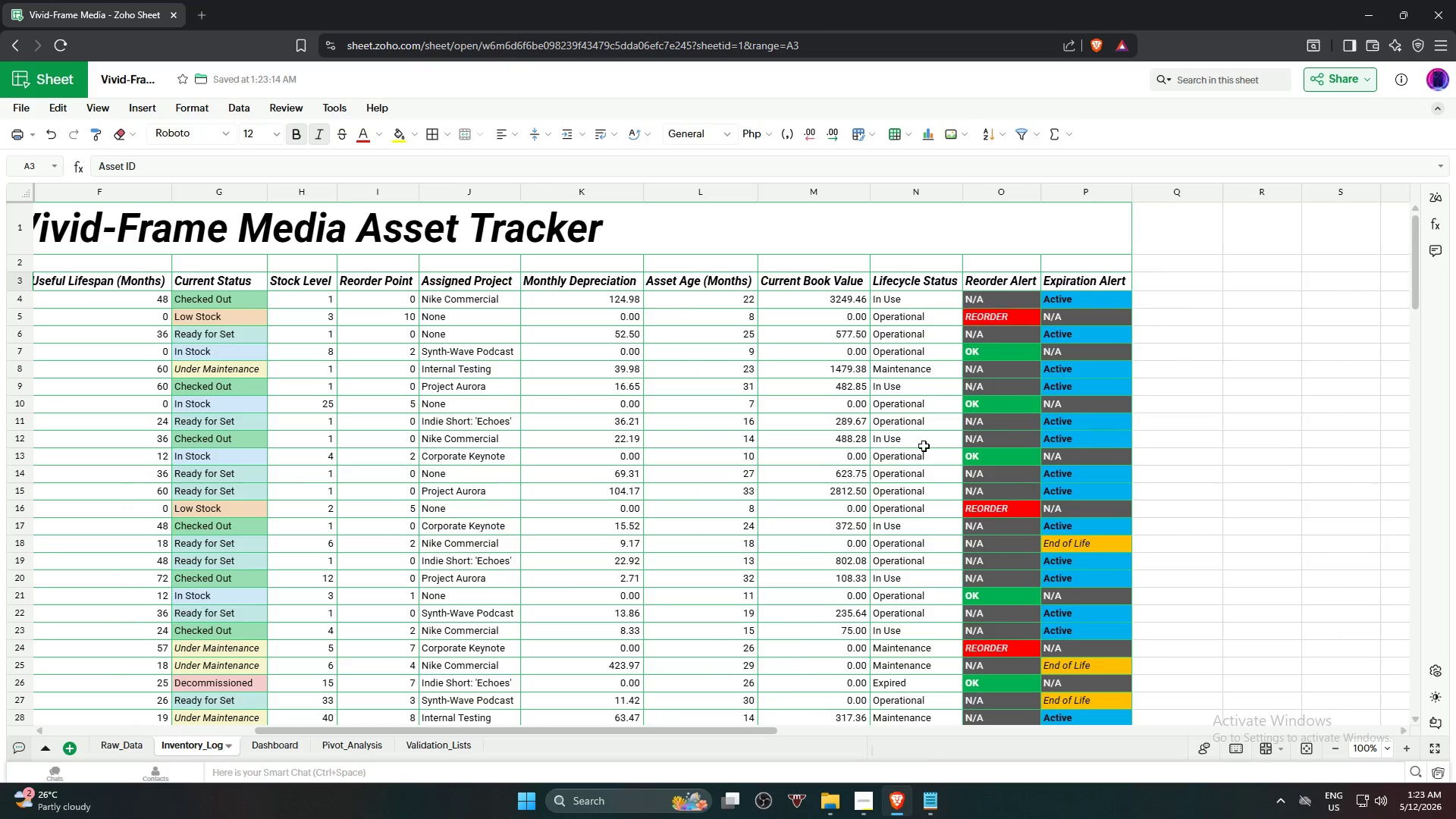 
hold_key(key=ShiftLeft, duration=1.39)
left_click([1100, 279])
 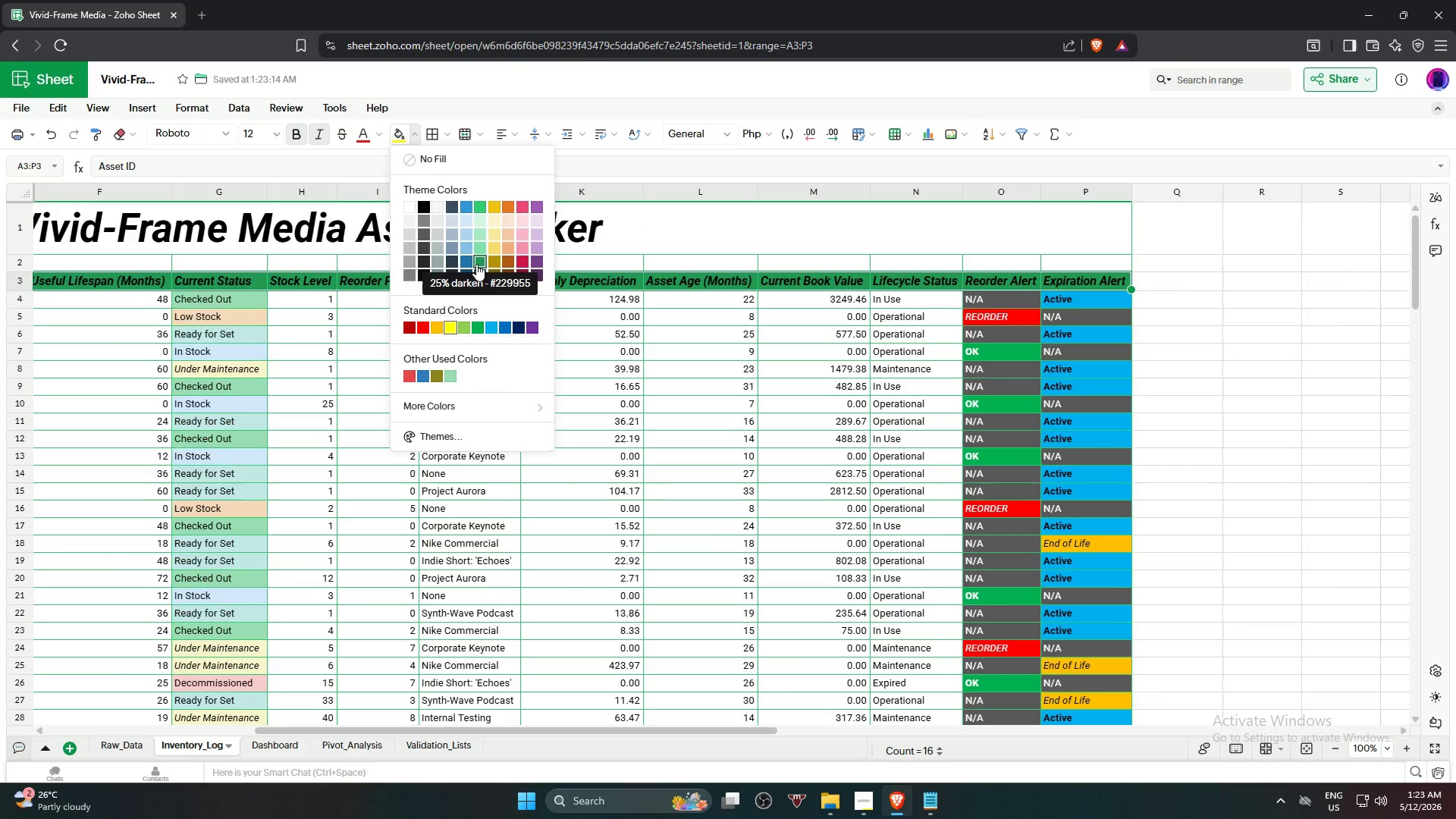 
wait(6.94)
 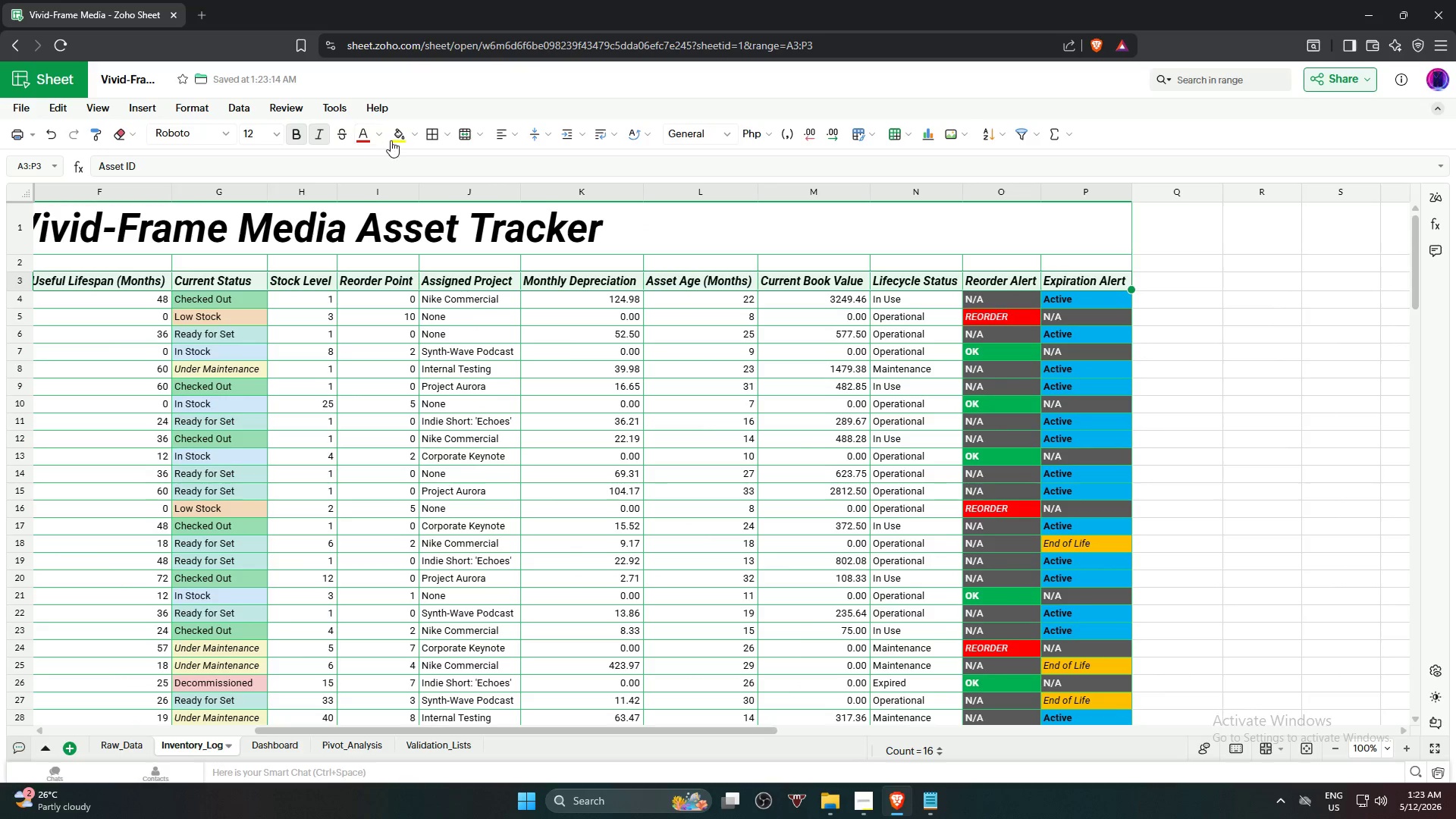 
left_click([476, 263])
 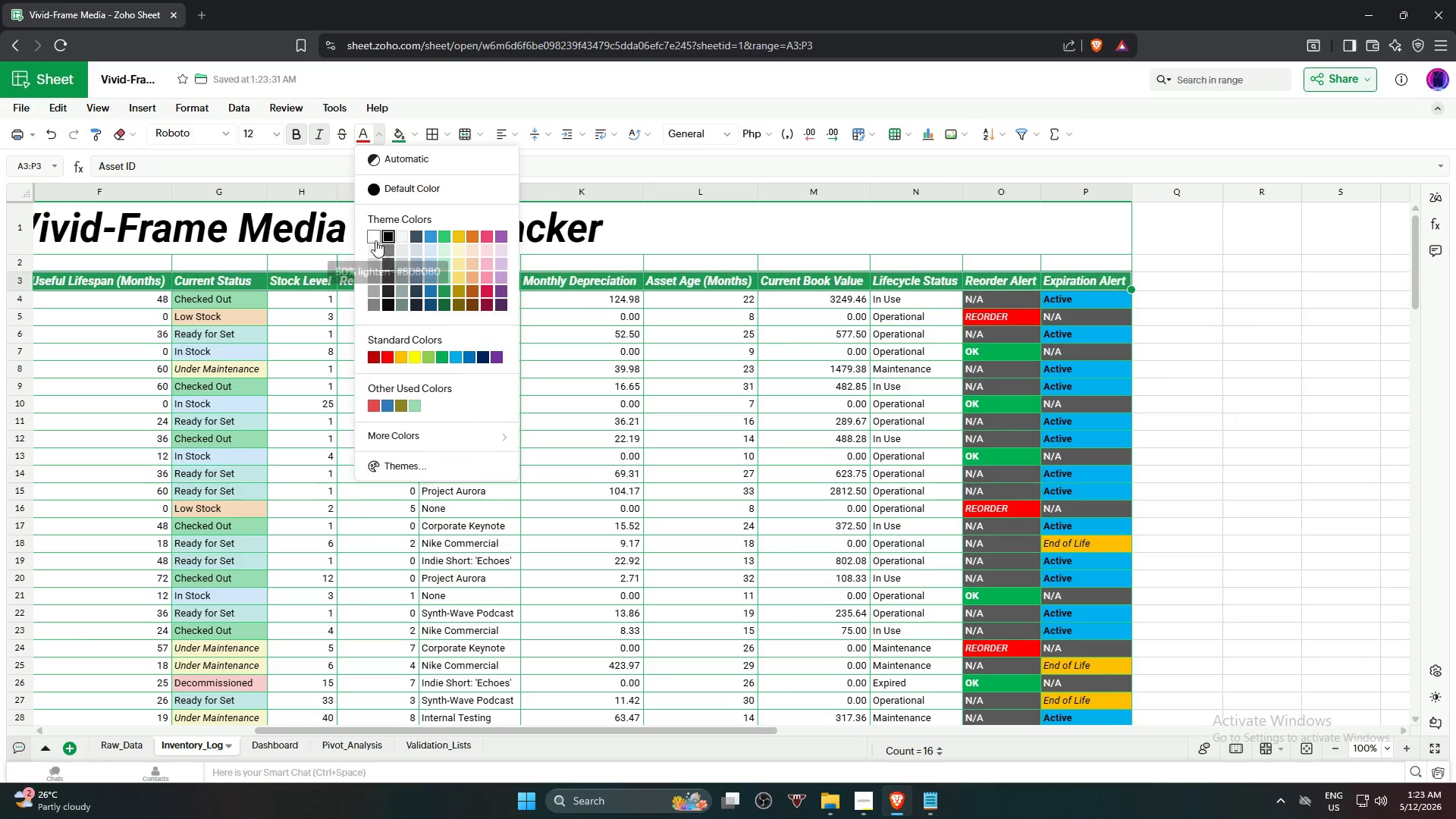 
left_click([375, 234])
 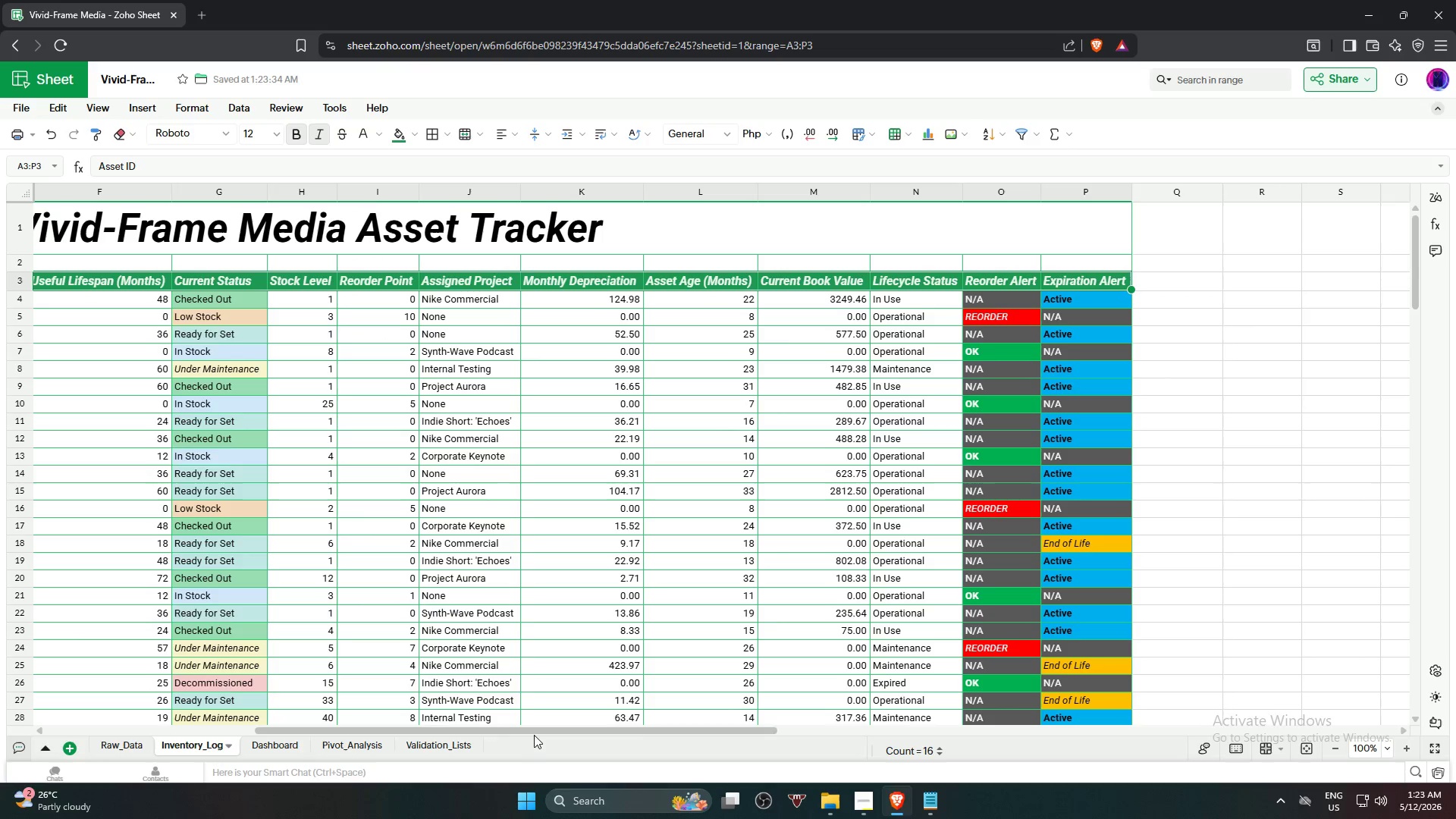 
left_click_drag(start_coordinate=[532, 733], to_coordinate=[255, 697])
 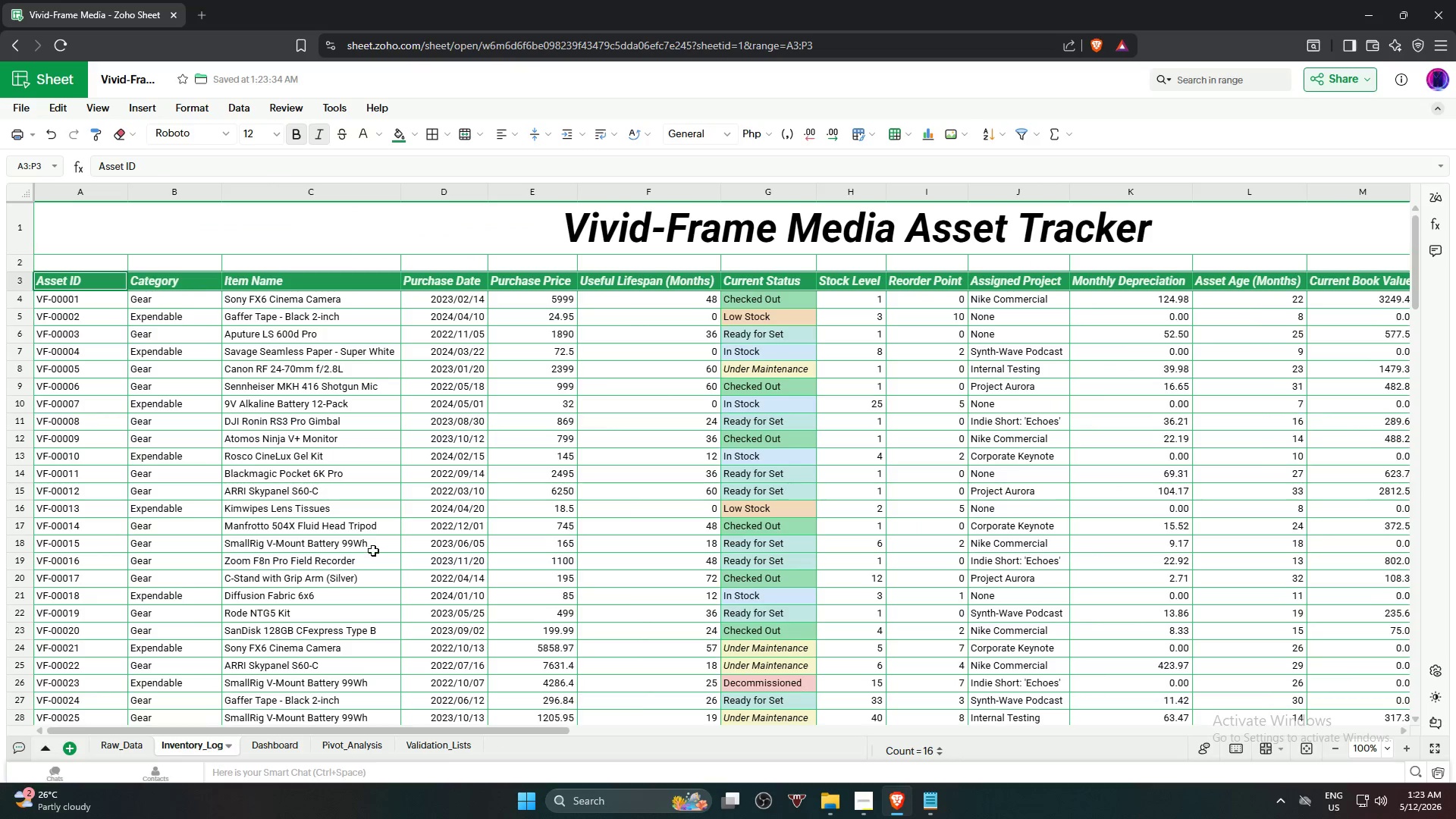 
scroll: coordinate [381, 540], scroll_direction: up, amount: 5.0
 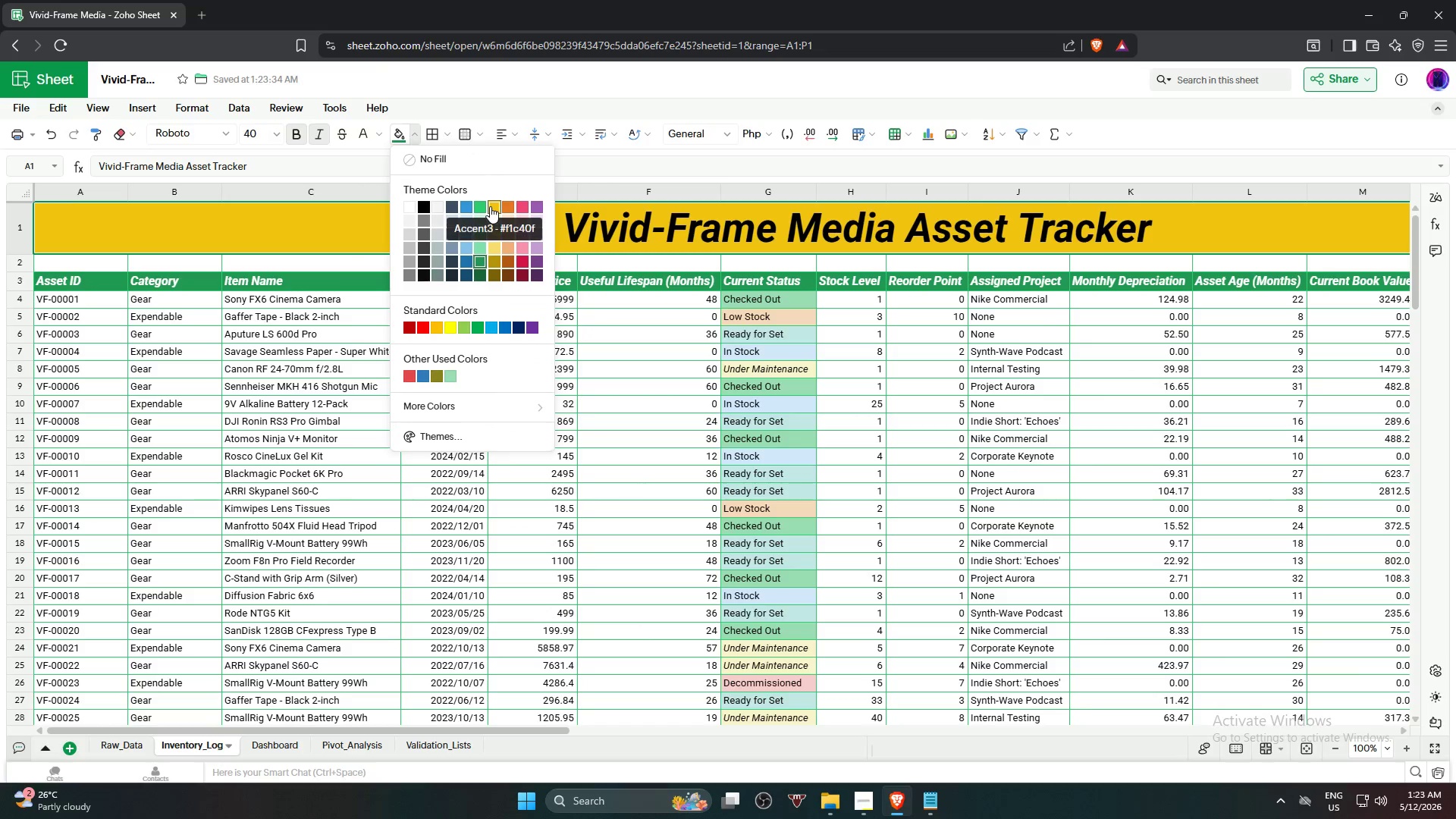 
left_click([491, 209])
 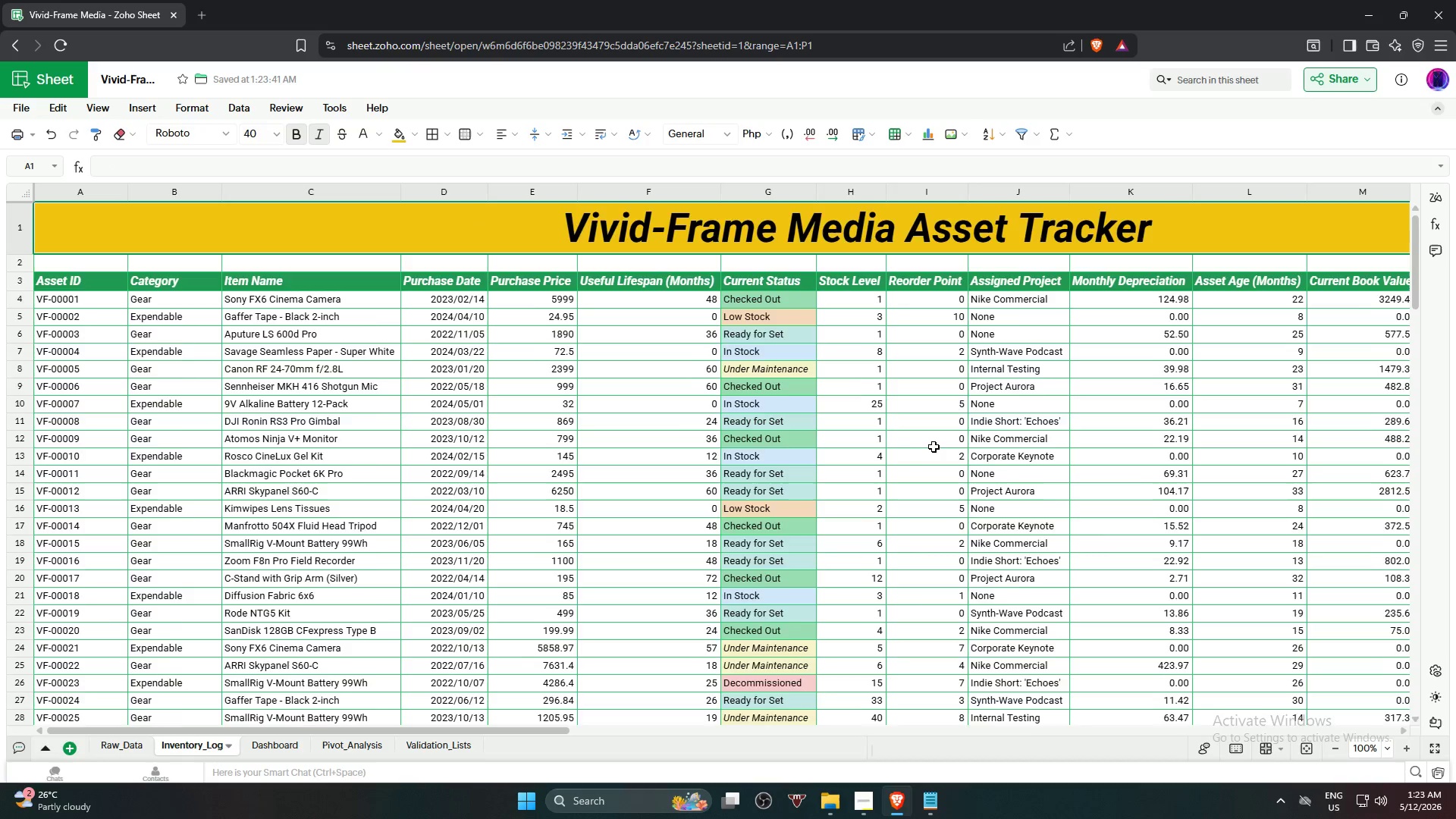 
scroll: coordinate [926, 444], scroll_direction: up, amount: 1.0
 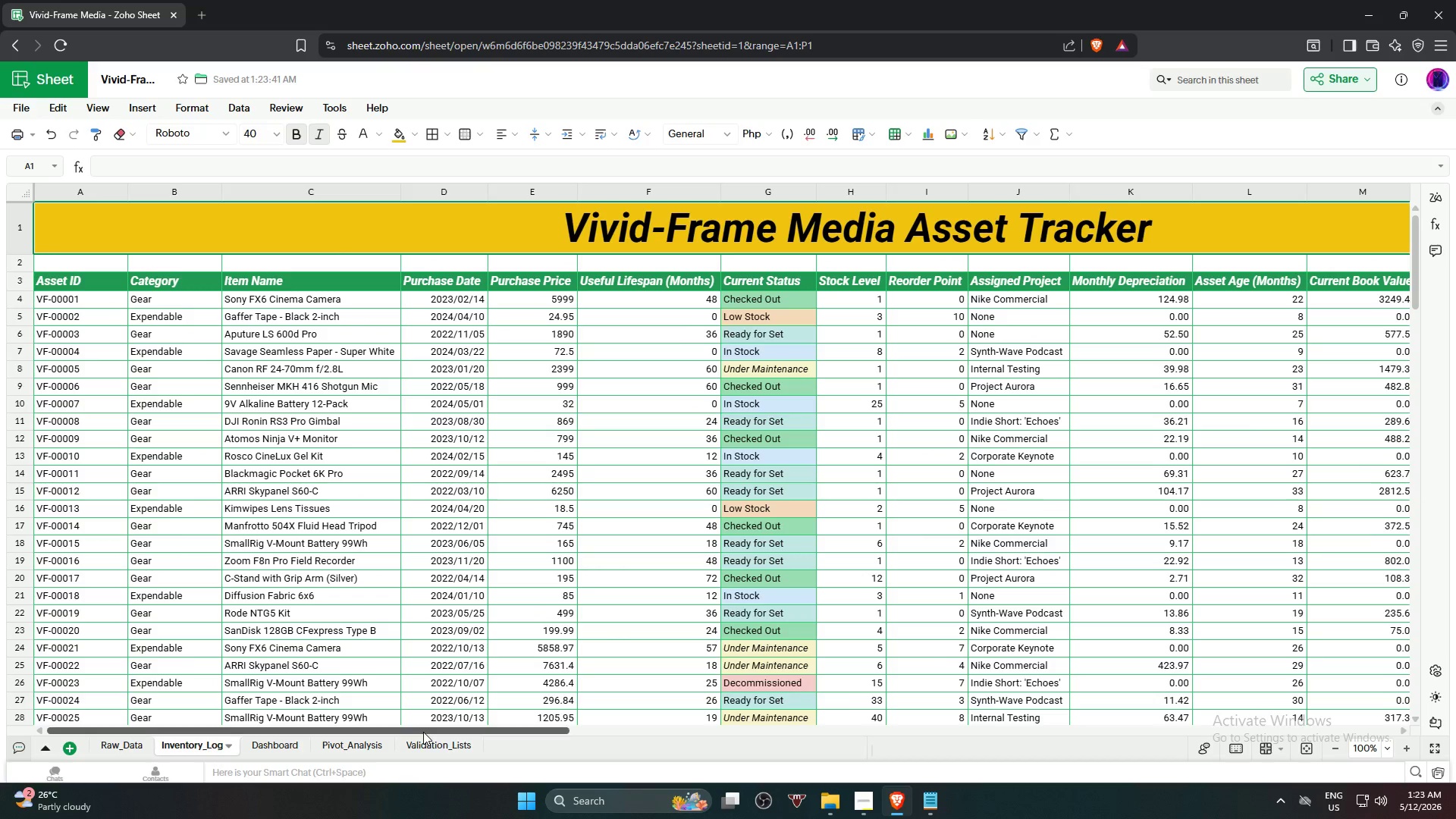 
left_click([86, 264])
 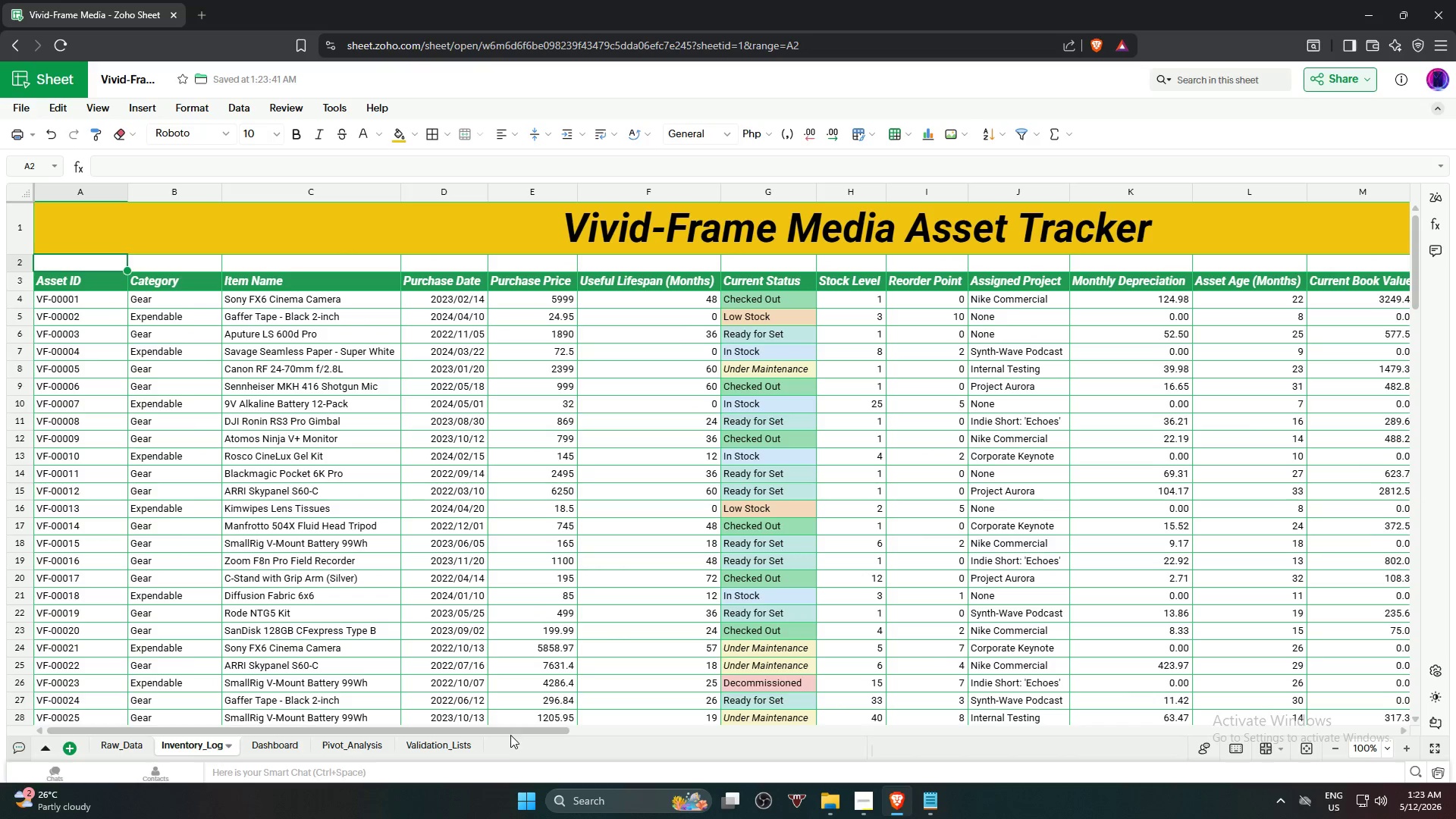 
left_click_drag(start_coordinate=[513, 733], to_coordinate=[787, 723])
 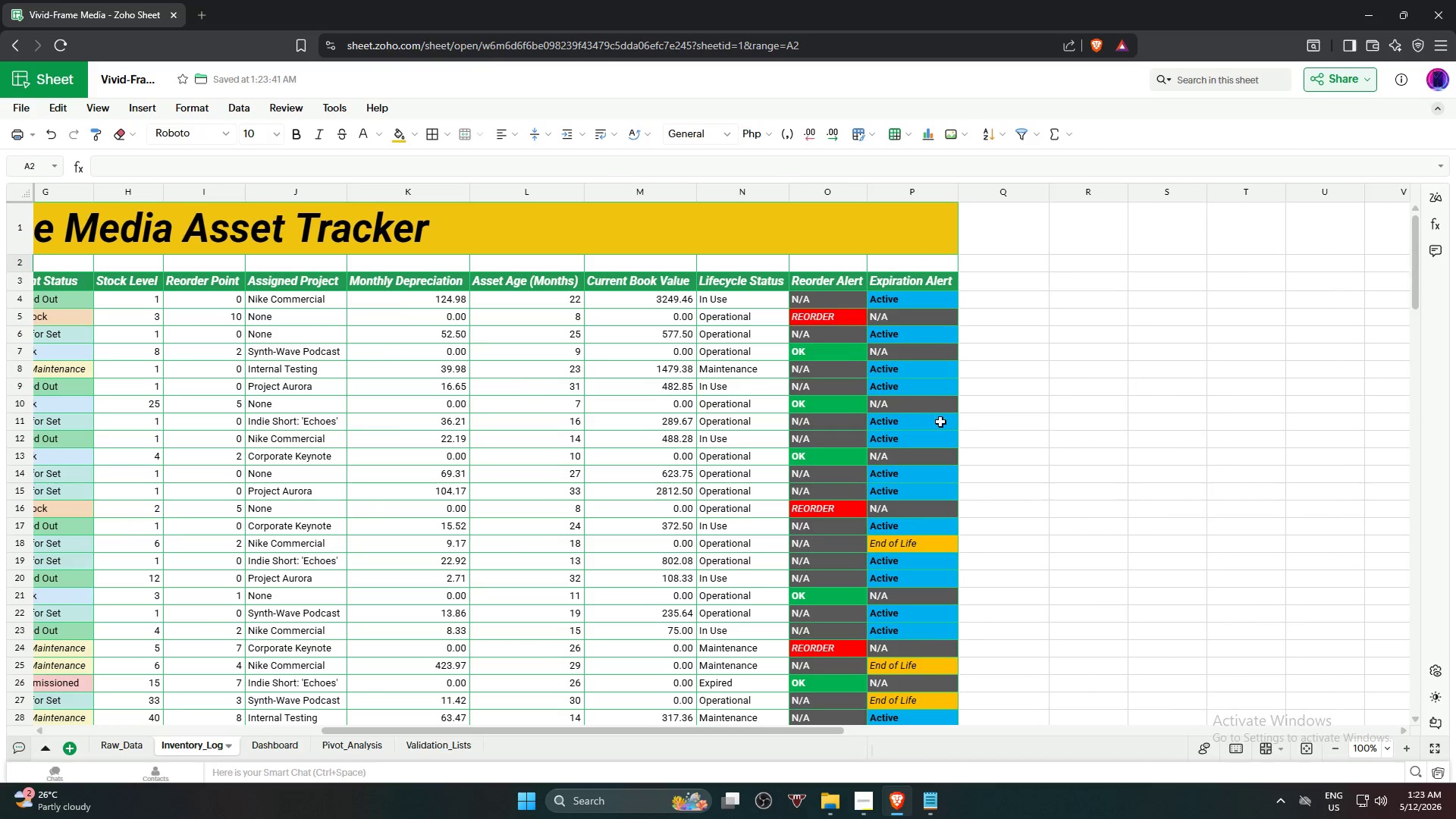 
hold_key(key=ShiftLeft, duration=0.95)
 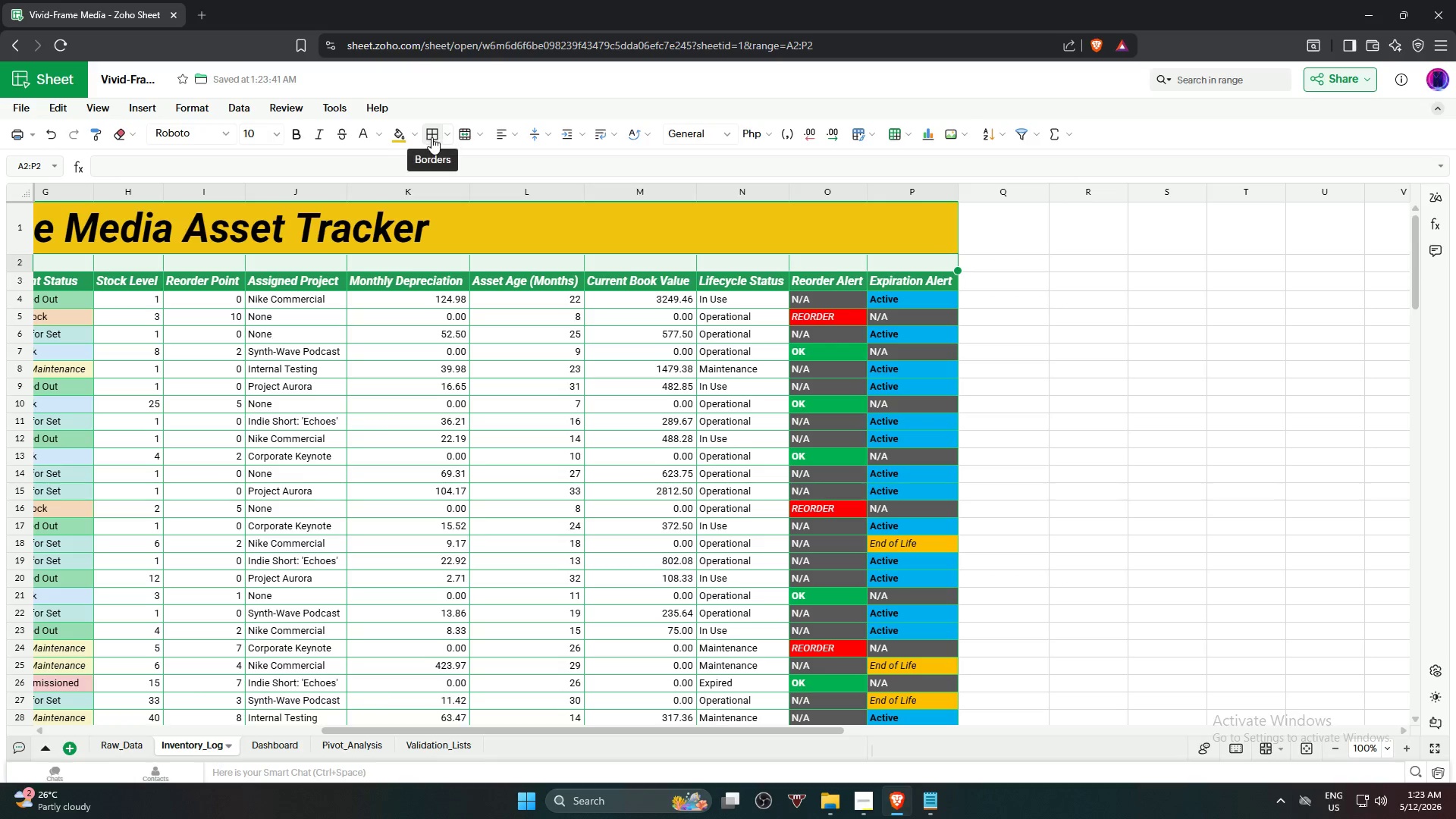 
left_click([450, 135])
 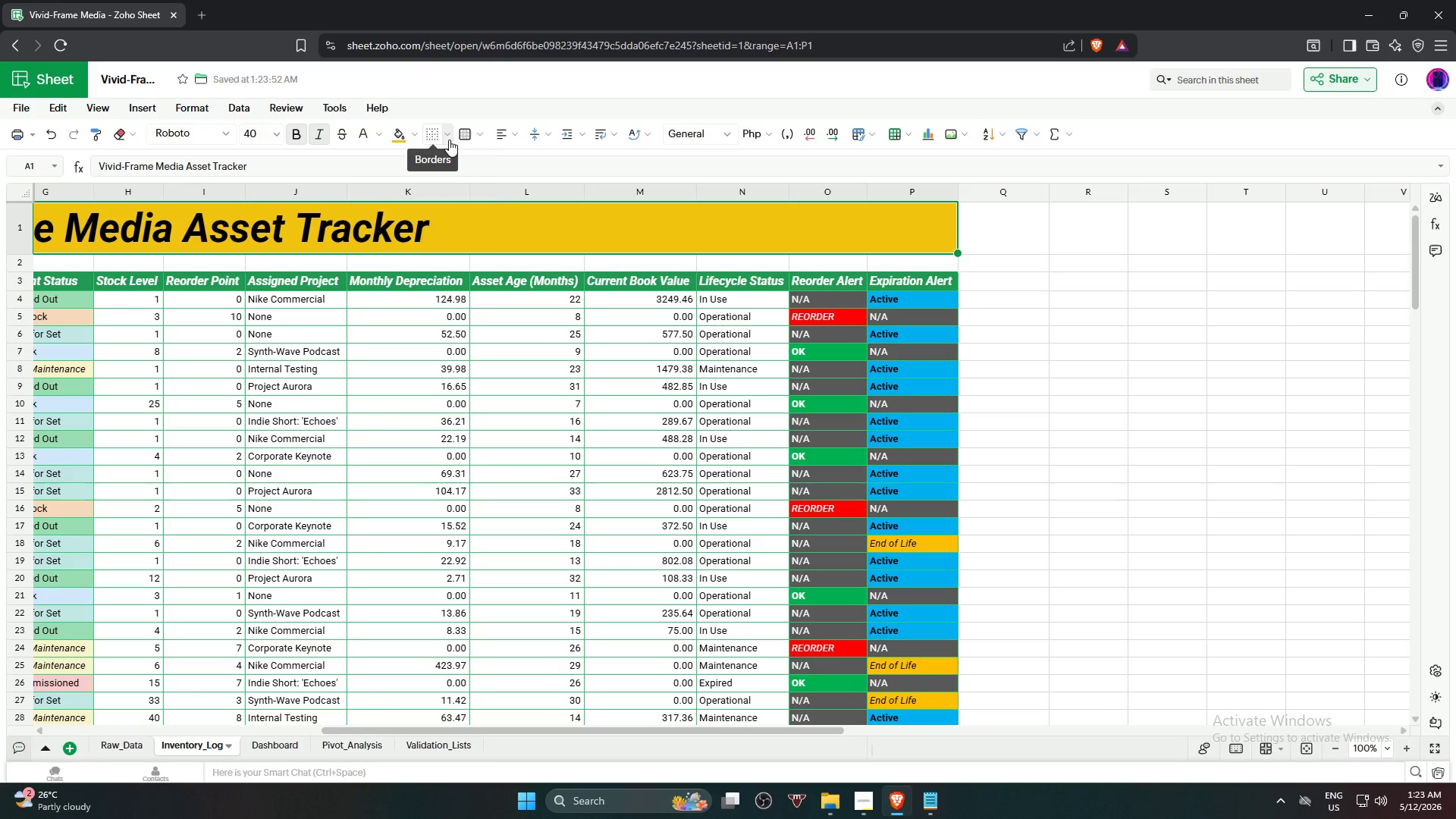 
wait(11.38)
 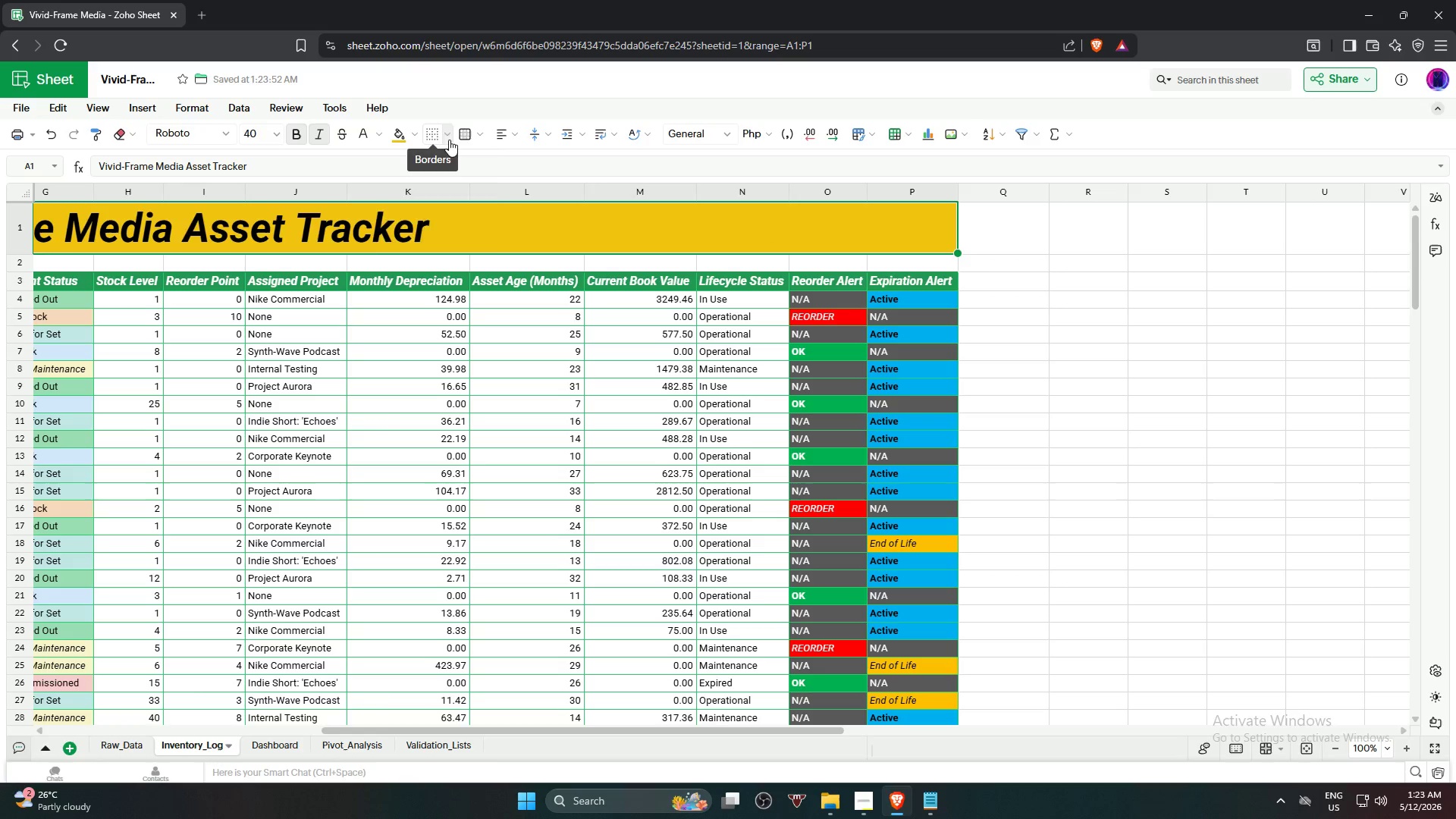 
left_click_drag(start_coordinate=[494, 729], to_coordinate=[237, 739])
 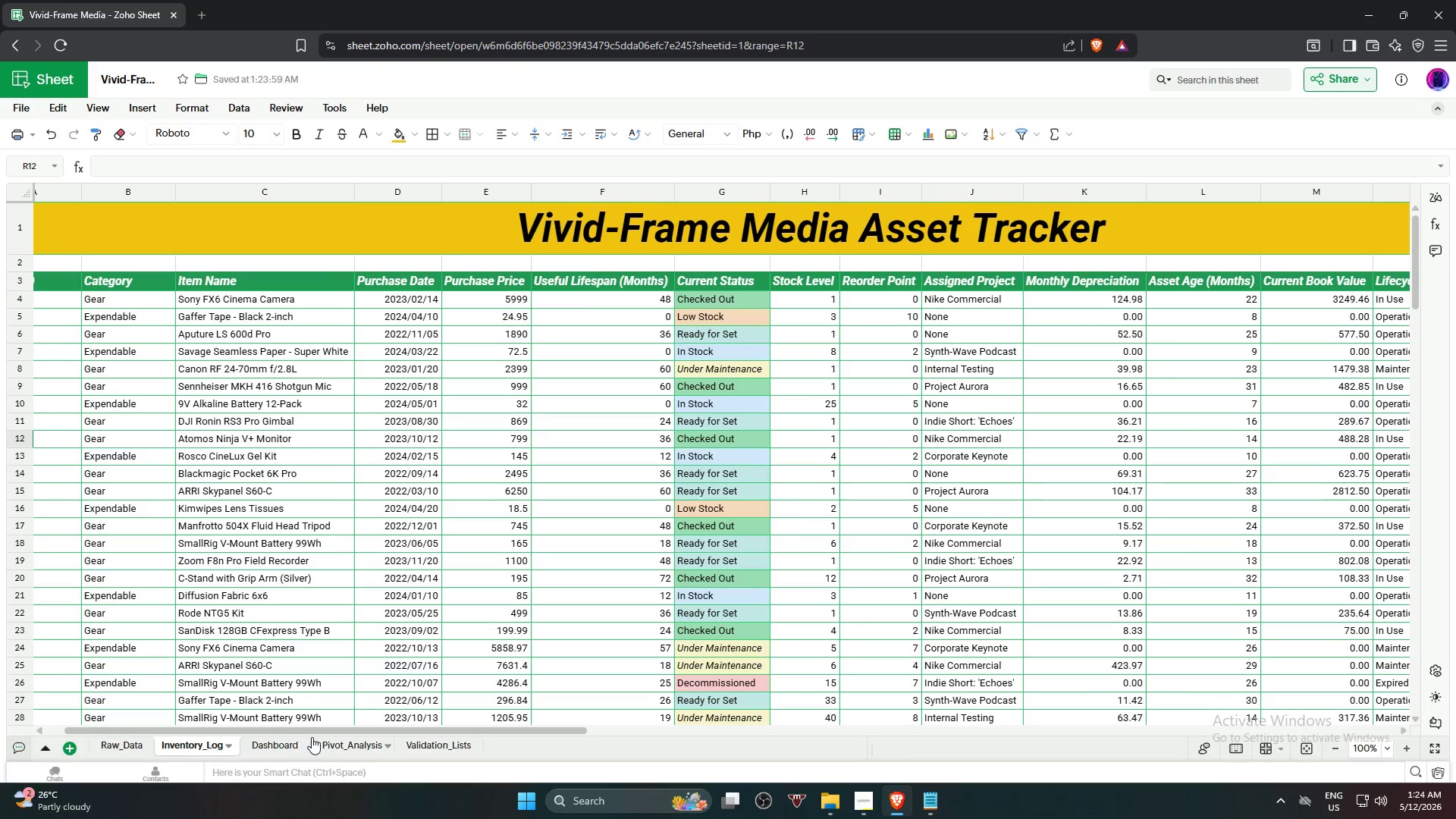 
left_click_drag(start_coordinate=[318, 733], to_coordinate=[176, 715])
 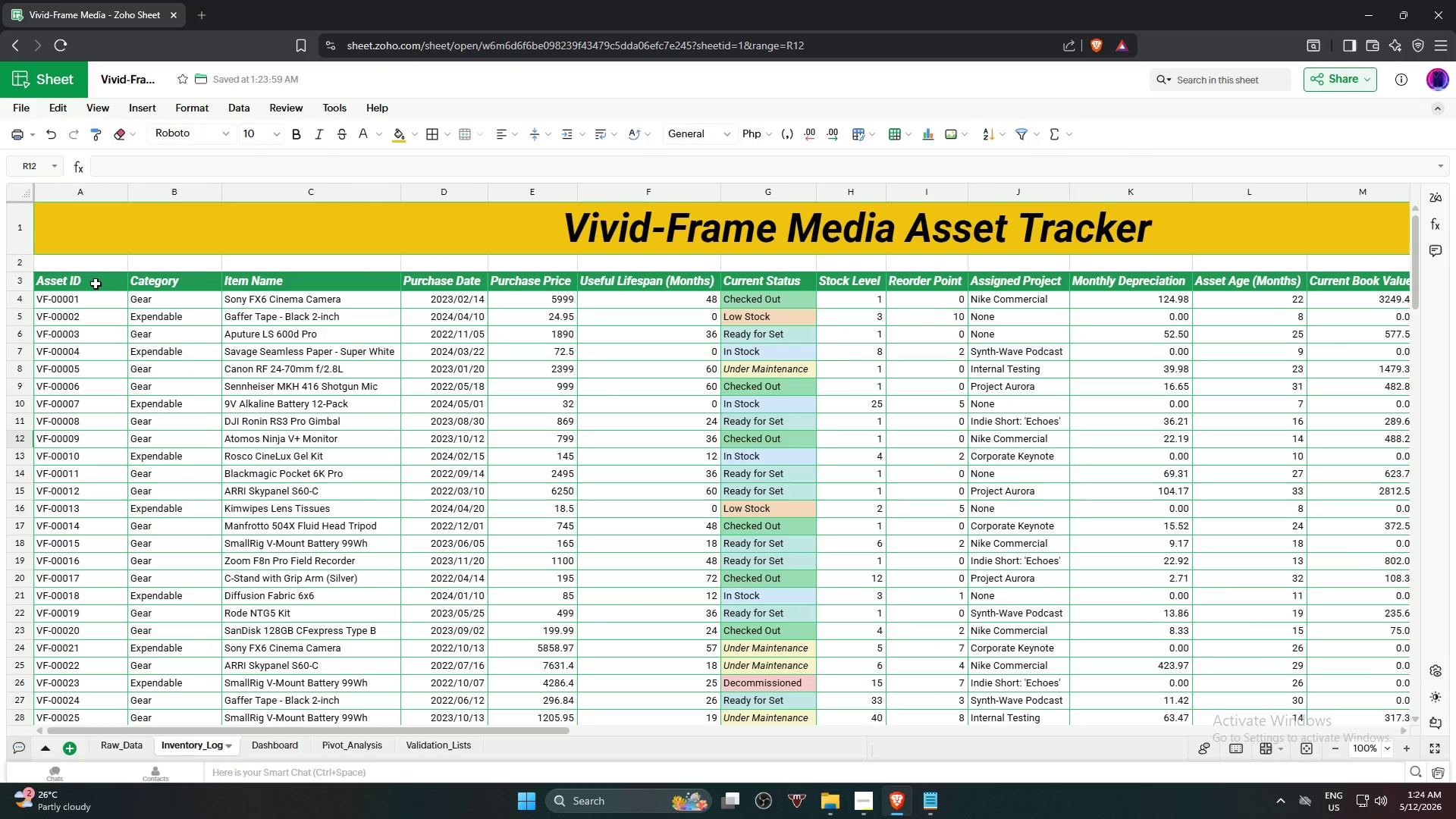 
left_click([96, 282])
 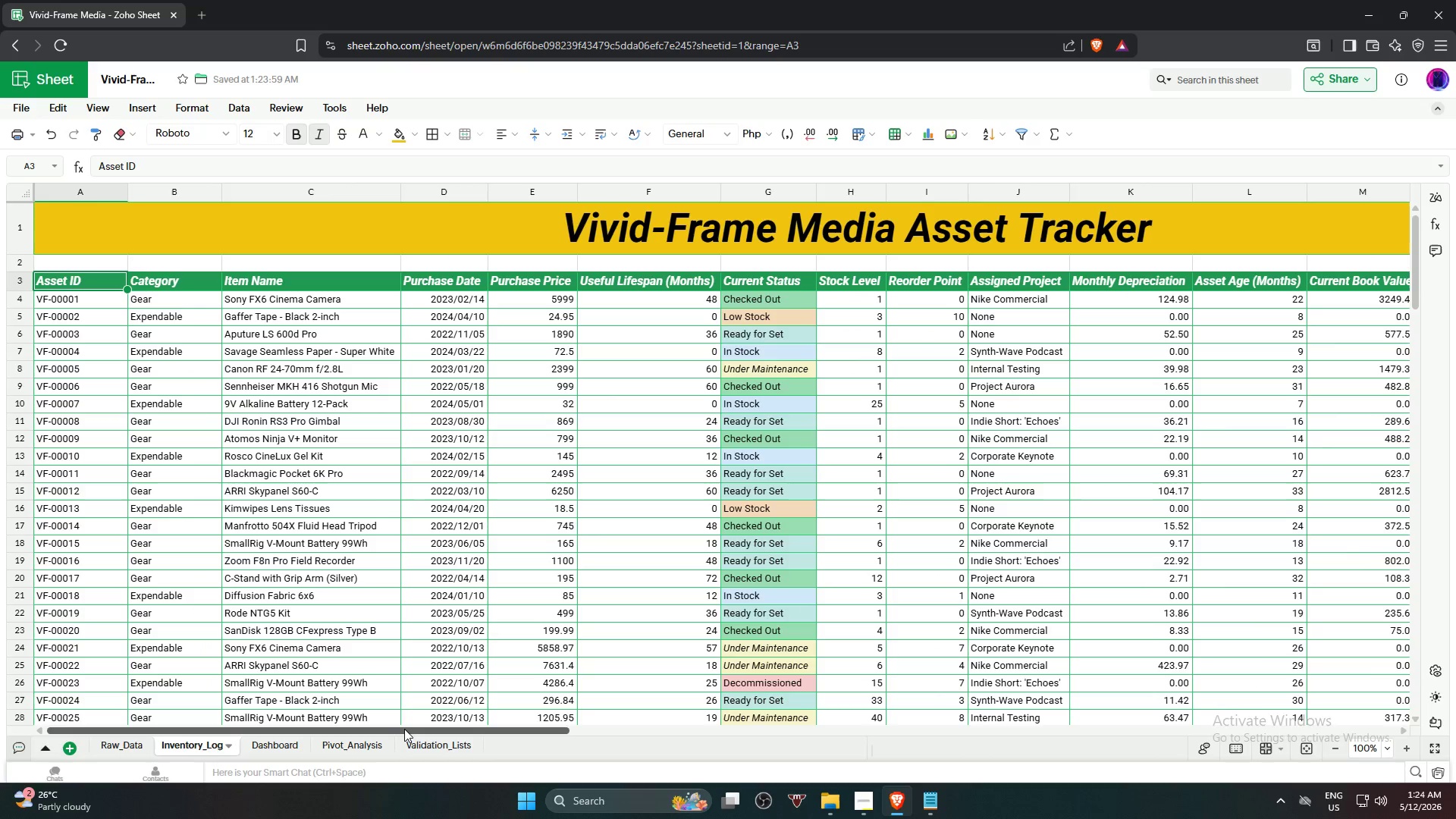 
left_click_drag(start_coordinate=[405, 729], to_coordinate=[702, 711])
 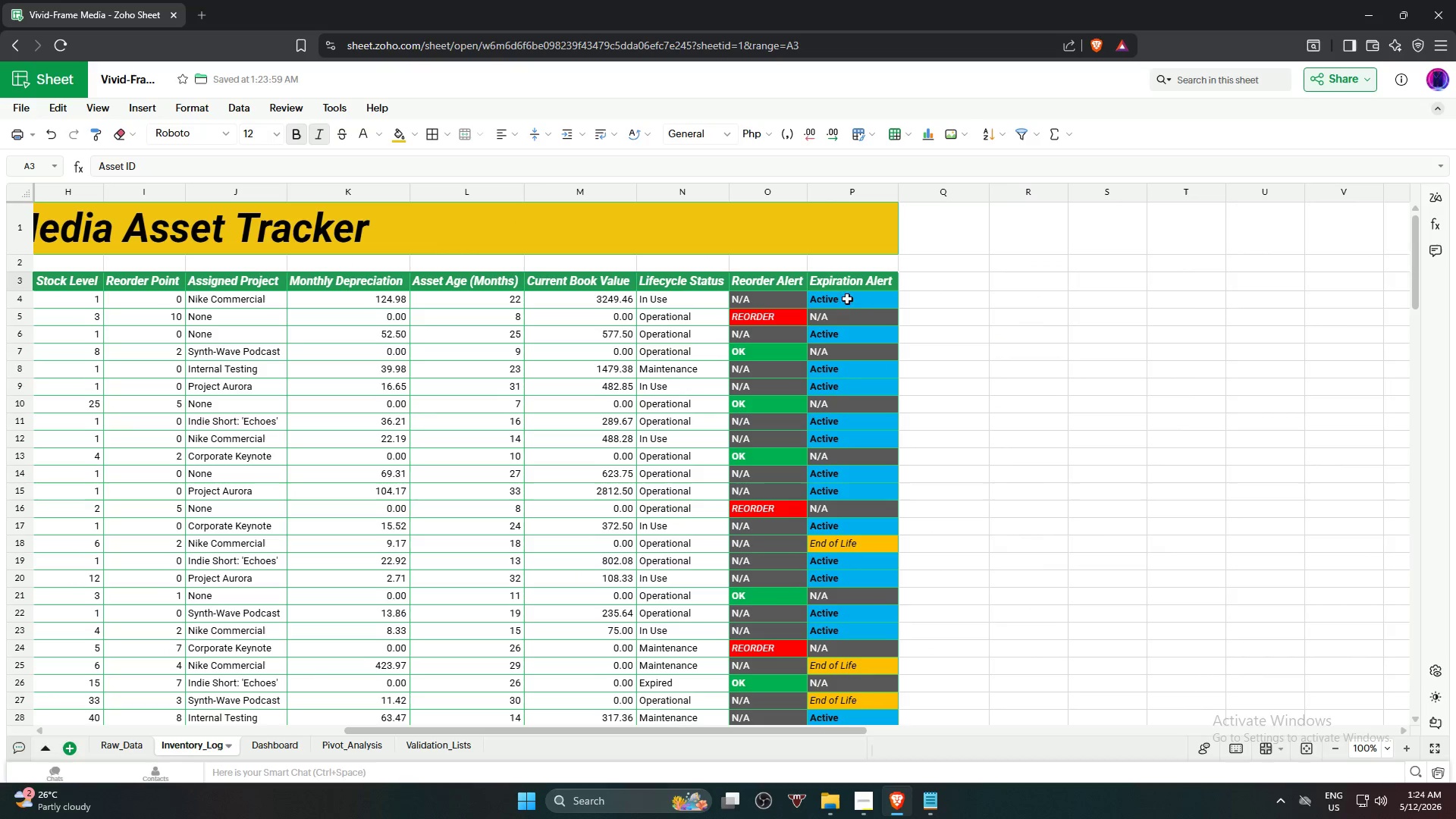 
hold_key(key=ShiftLeft, duration=0.44)
left_click([855, 282])
 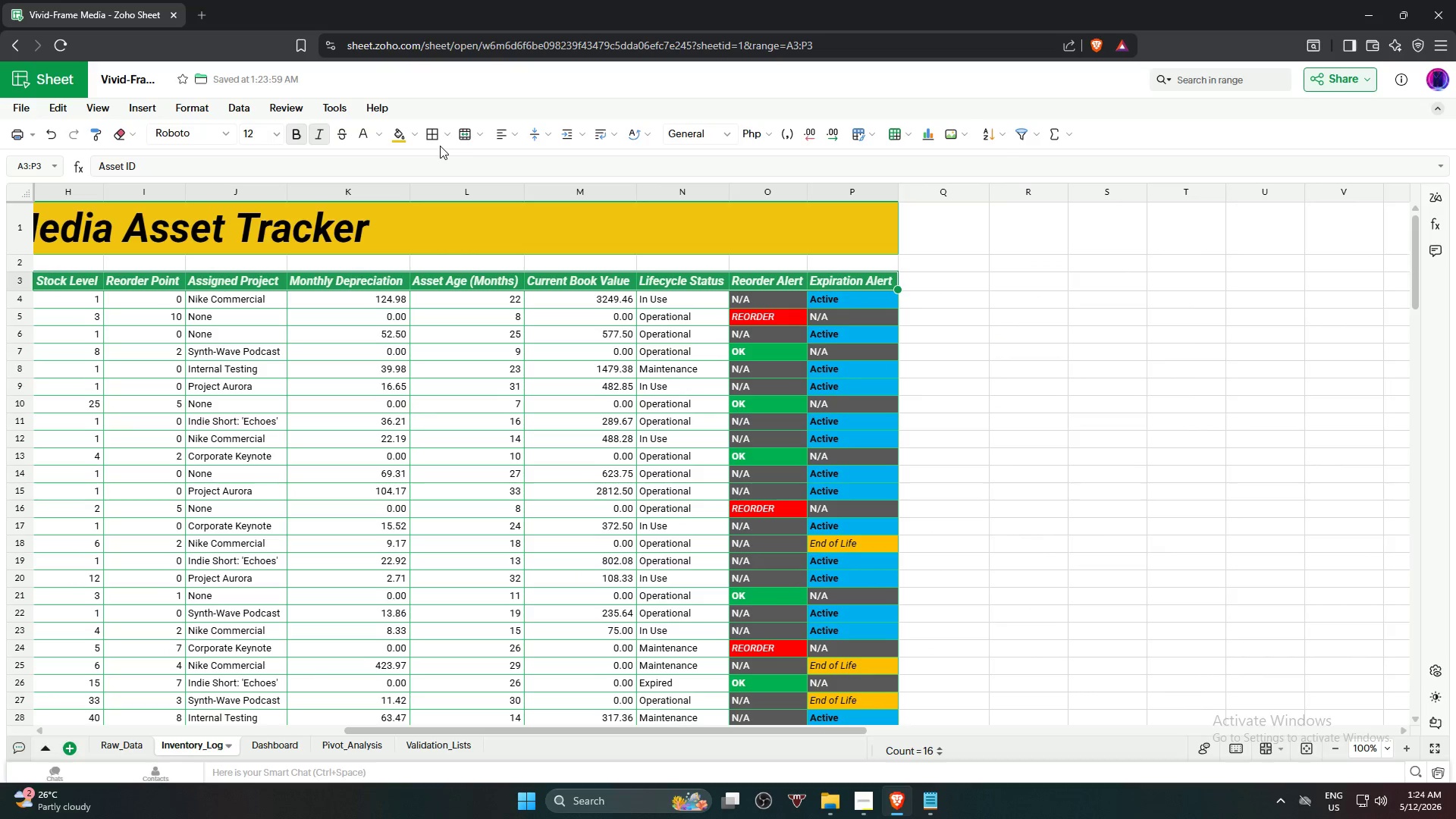 
left_click([436, 135])
 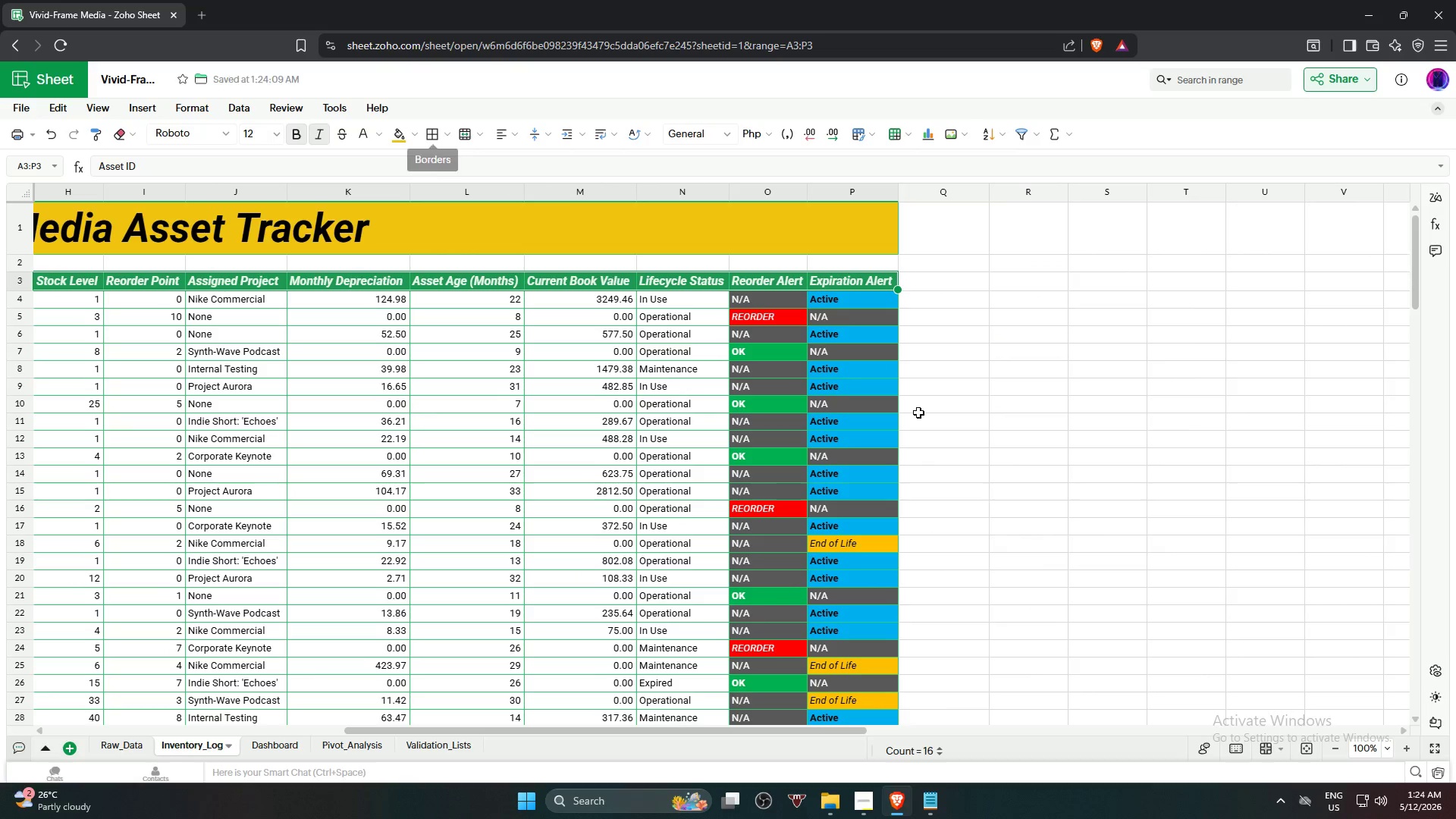 
left_click([1272, 529])
 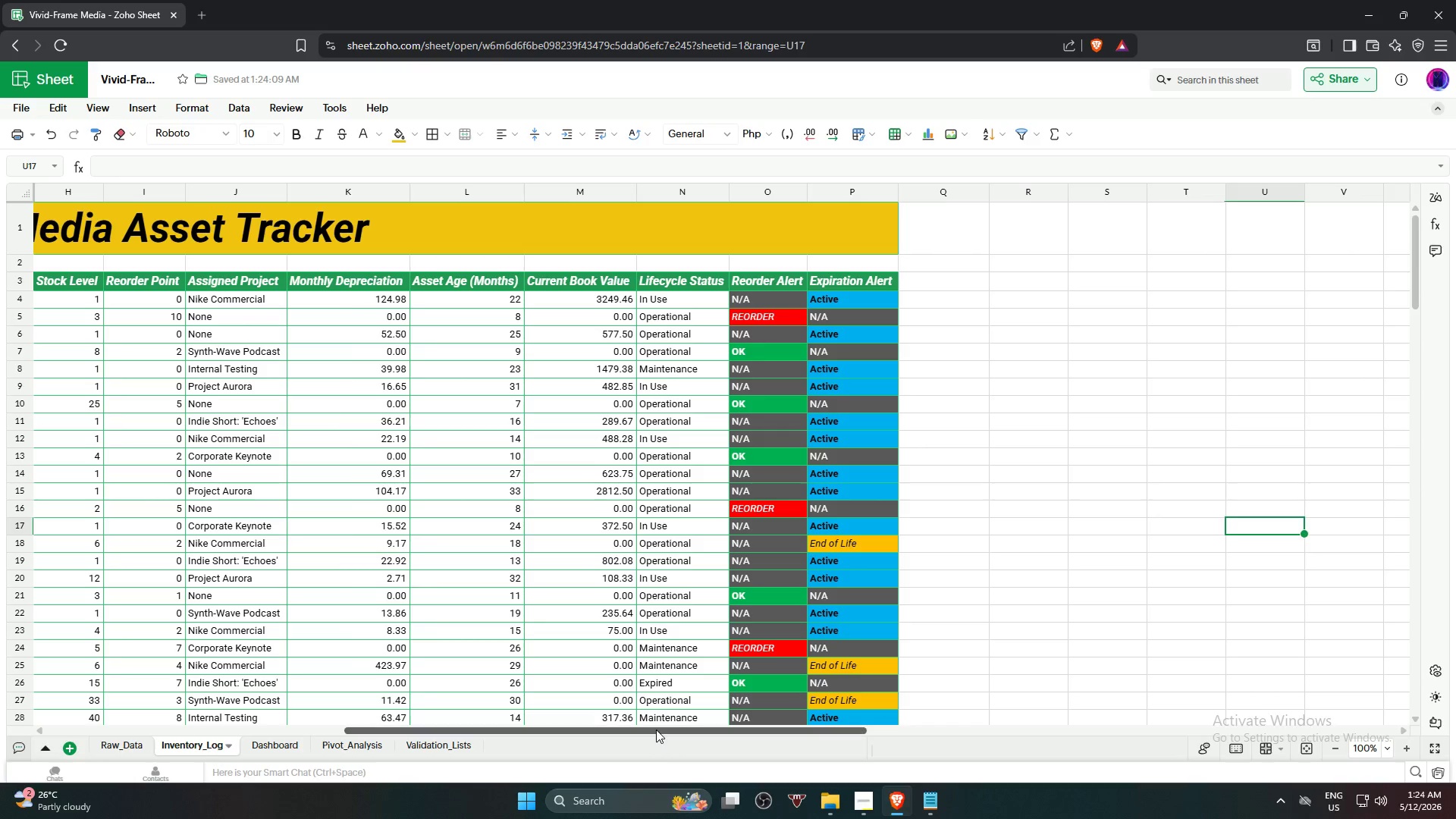 
left_click_drag(start_coordinate=[655, 728], to_coordinate=[318, 723])
 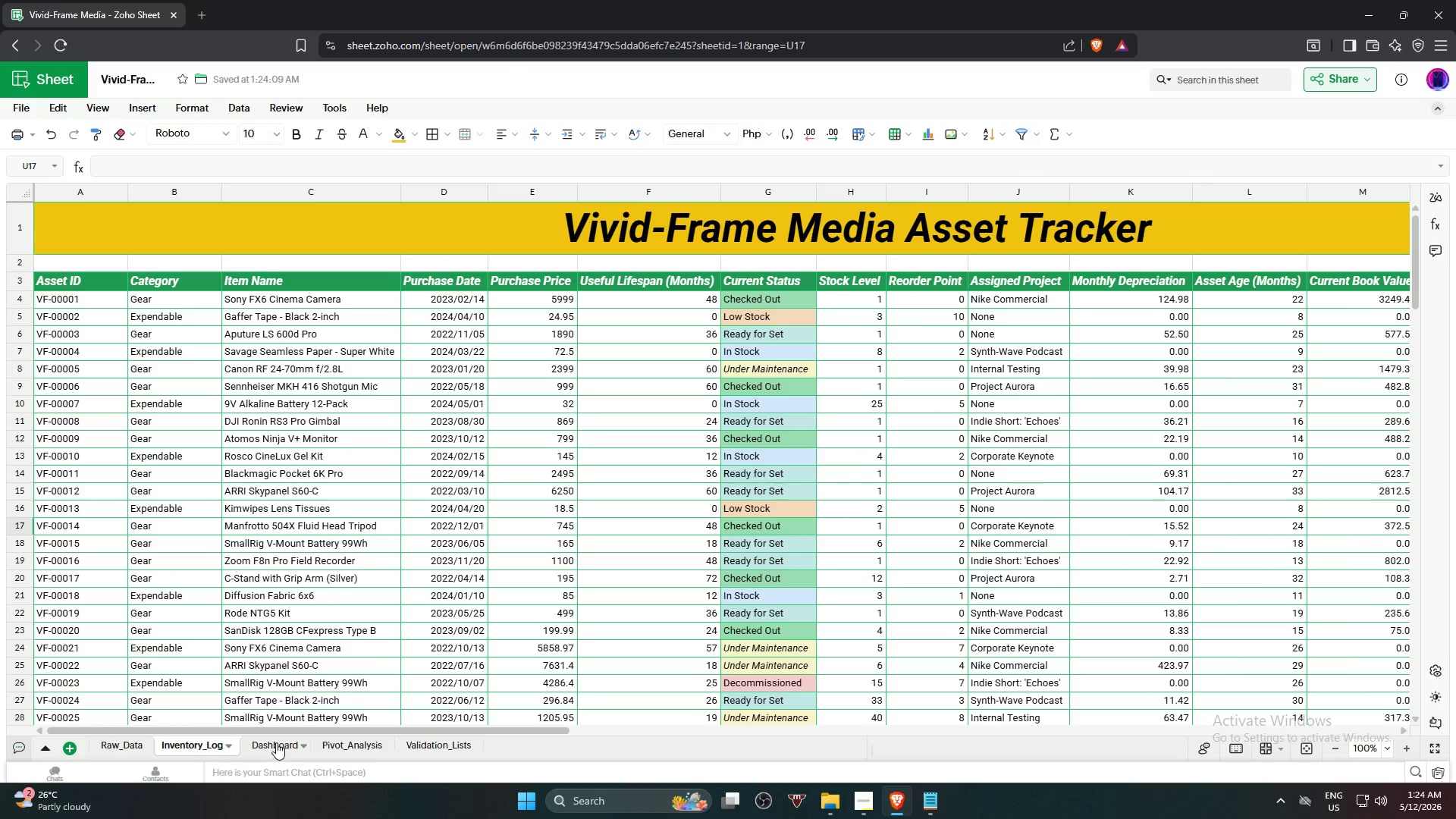 
left_click([276, 742])
 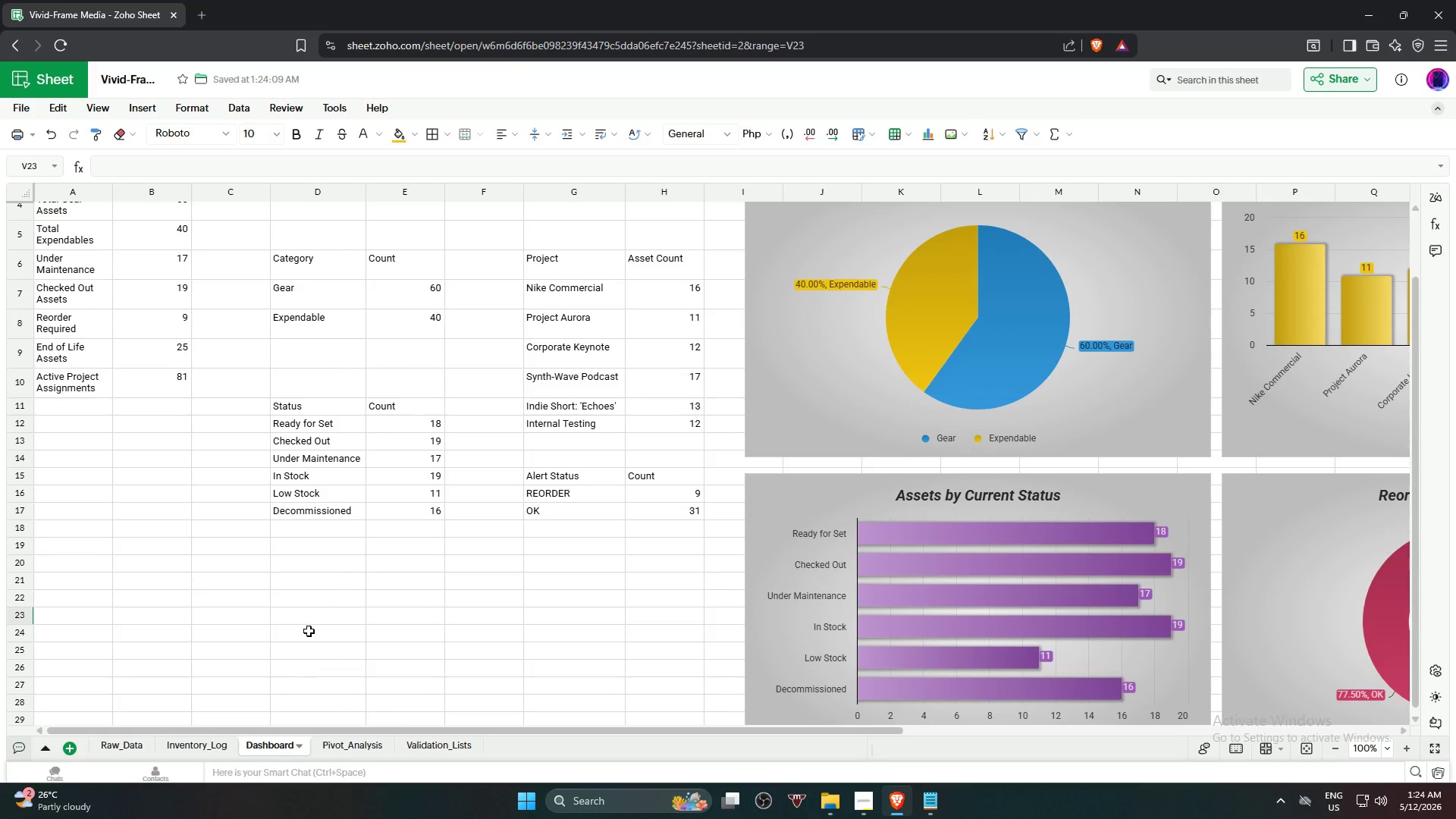 
scroll: coordinate [313, 621], scroll_direction: up, amount: 5.0
 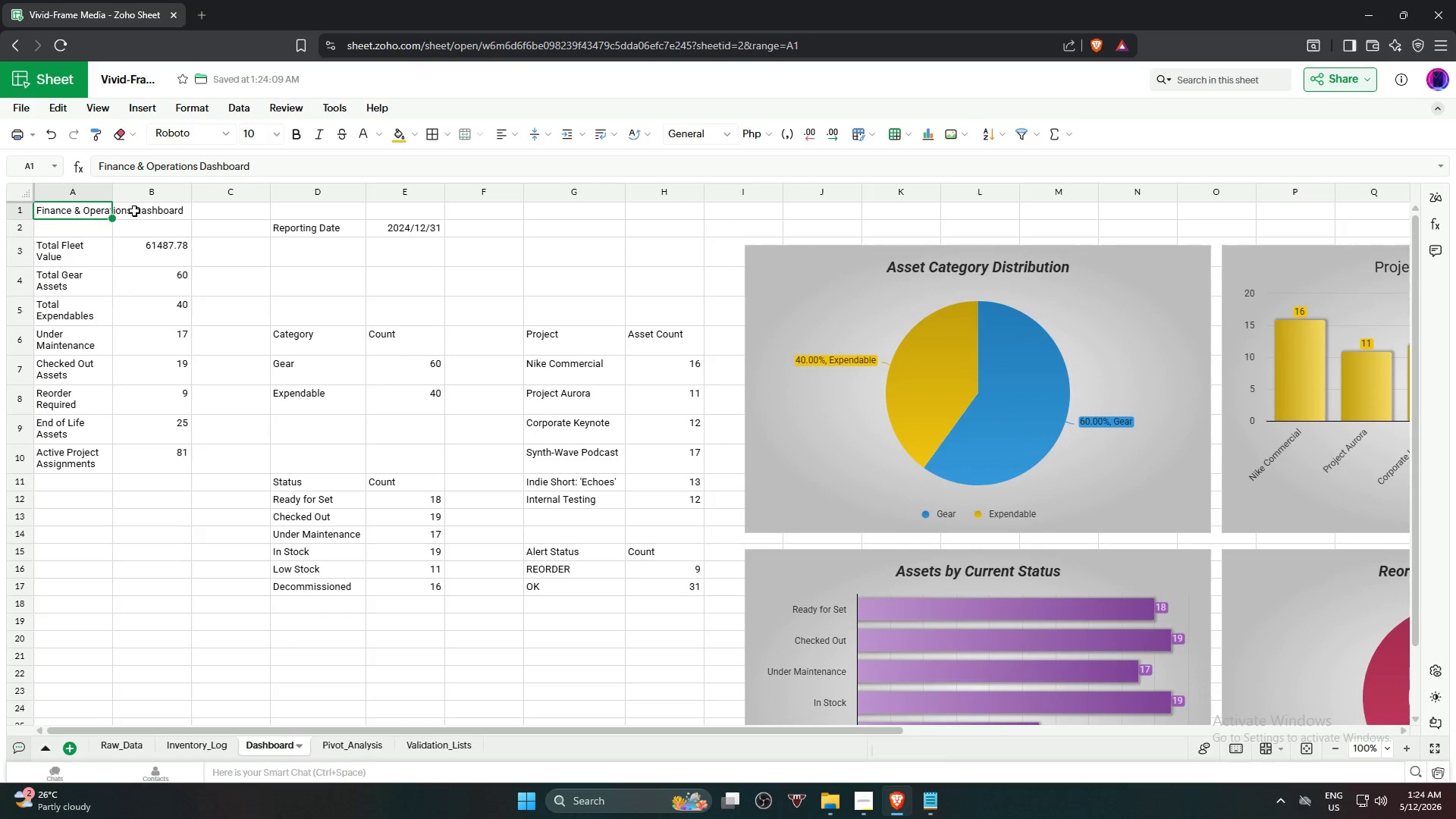 
hold_key(key=ShiftLeft, duration=0.83)
 